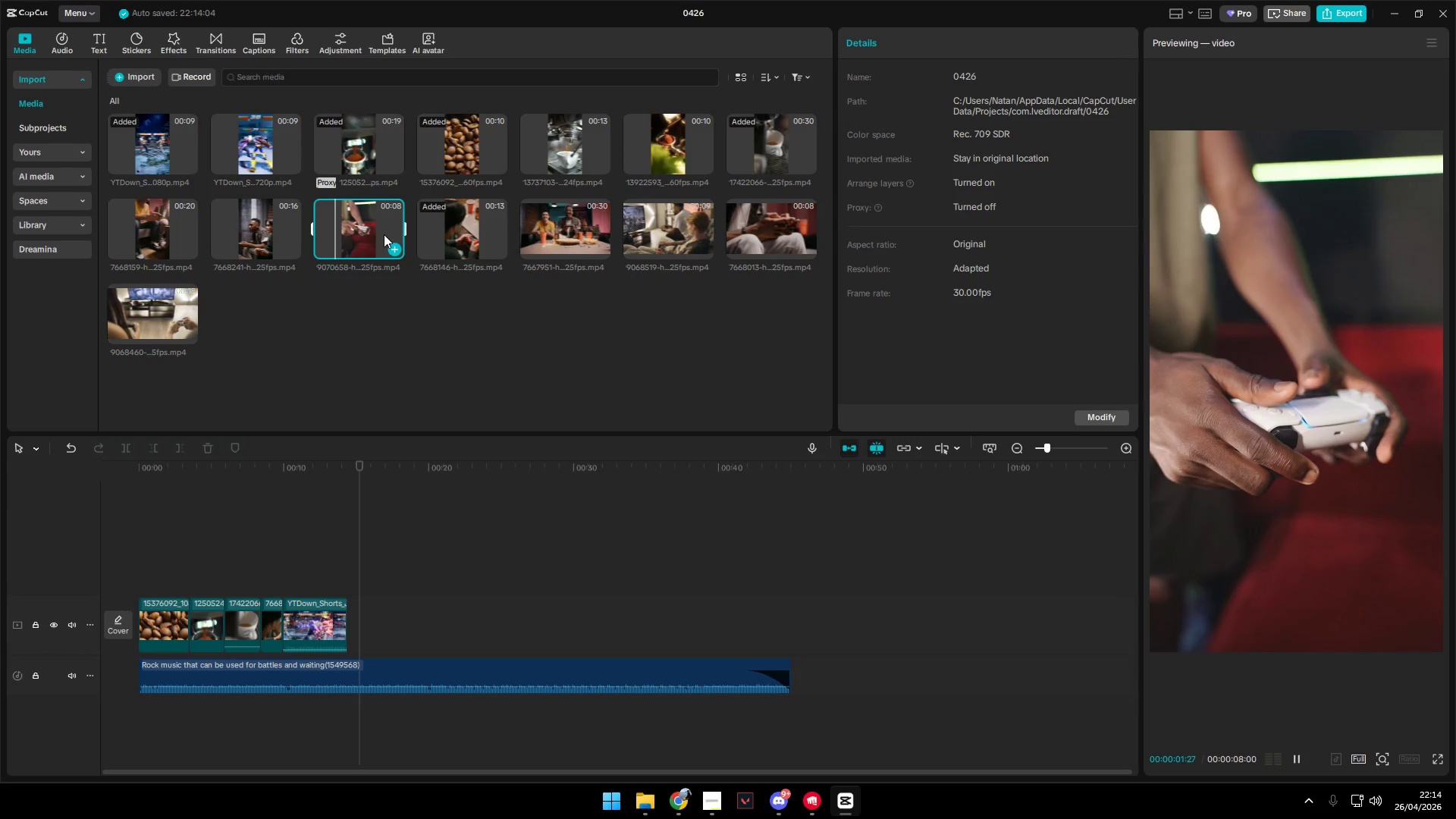 
left_click_drag(start_coordinate=[376, 234], to_coordinate=[353, 620])
 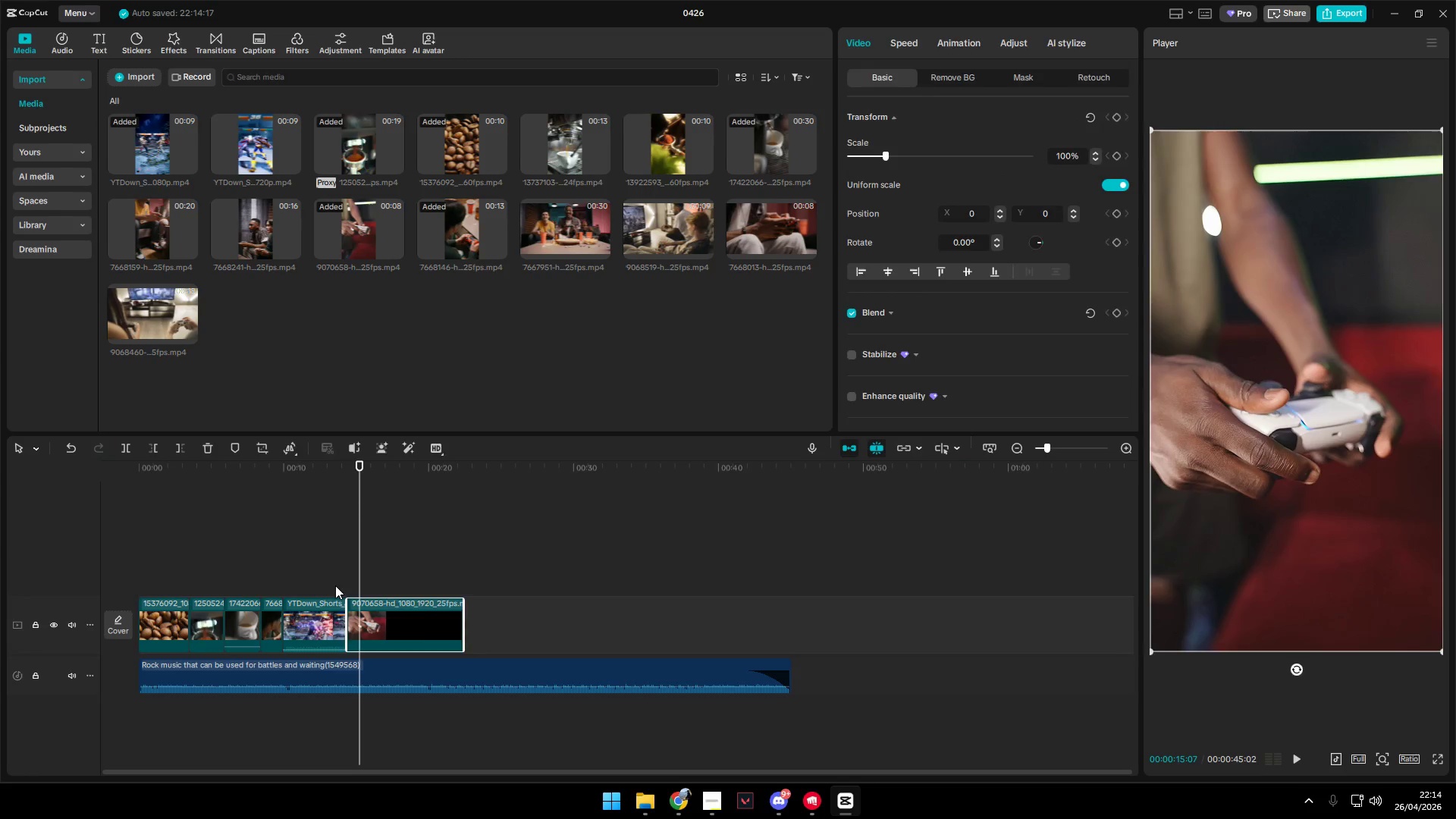 
left_click([334, 582])
 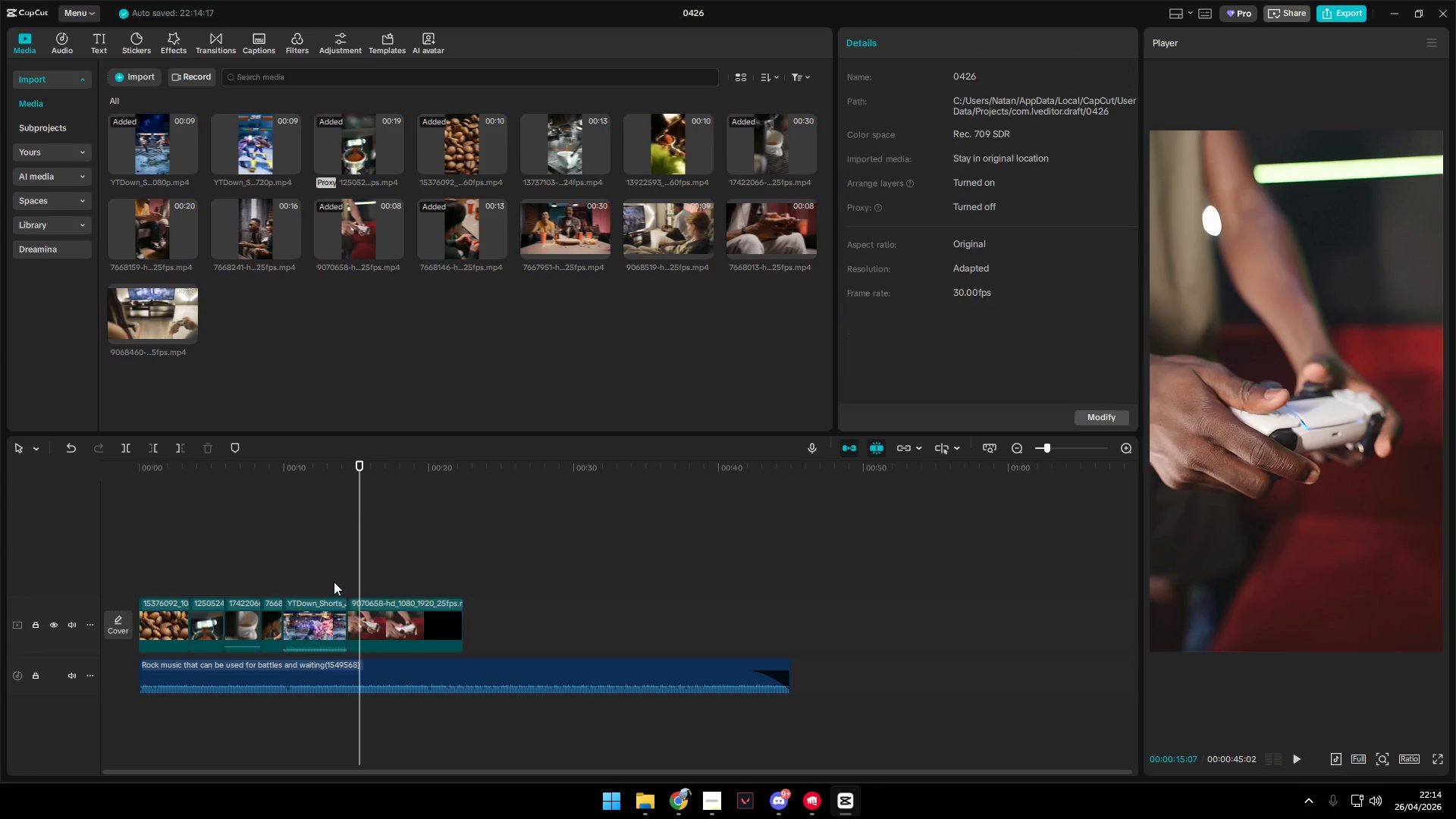 
key(Space)
 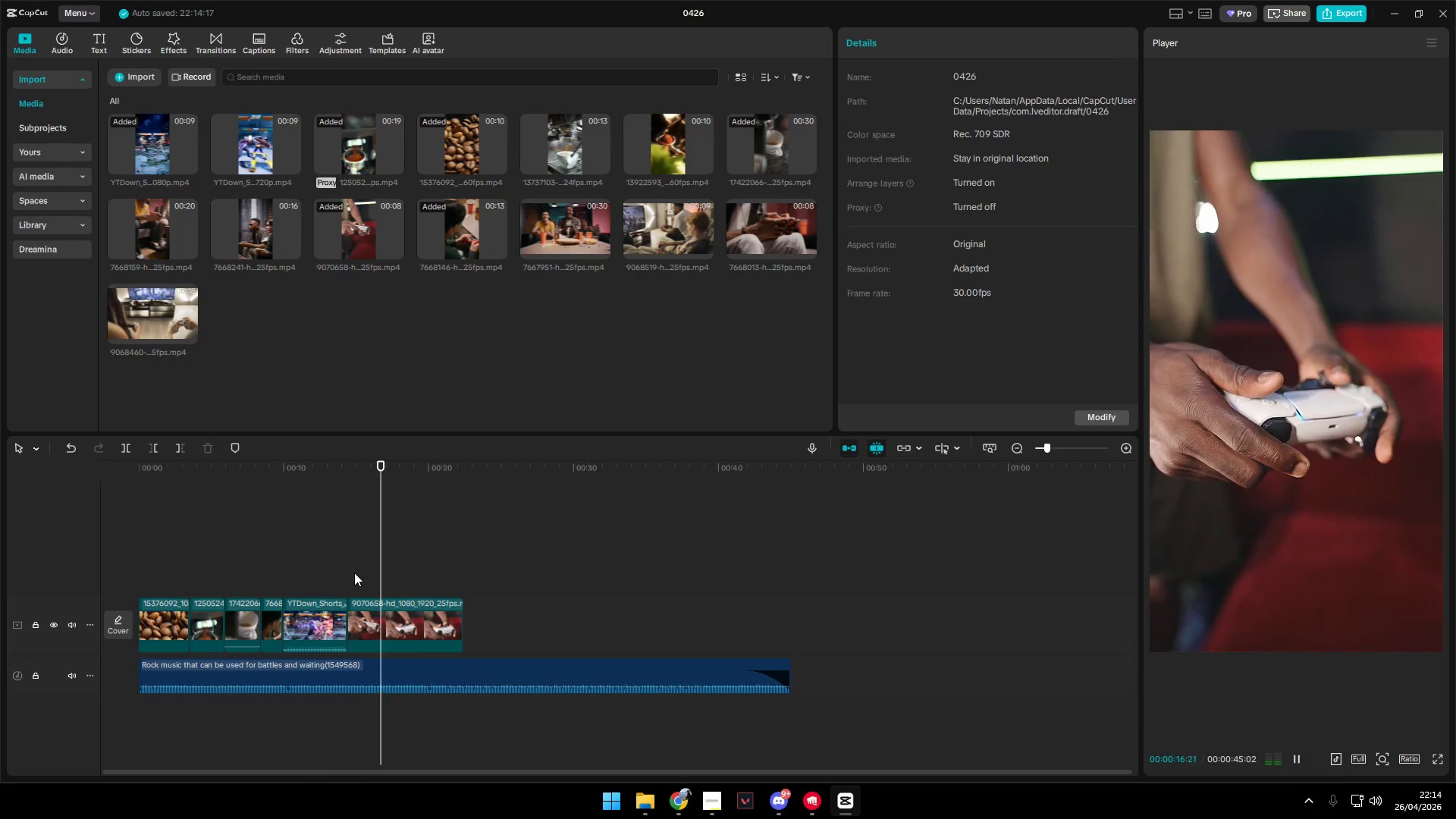 
key(Space)
 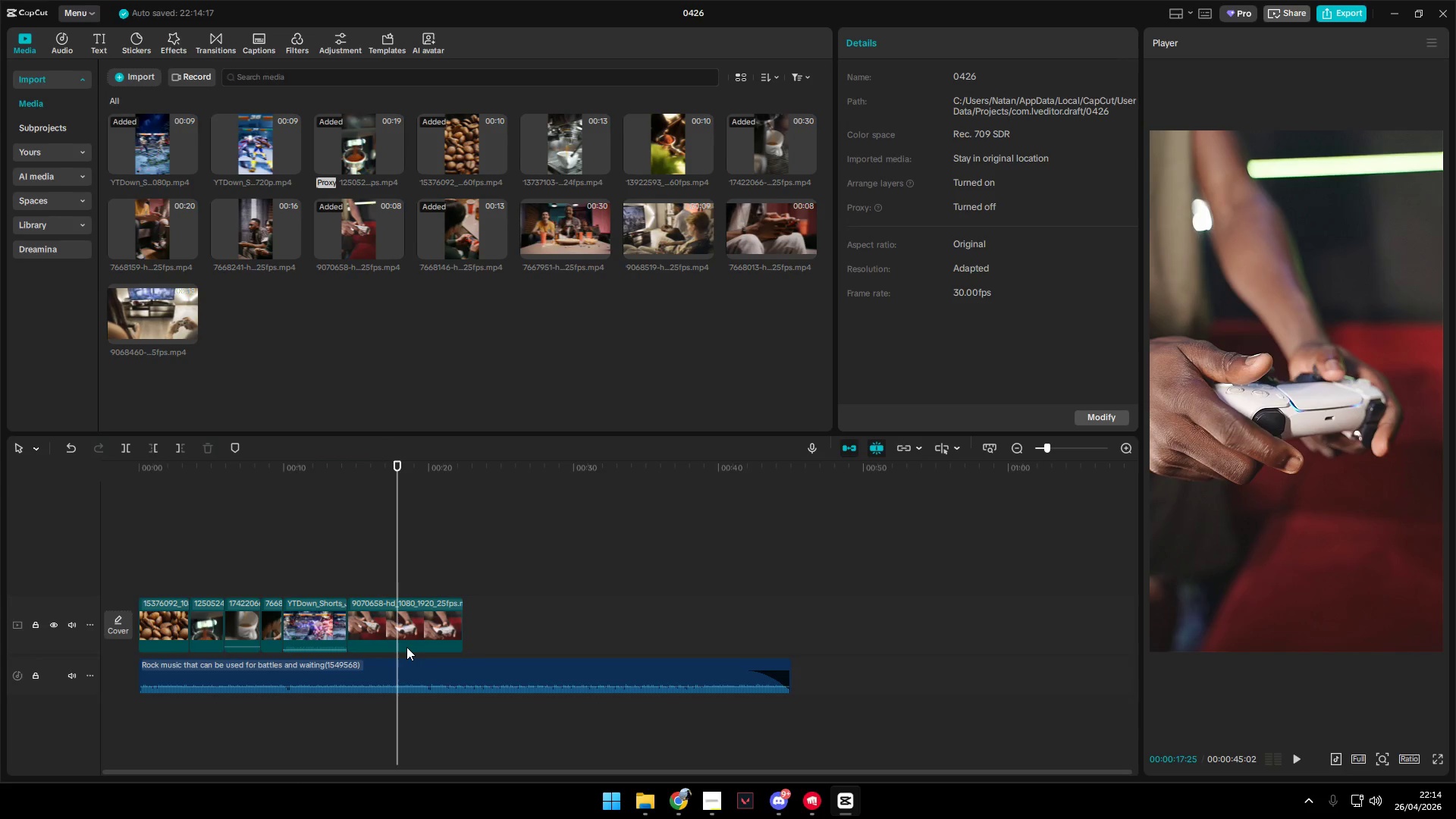 
left_click([401, 639])
 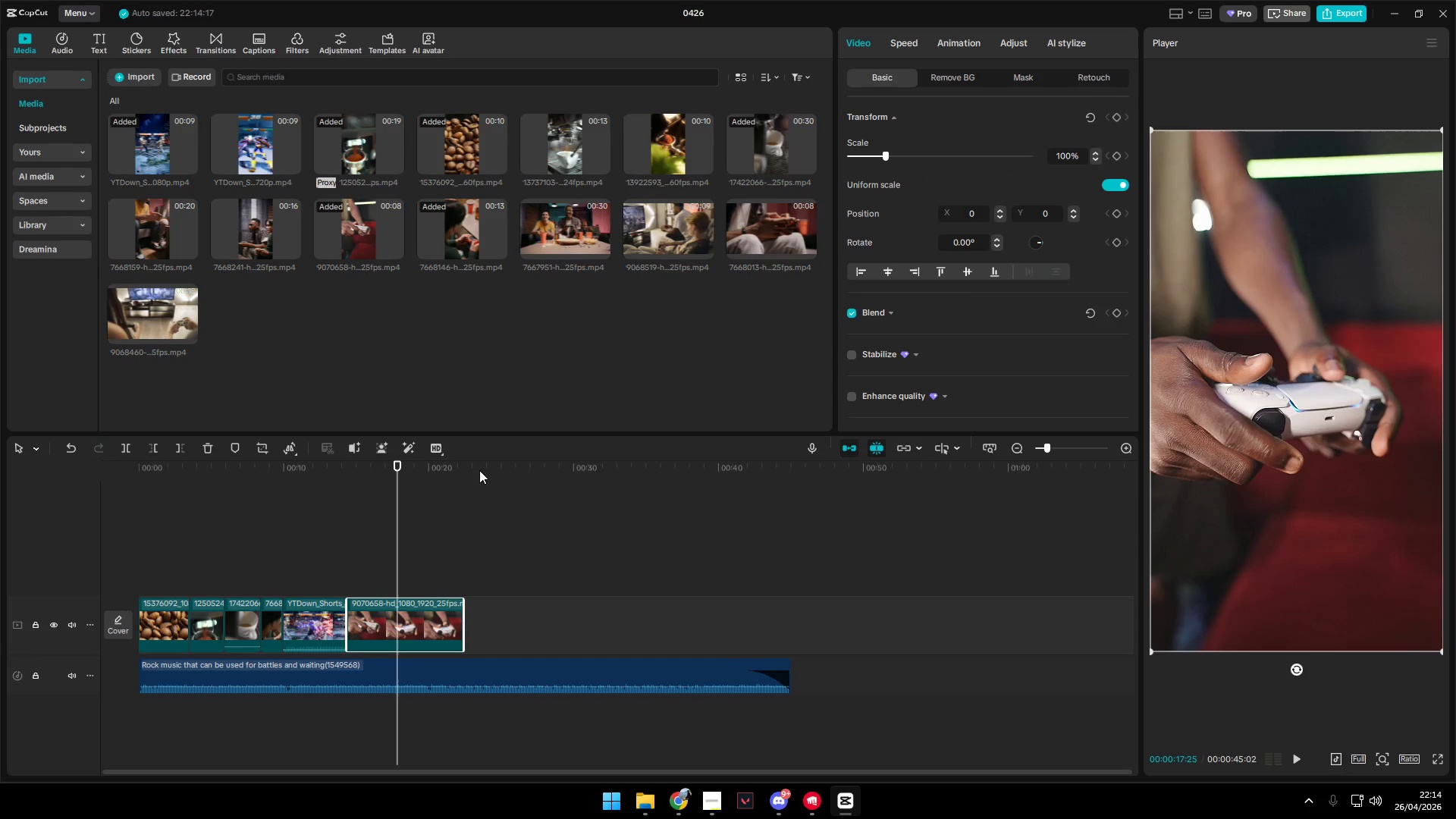 
left_click_drag(start_coordinate=[564, 234], to_coordinate=[409, 628])
 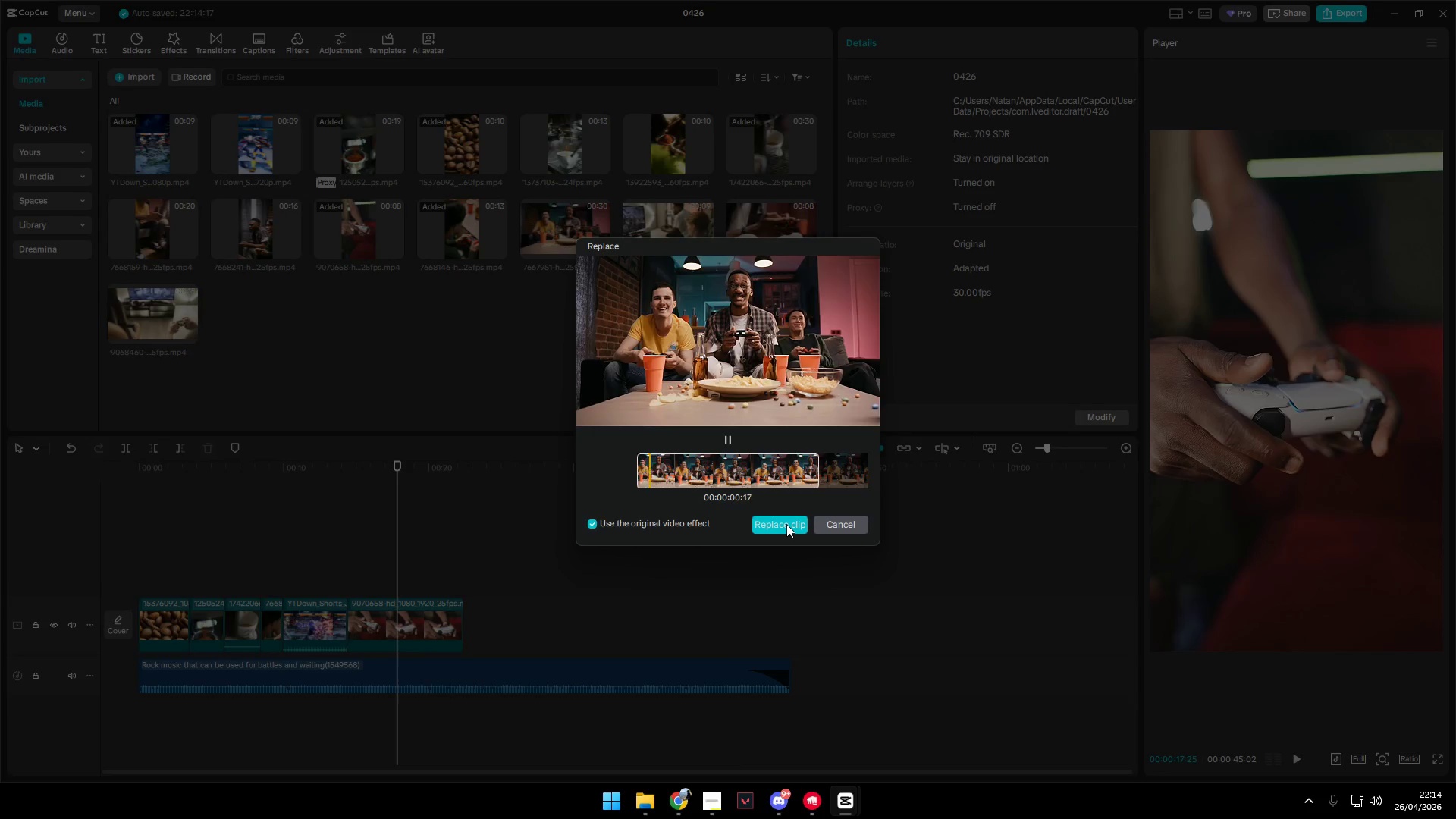 
left_click([786, 523])
 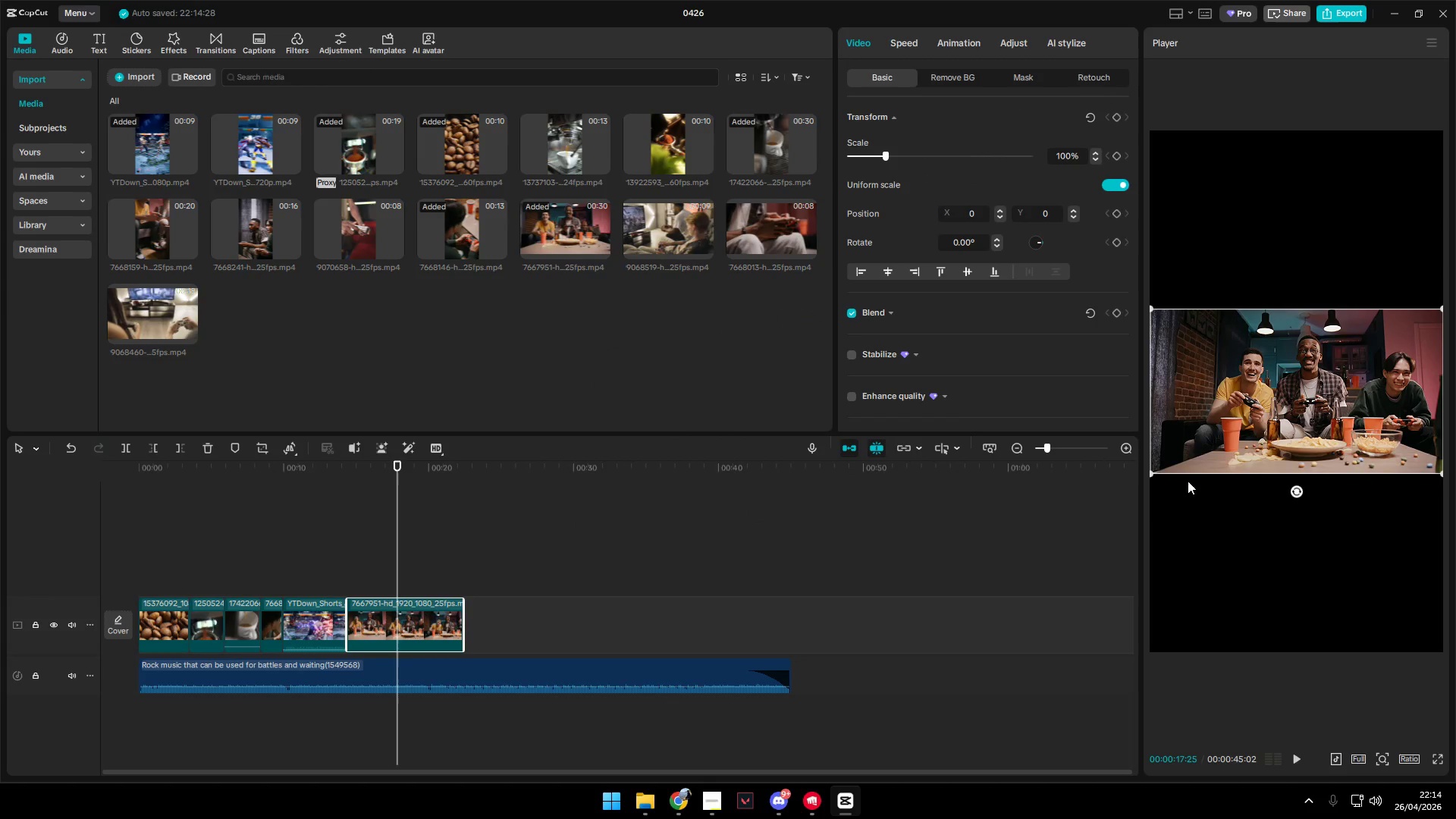 
left_click_drag(start_coordinate=[1154, 476], to_coordinate=[665, 661])
 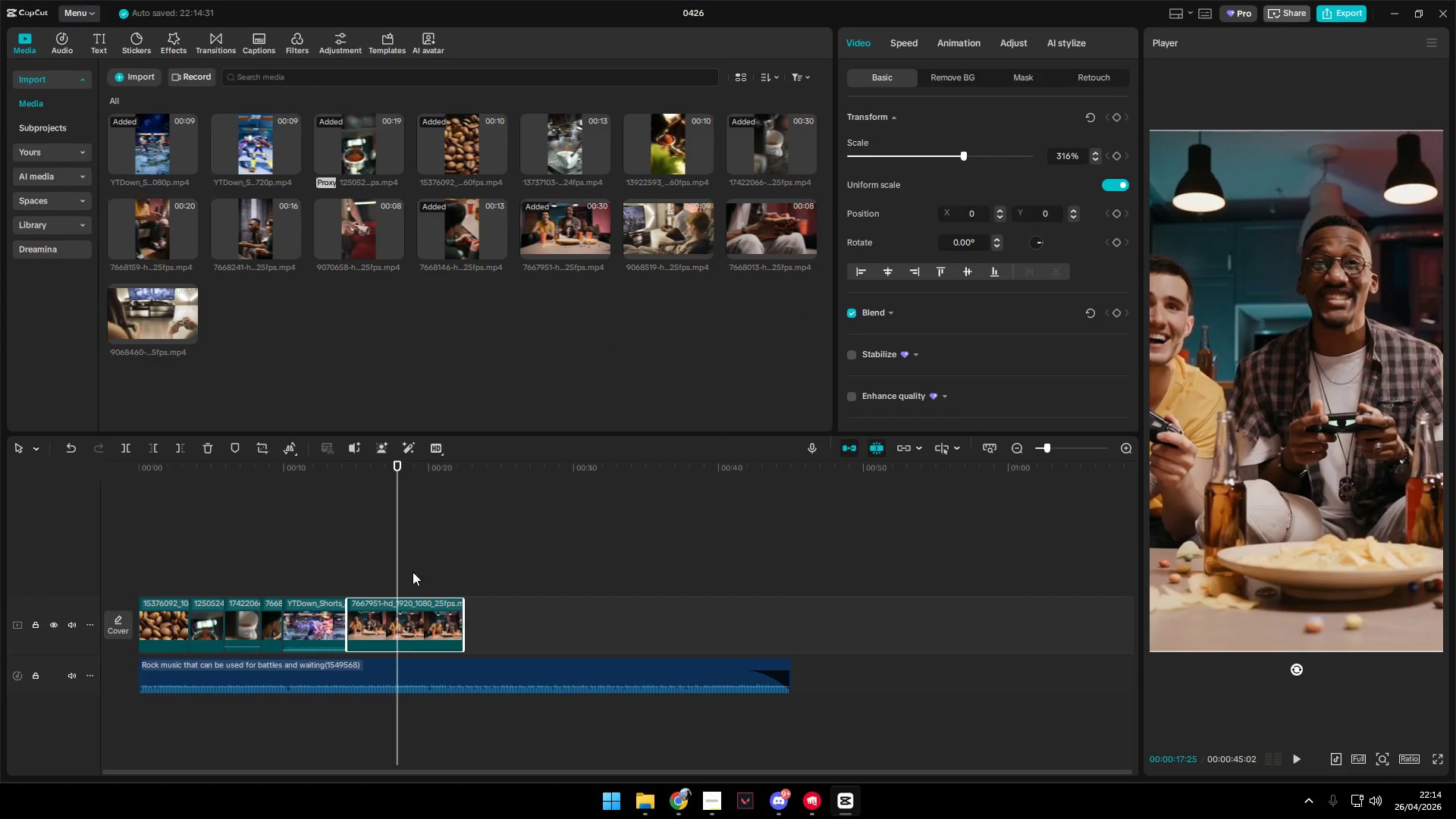 
left_click_drag(start_coordinate=[400, 571], to_coordinate=[348, 579])
 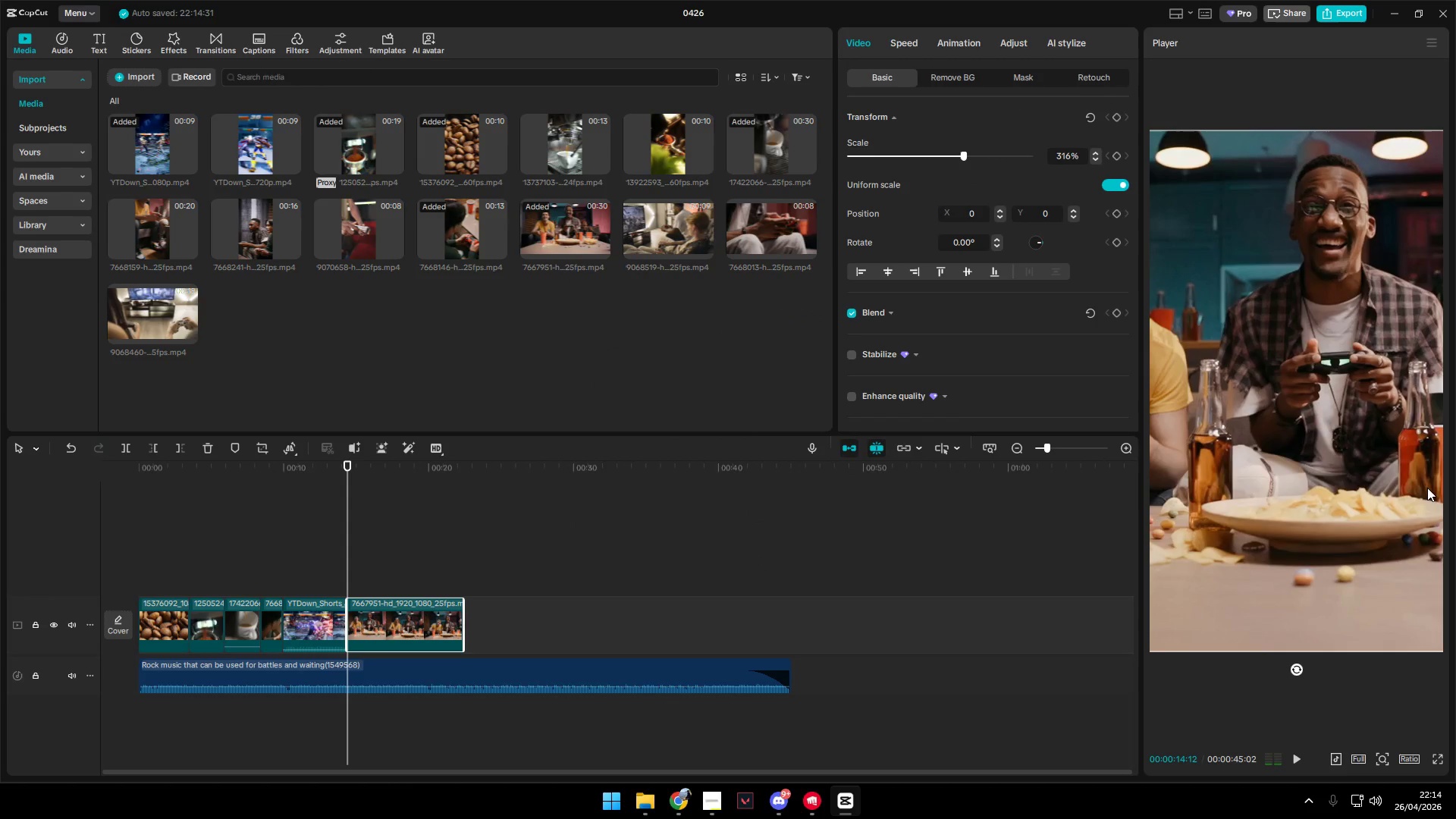 
left_click_drag(start_coordinate=[1300, 493], to_coordinate=[1455, 494])
 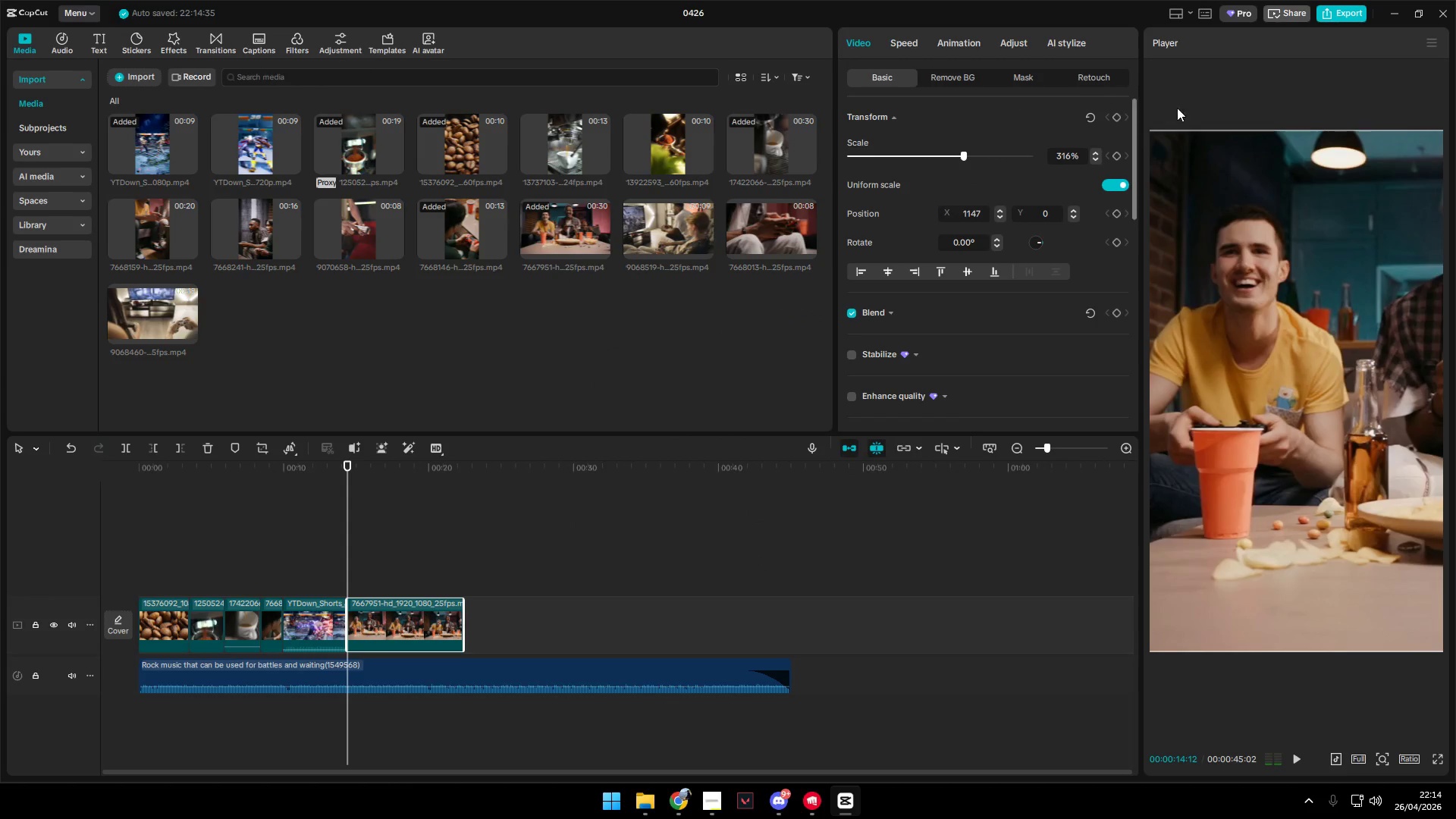 
left_click([1116, 113])
 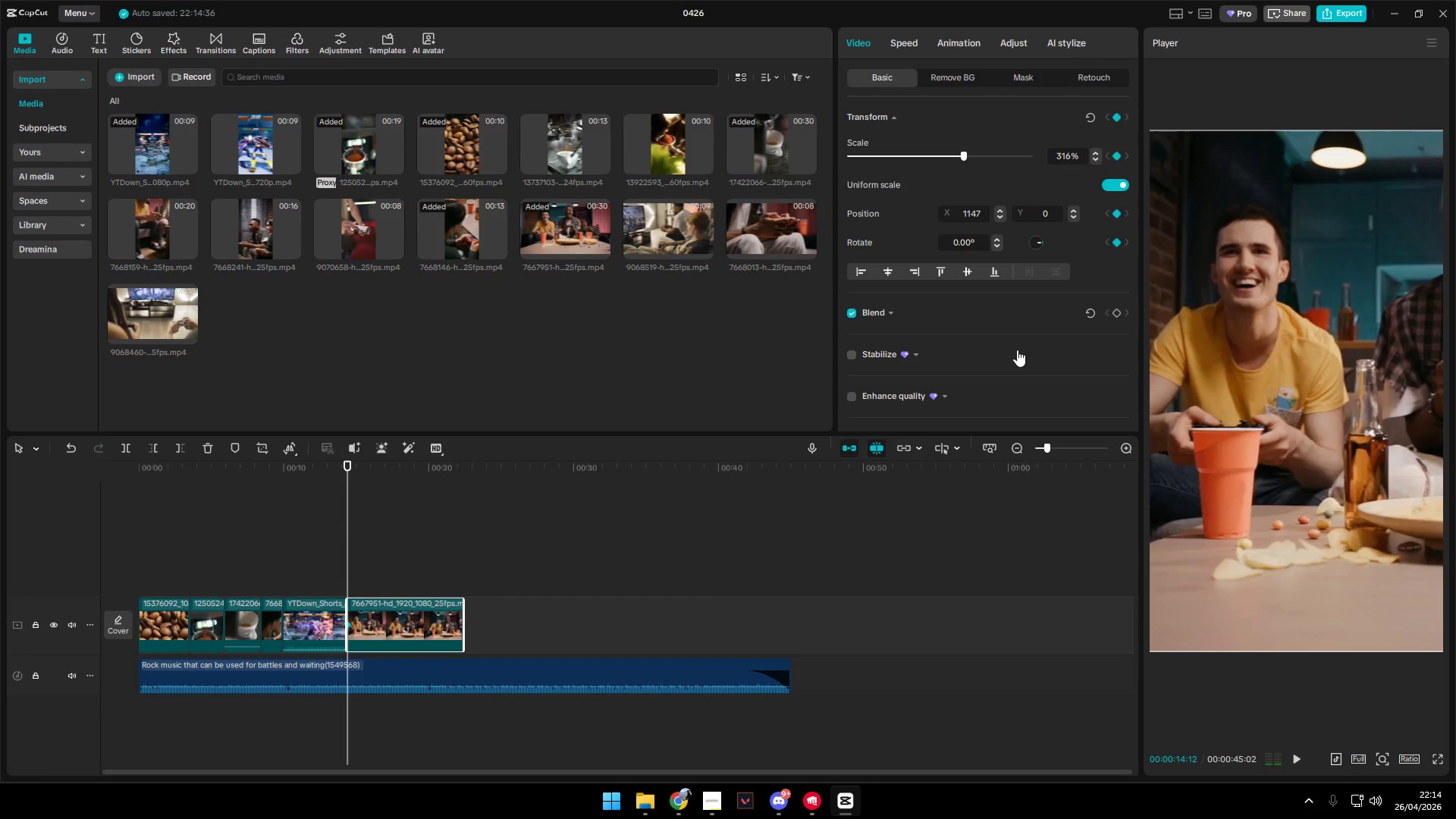 
key(Space)
 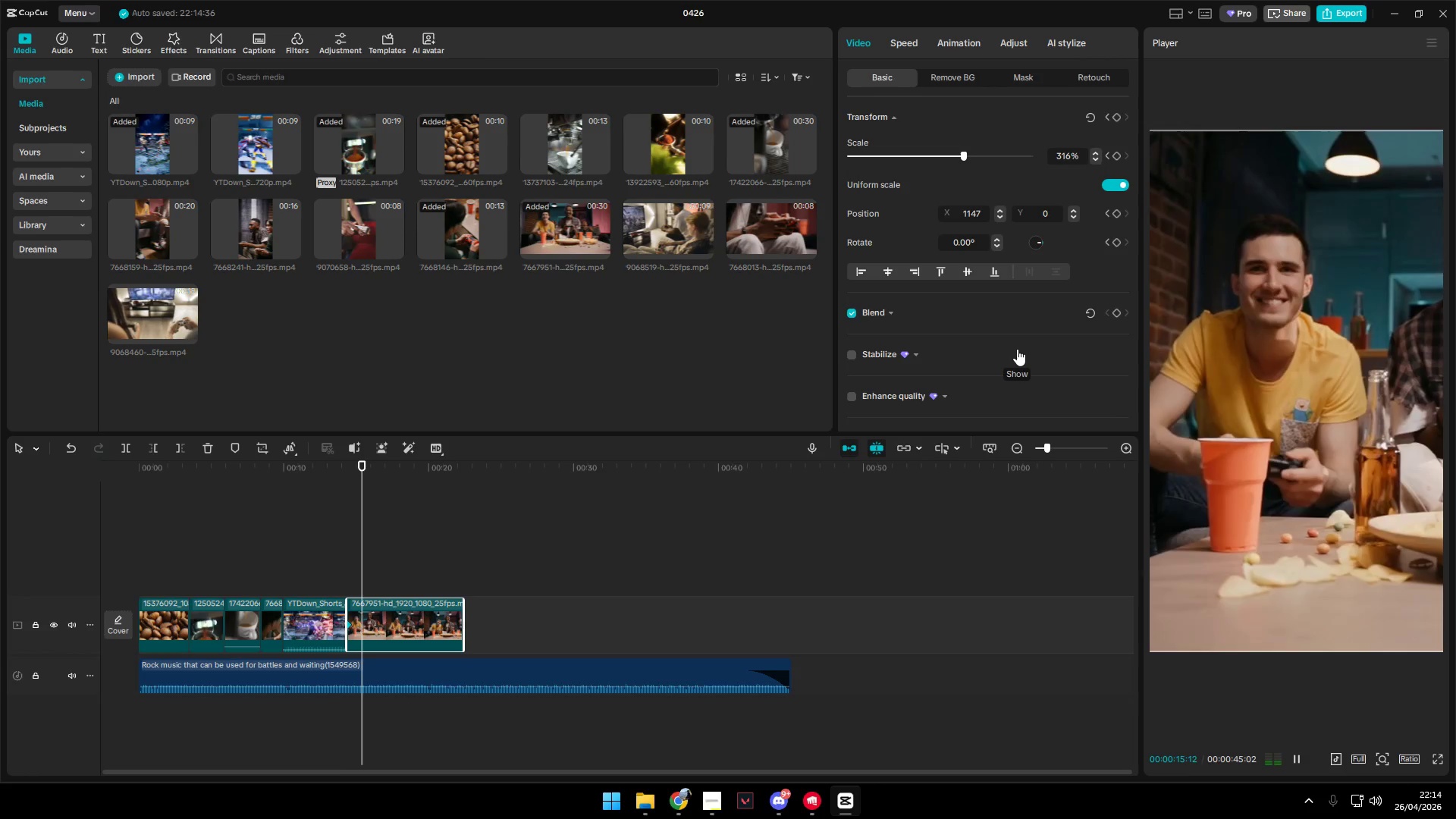 
key(Space)
 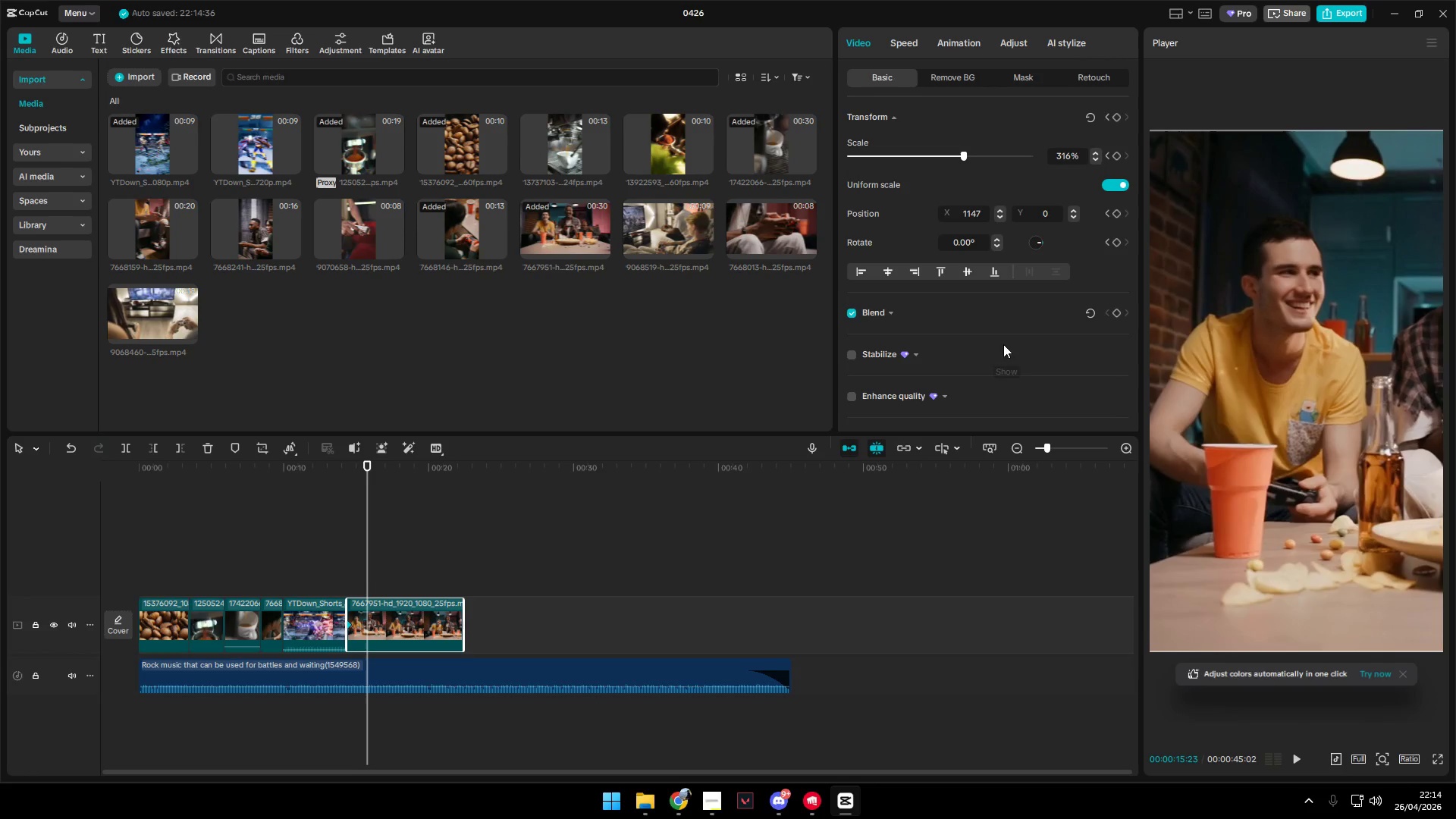 
left_click_drag(start_coordinate=[1377, 369], to_coordinate=[979, 369])
 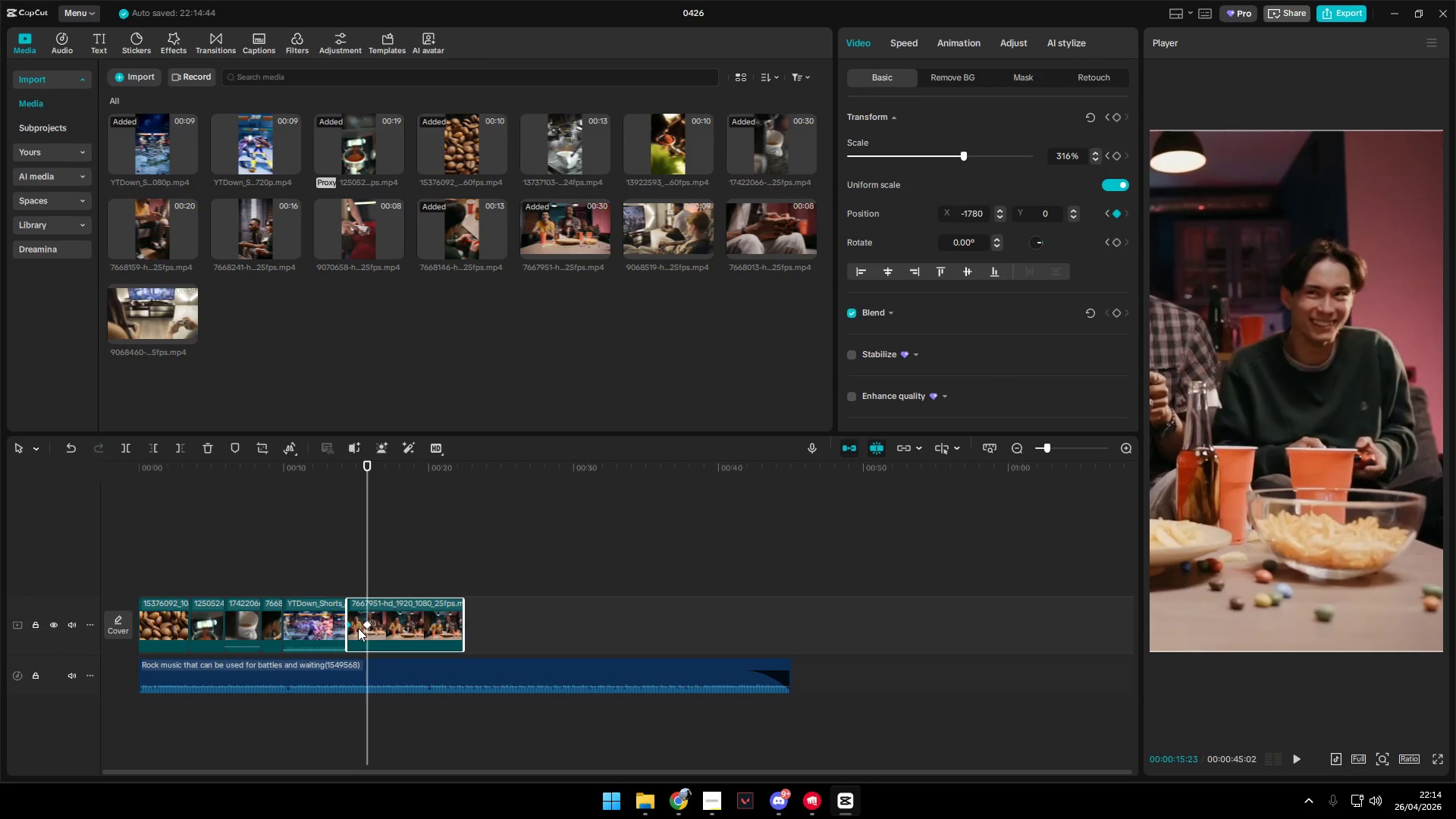 
left_click([366, 621])
 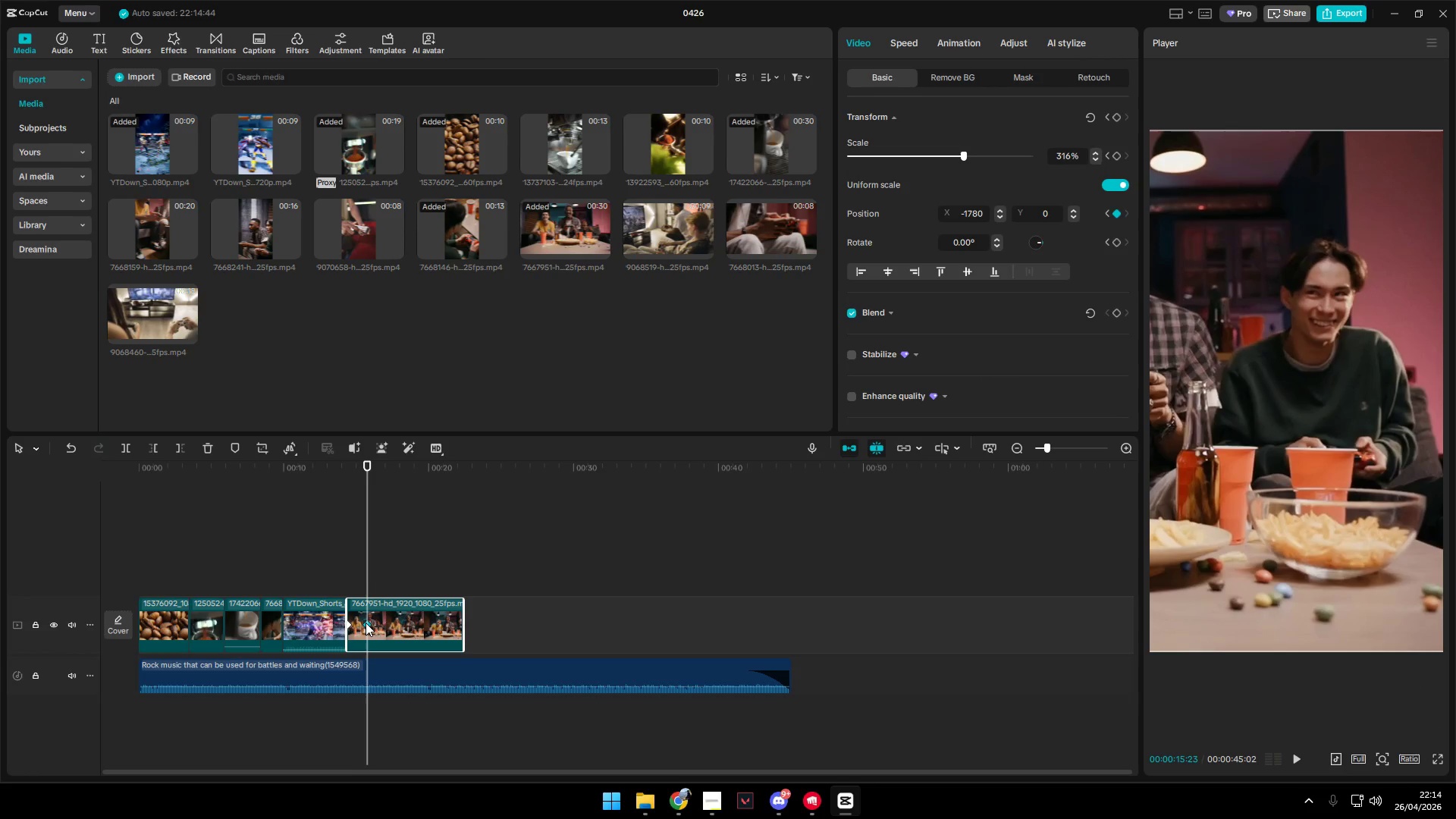 
right_click([366, 623])
 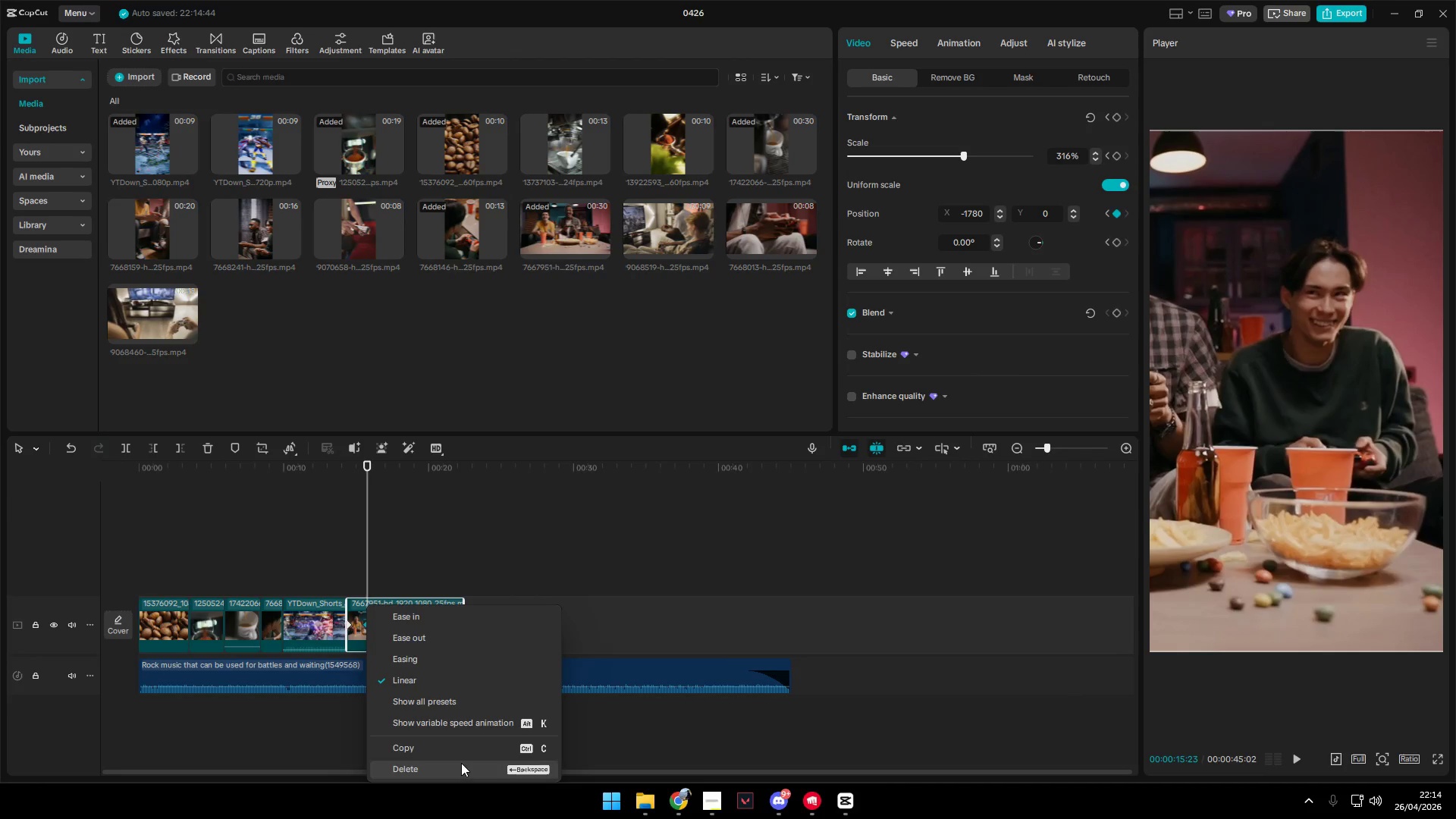 
left_click([465, 727])
 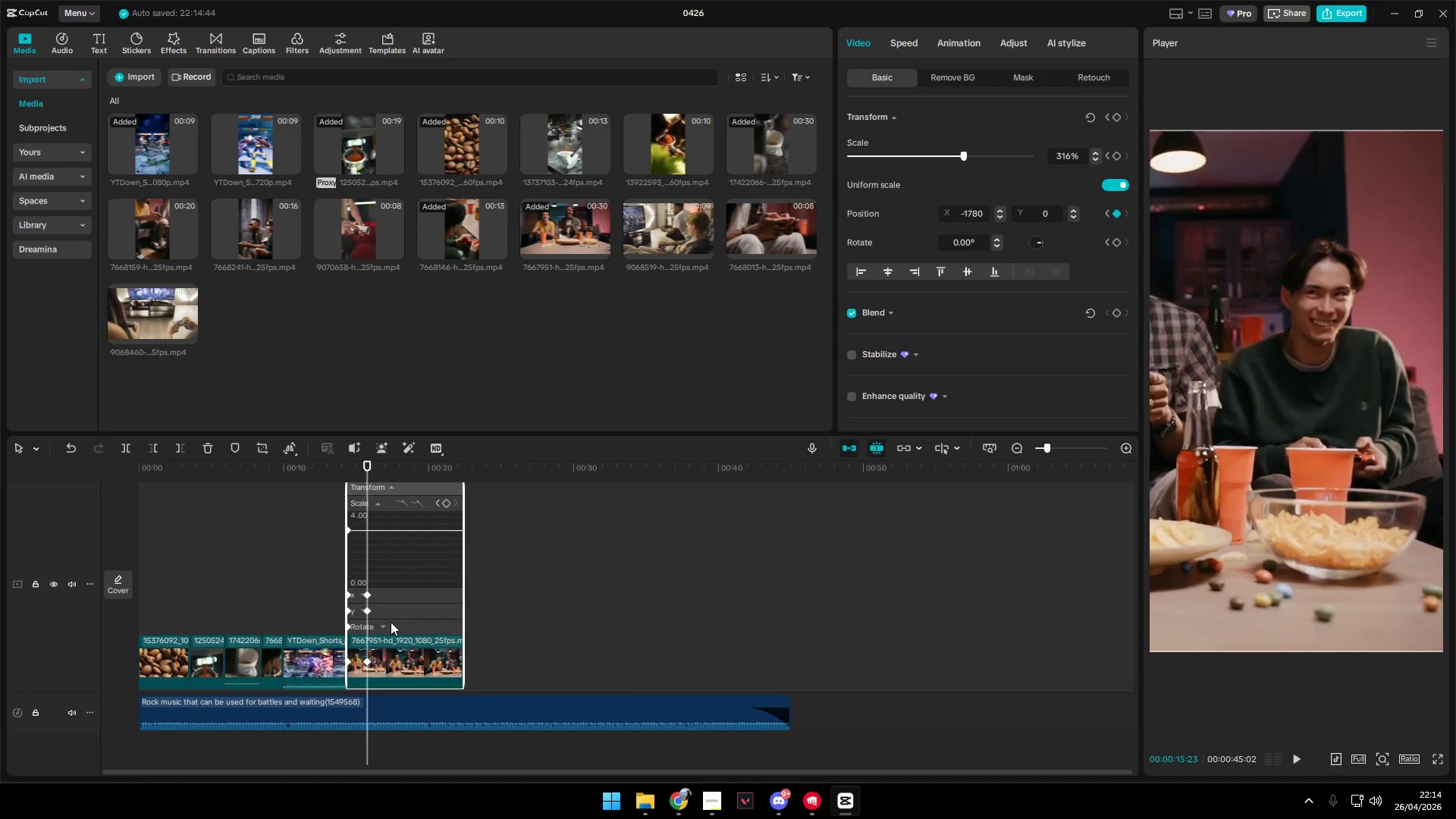 
hold_key(key=ControlLeft, duration=0.7)
 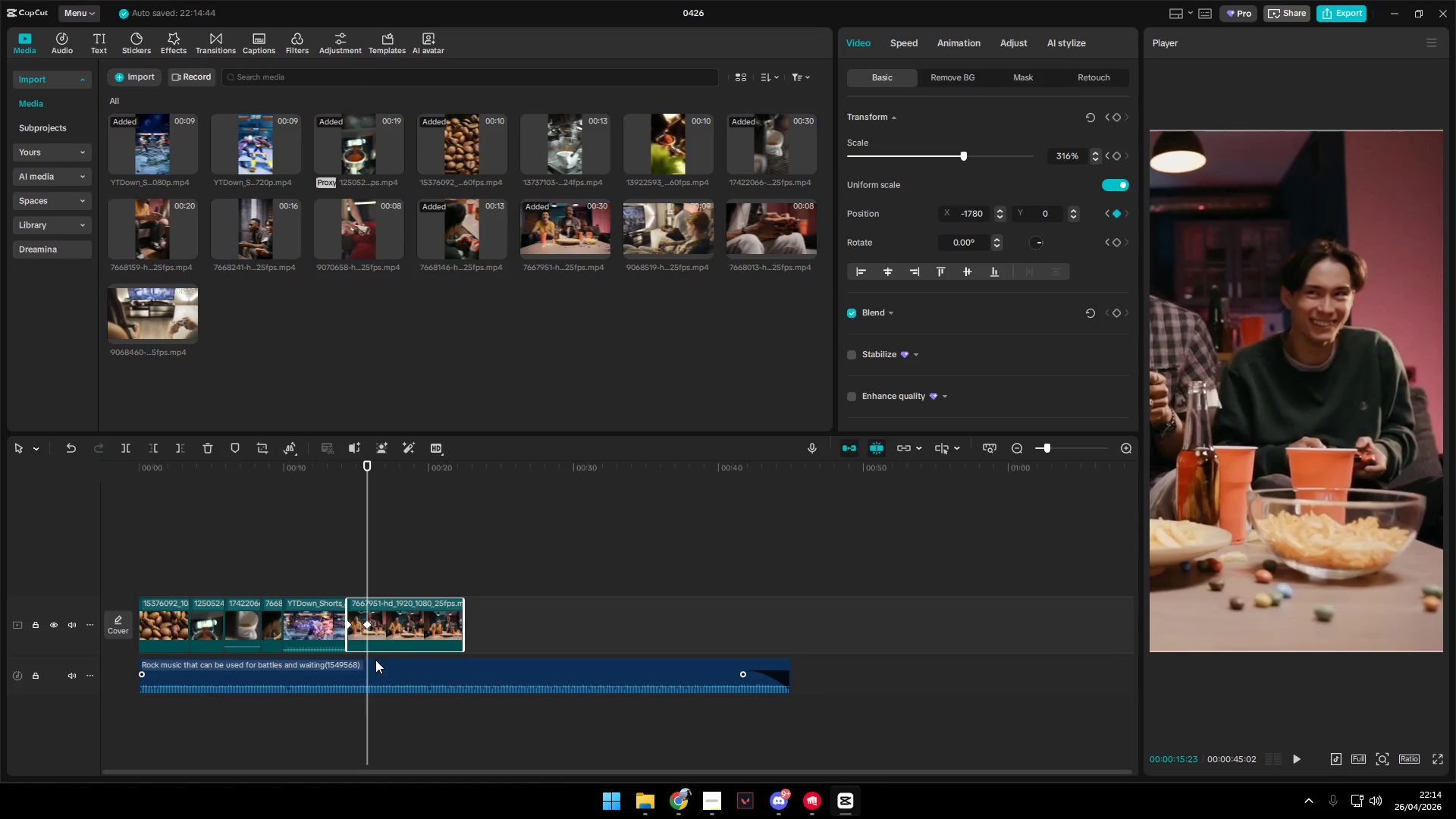 
hold_key(key=ControlLeft, duration=3.0)
 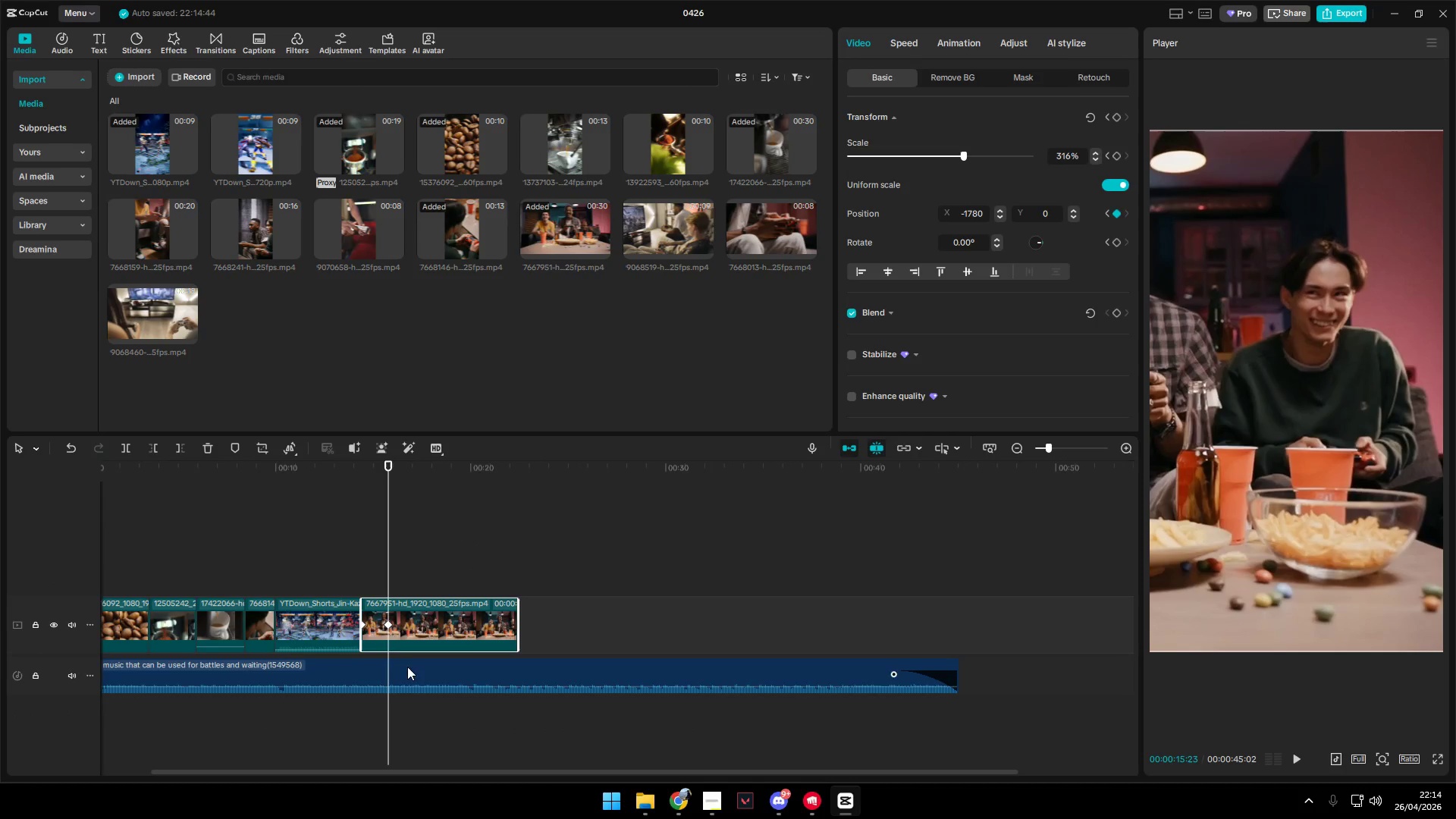 
key(Alt+K)
 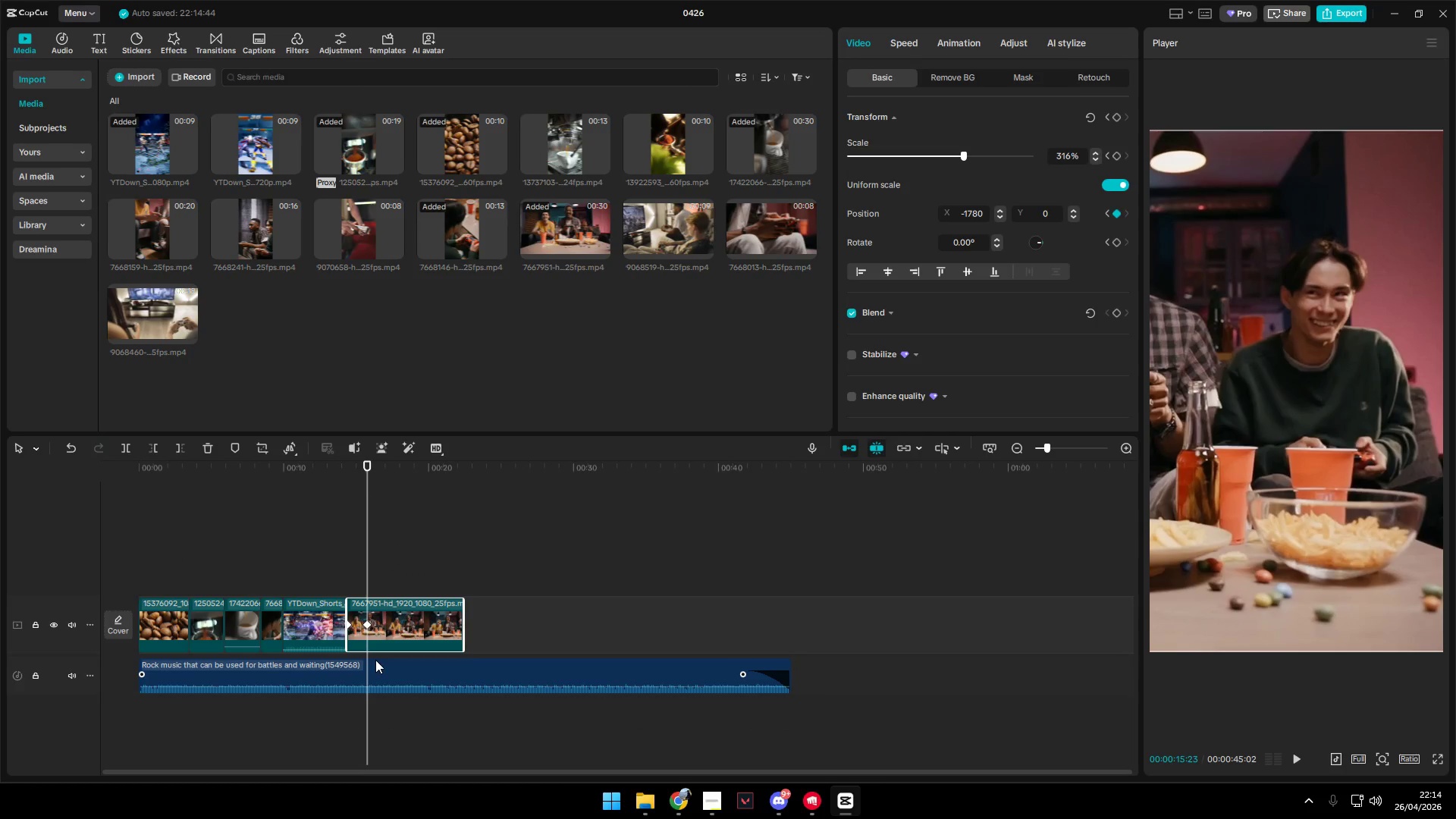 
key(Alt+K)
 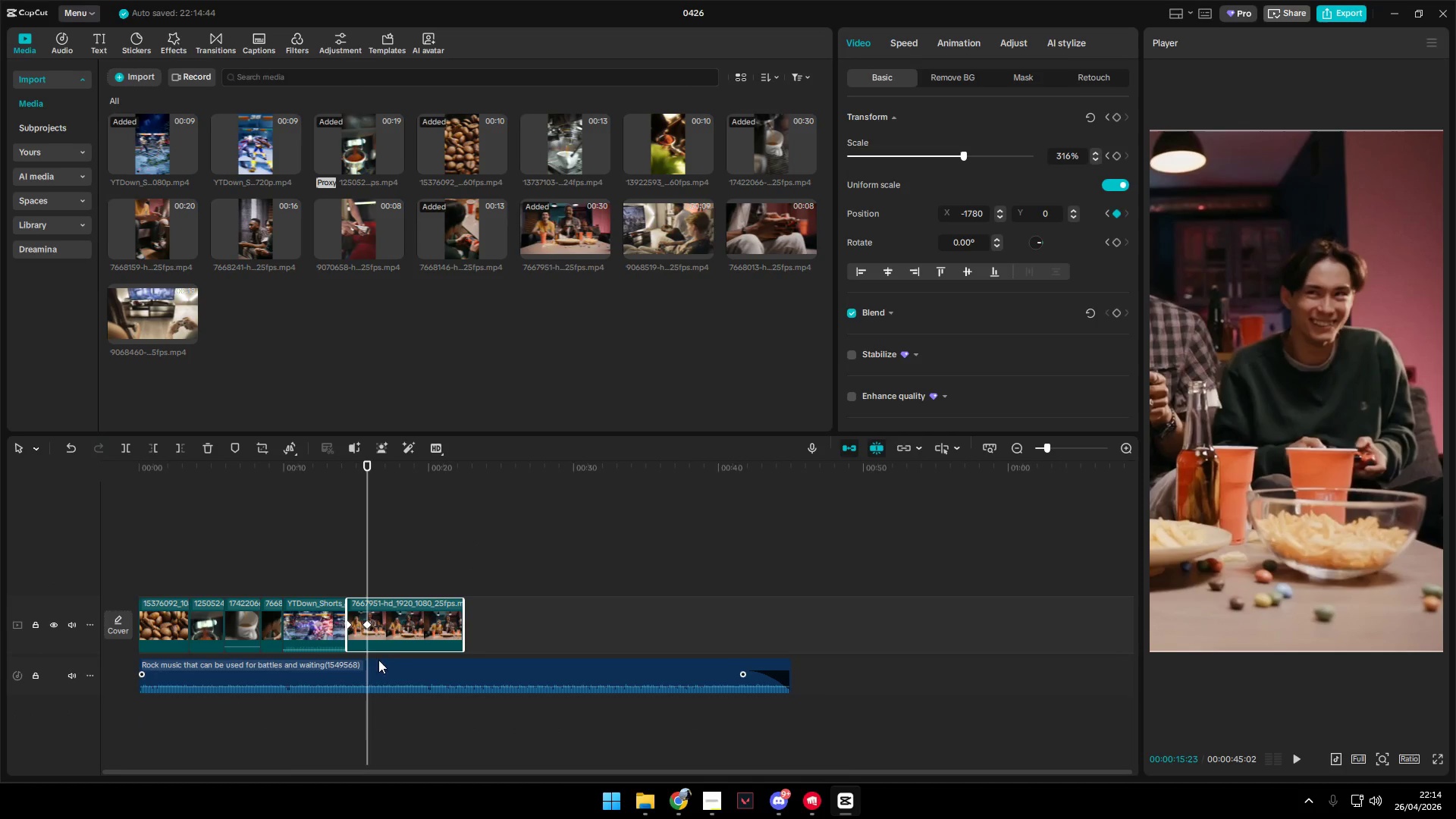 
hold_key(key=ControlLeft, duration=0.53)
scroll: coordinate [407, 667], scroll_direction: up, amount: 7.0
 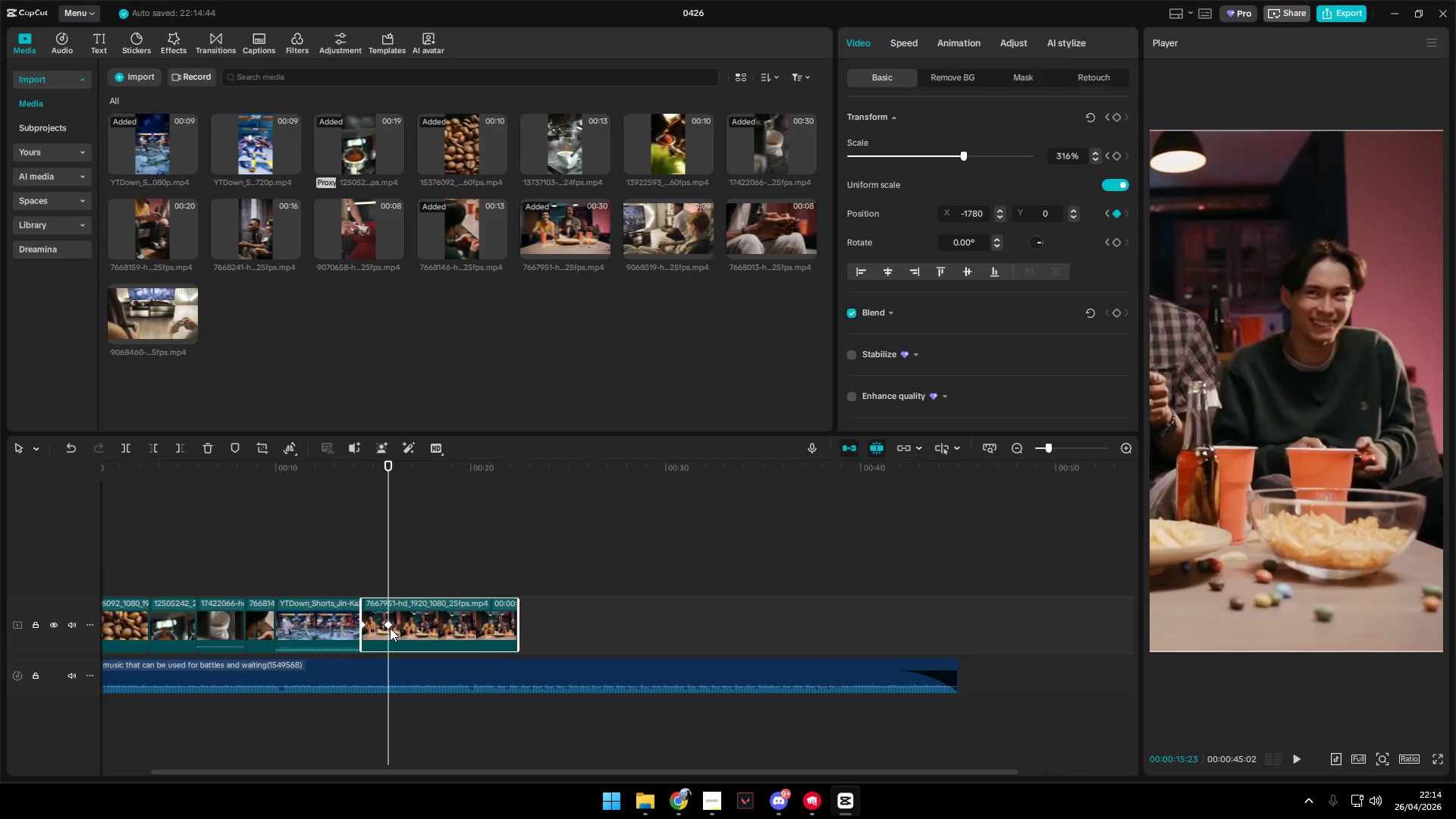 
left_click([390, 624])
 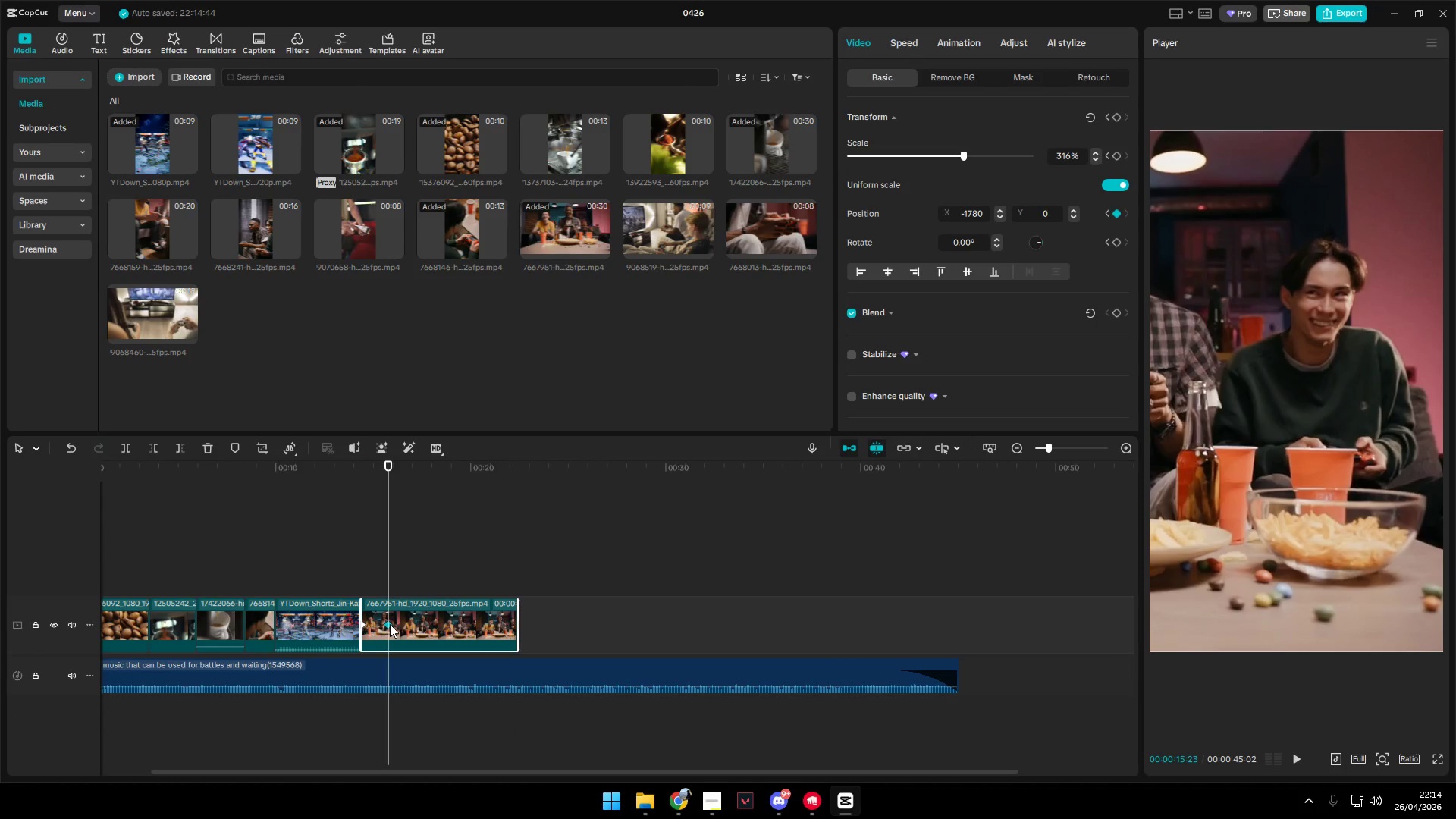 
right_click([390, 624])
 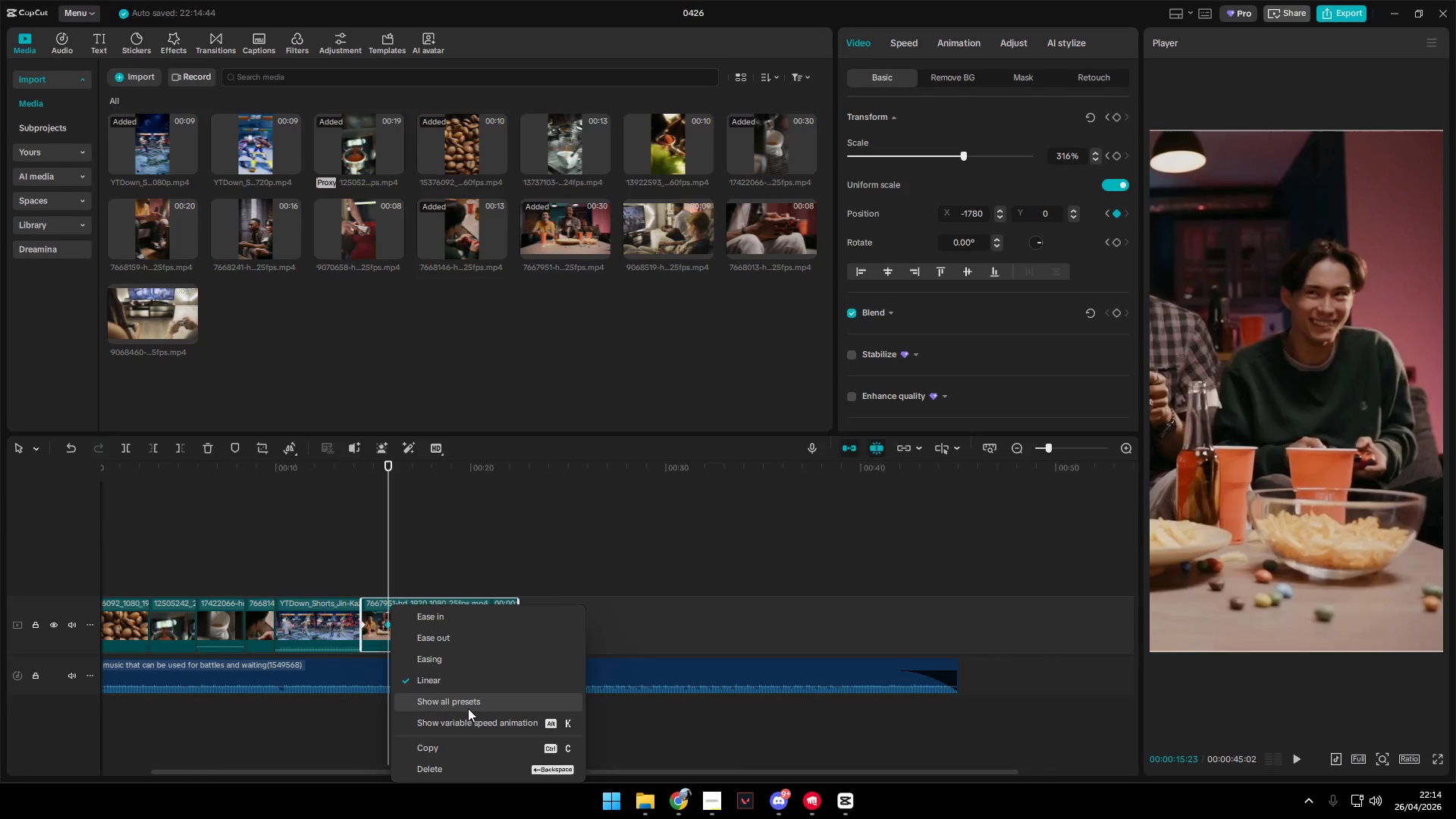 
left_click([468, 722])
 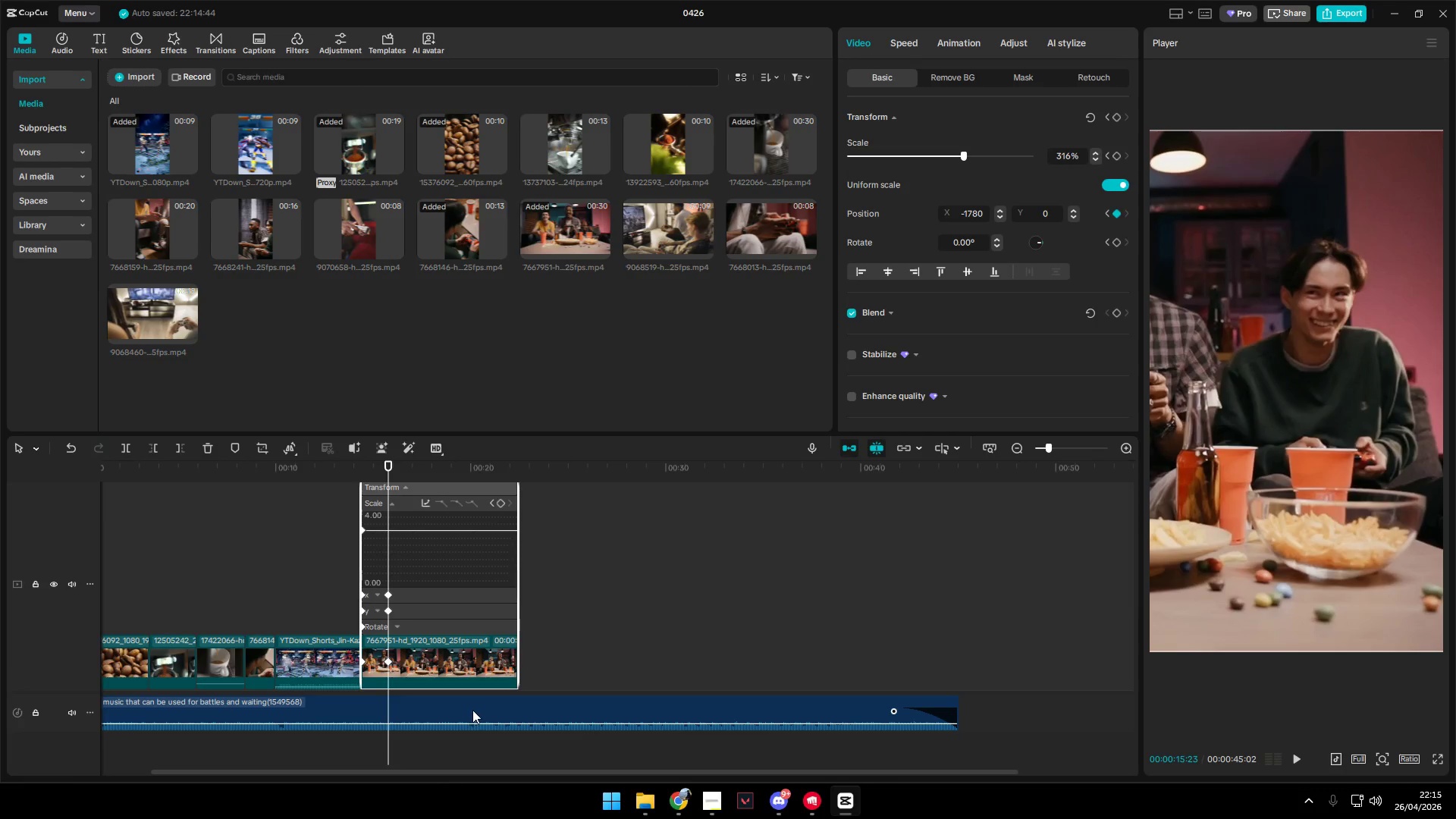 
key(Alt+K)
 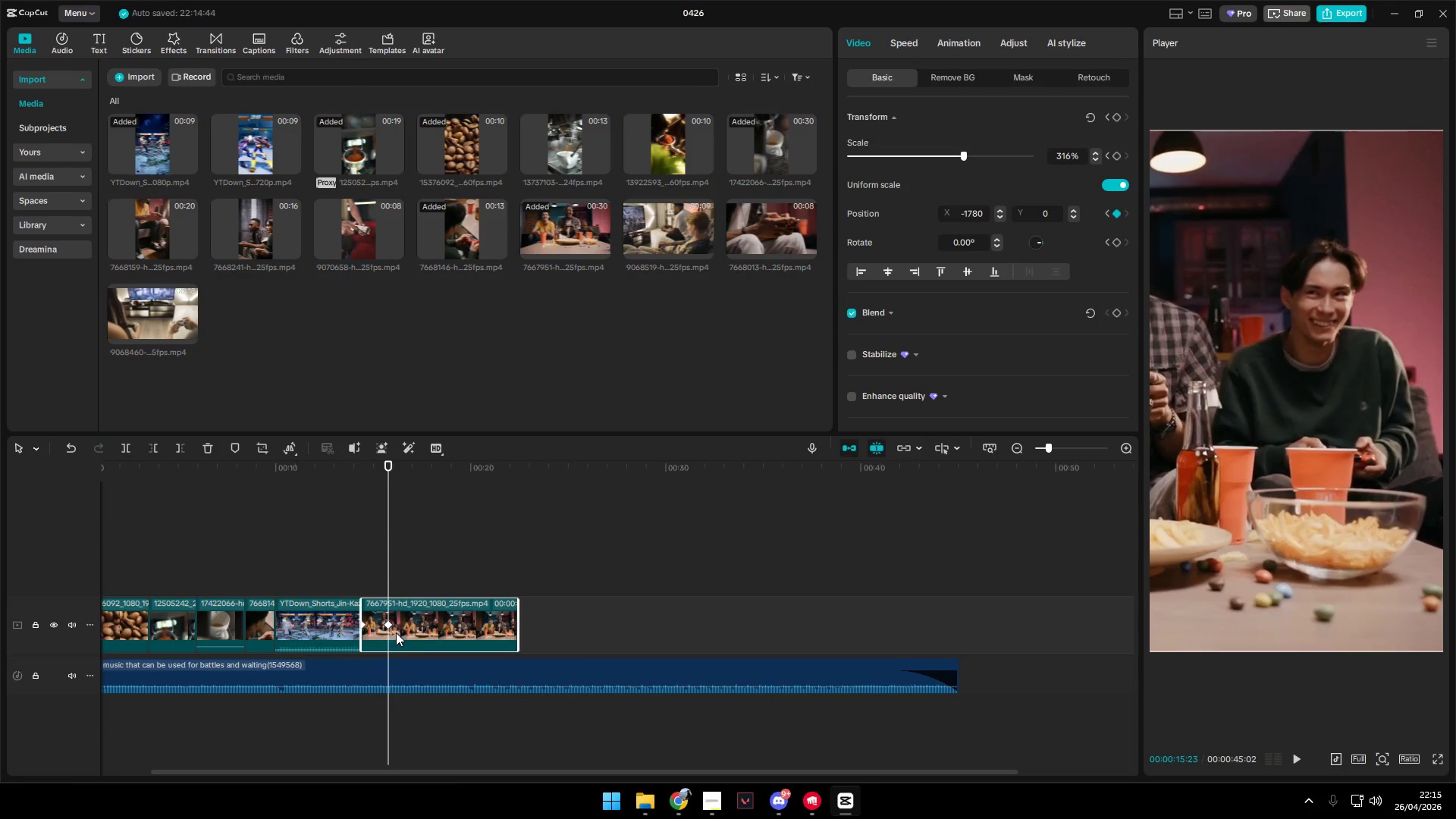 
right_click([388, 626])
 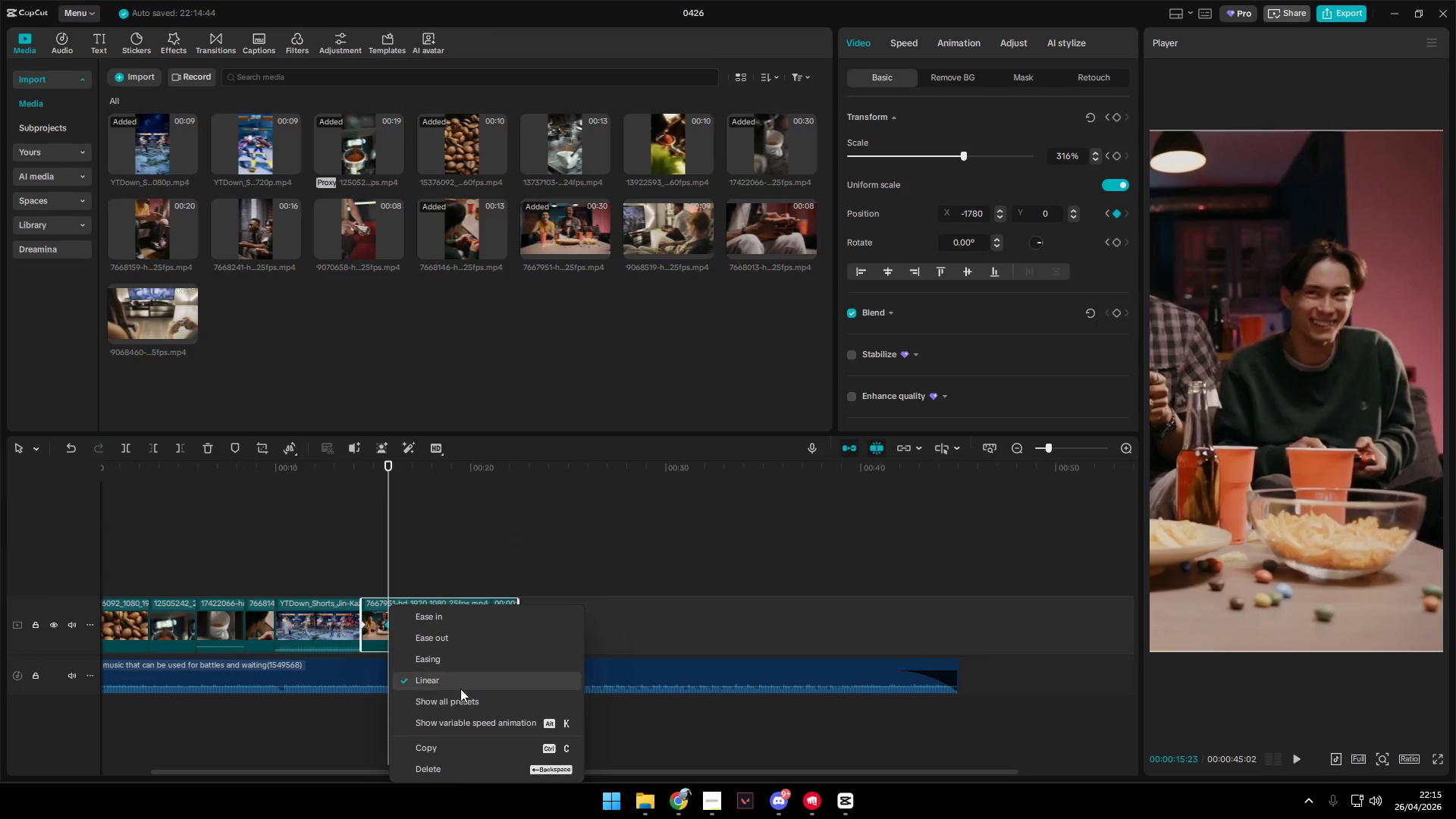 
left_click([461, 695])
 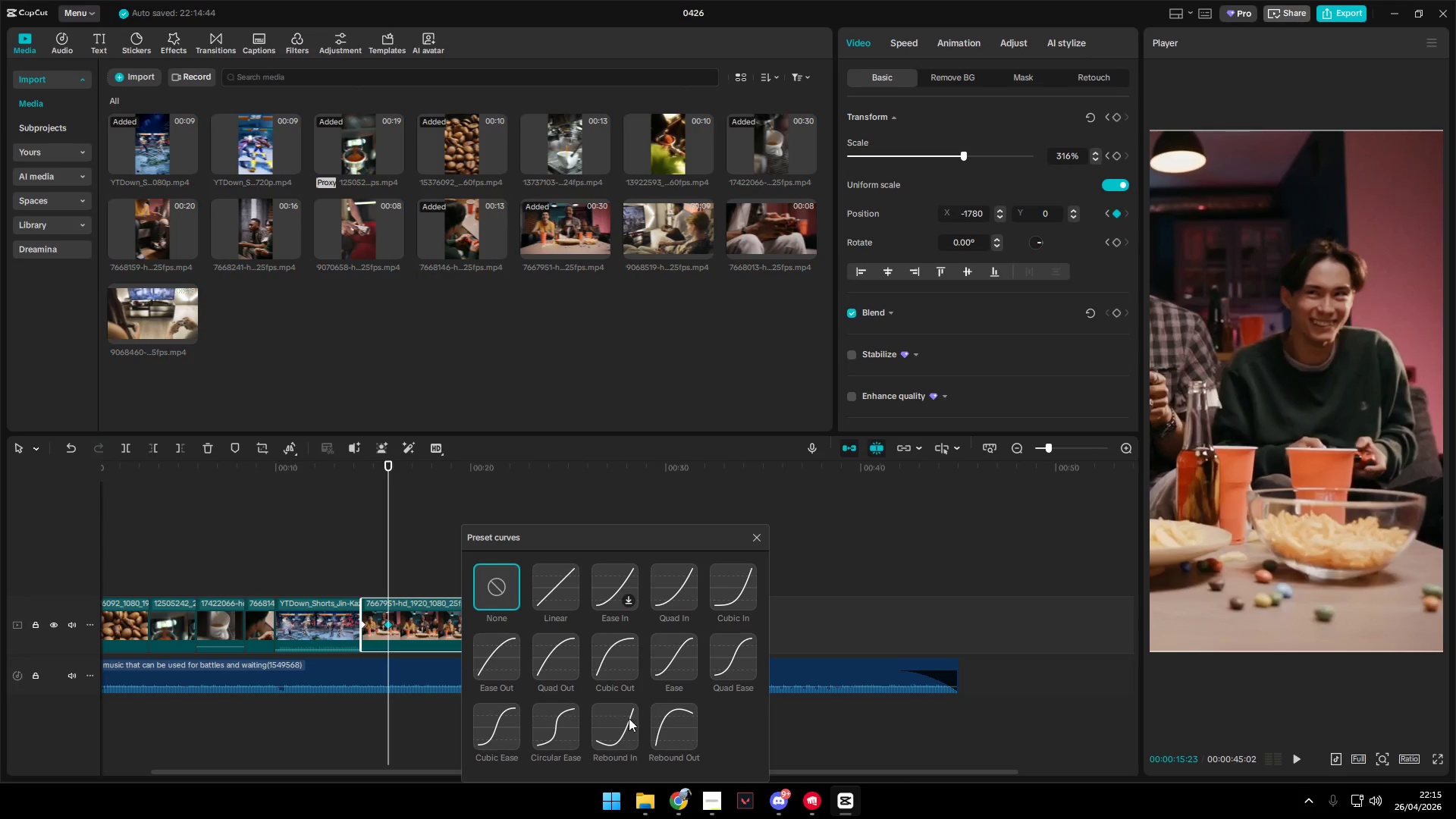 
left_click([562, 723])
 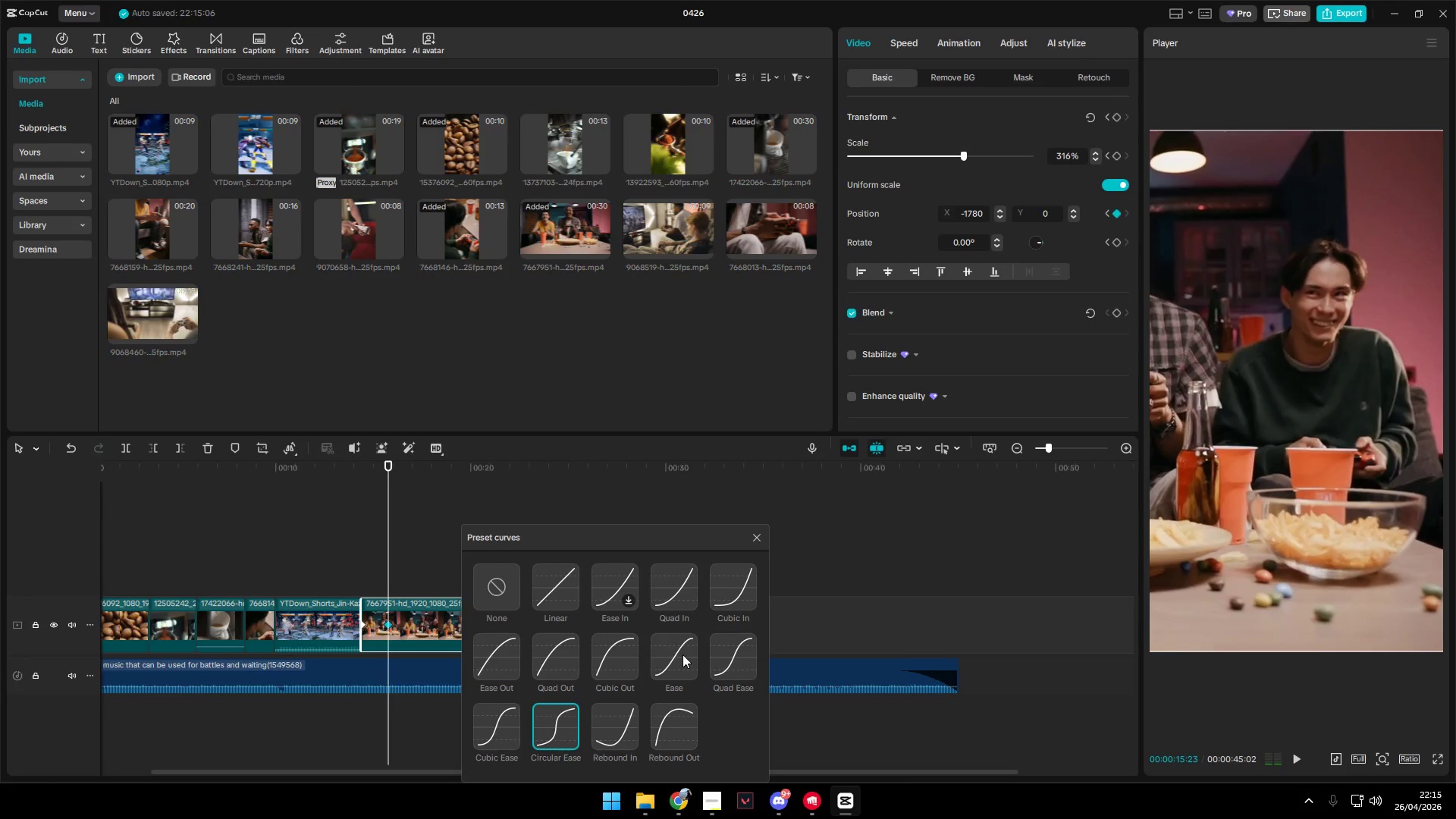 
left_click([764, 537])
 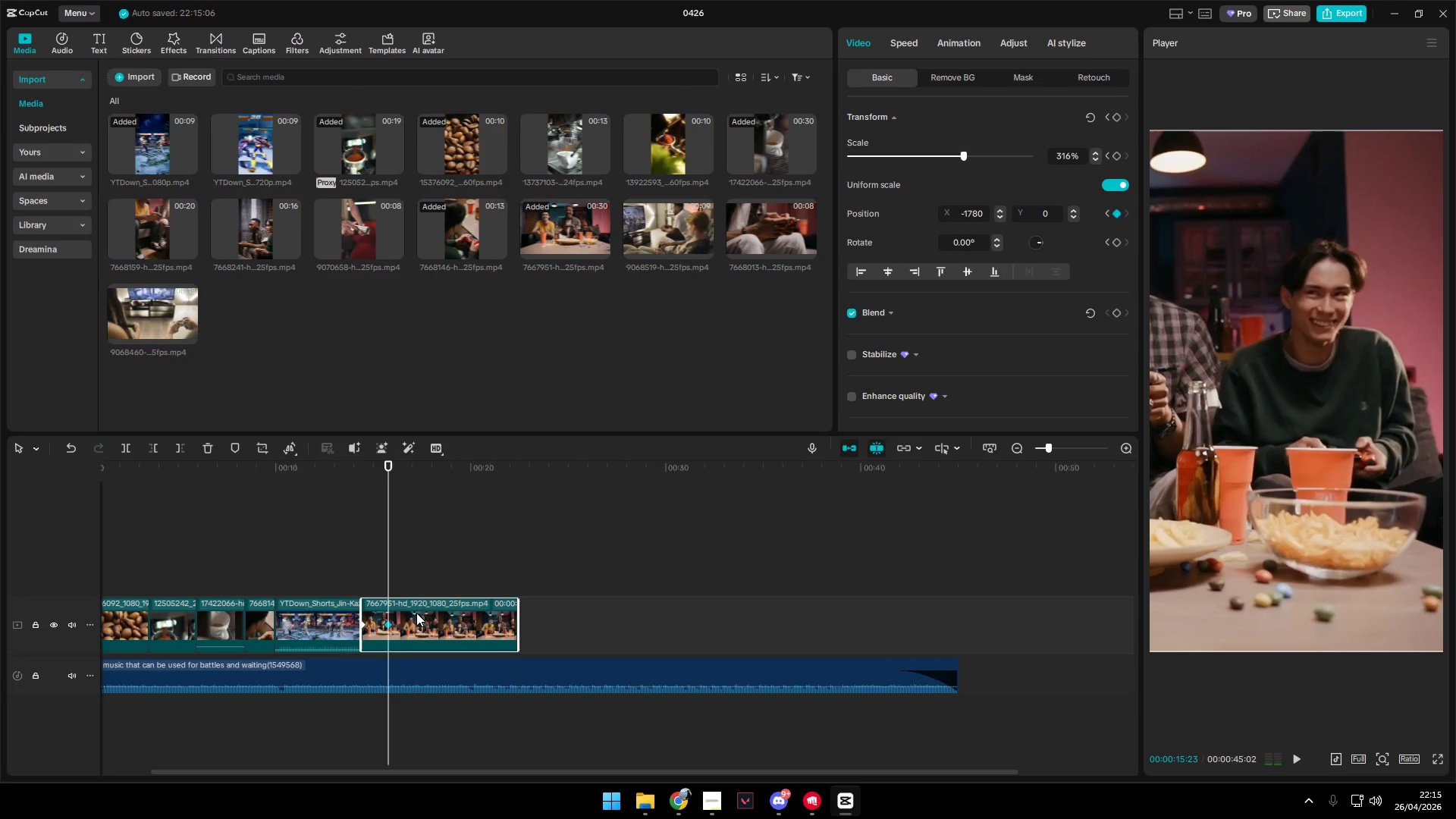 
left_click([356, 562])
 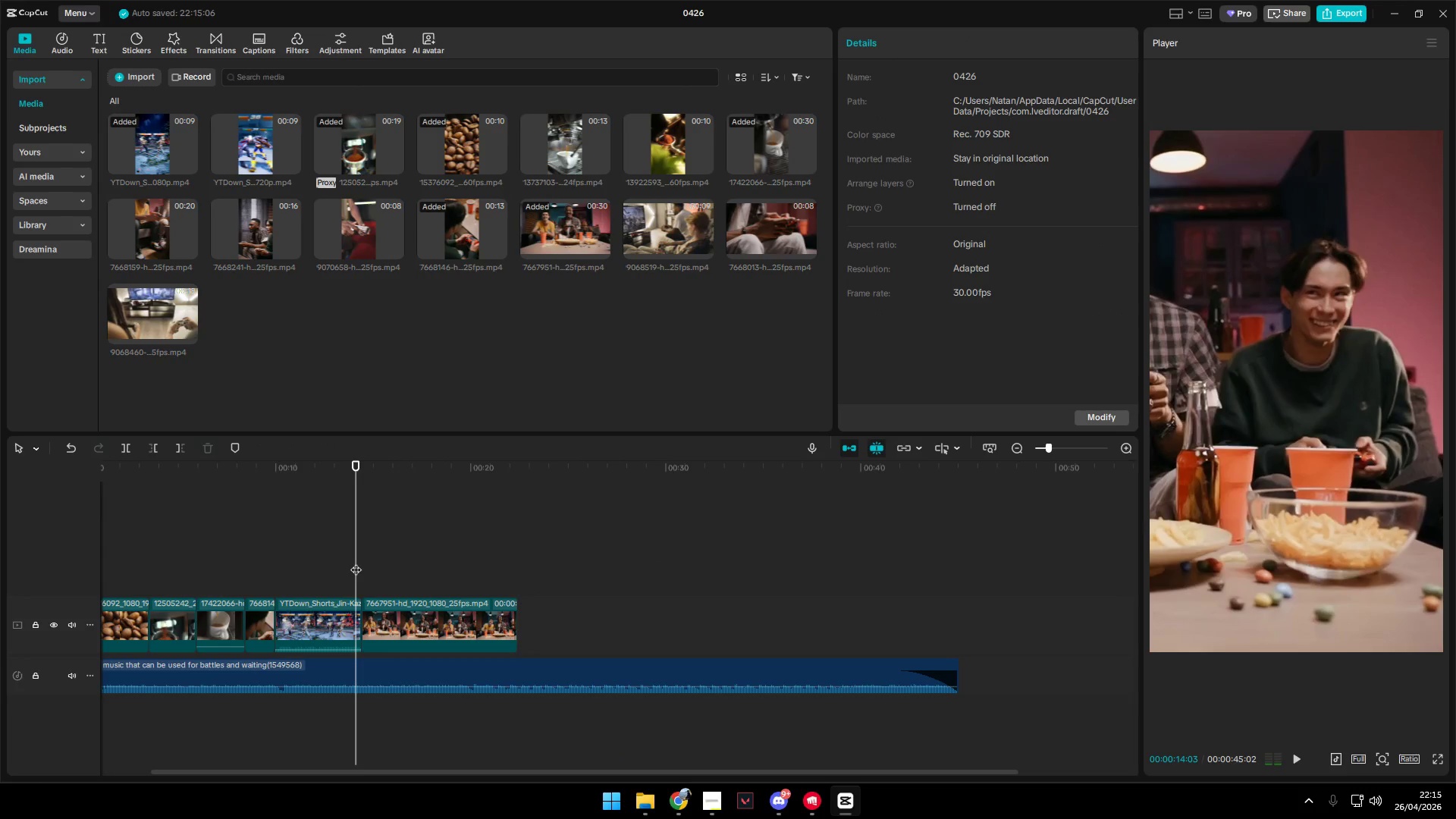 
key(Space)
 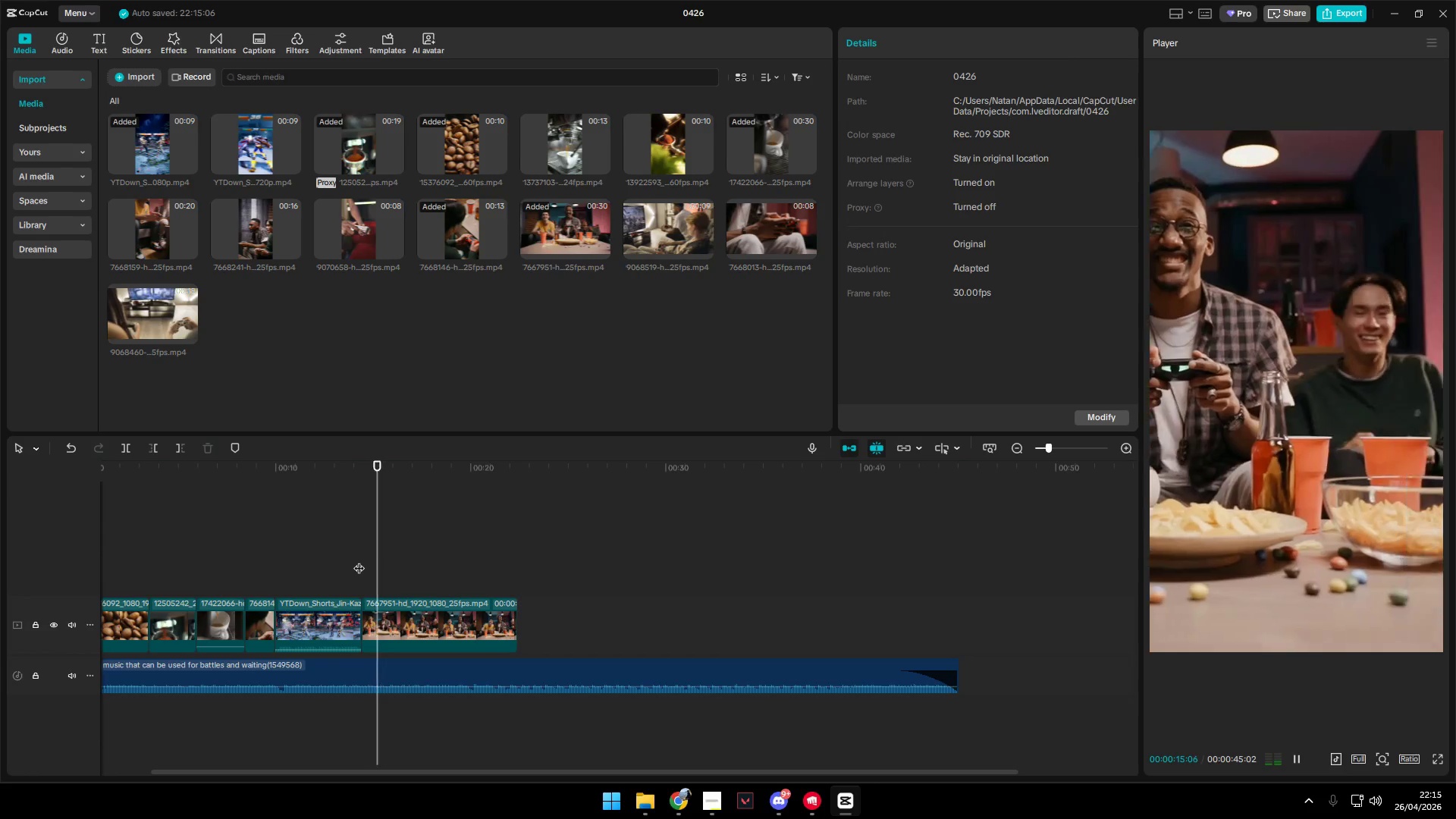 
key(Space)
 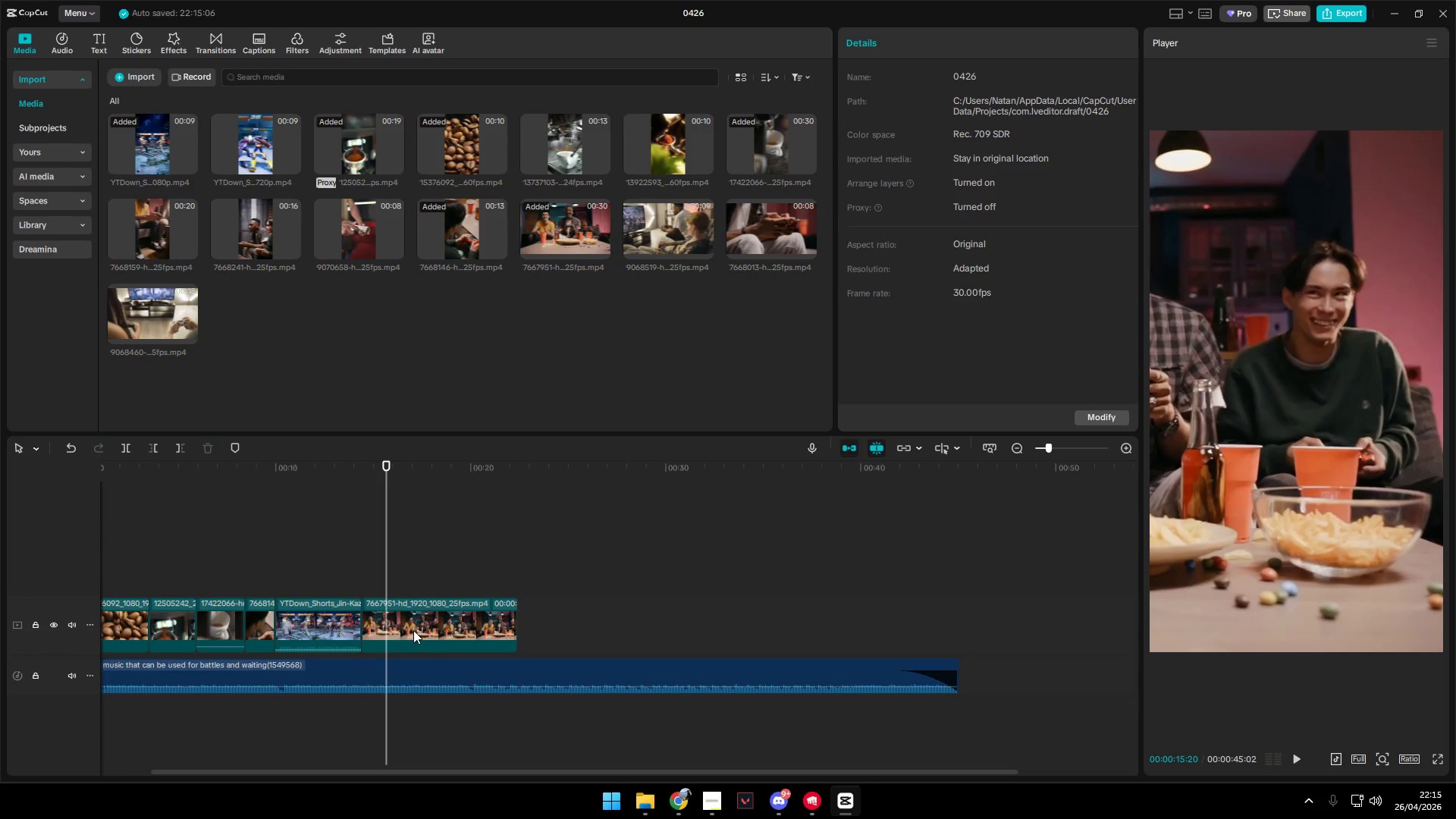 
left_click([413, 630])
 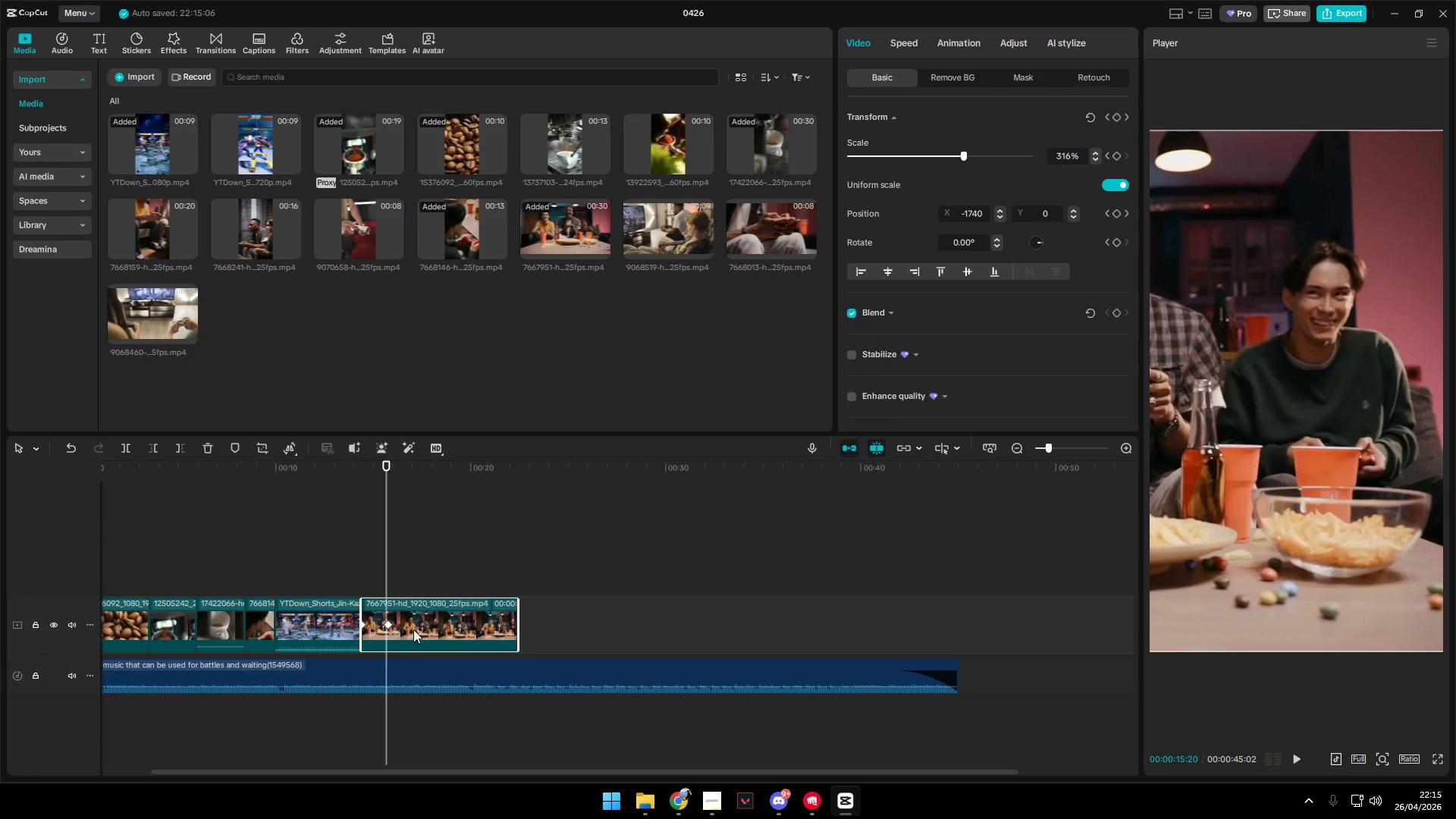 
key(W)
 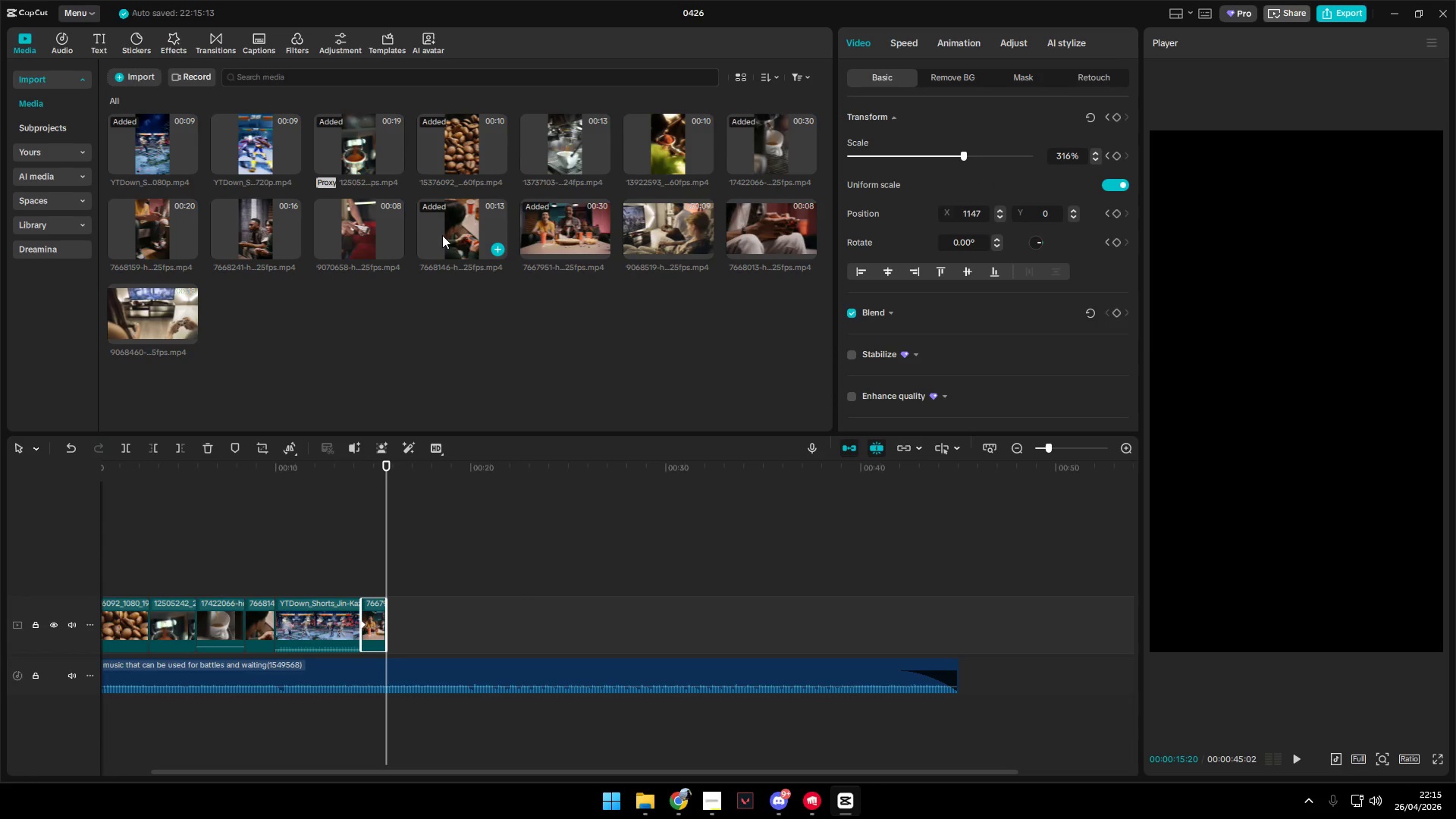 
left_click([466, 232])
 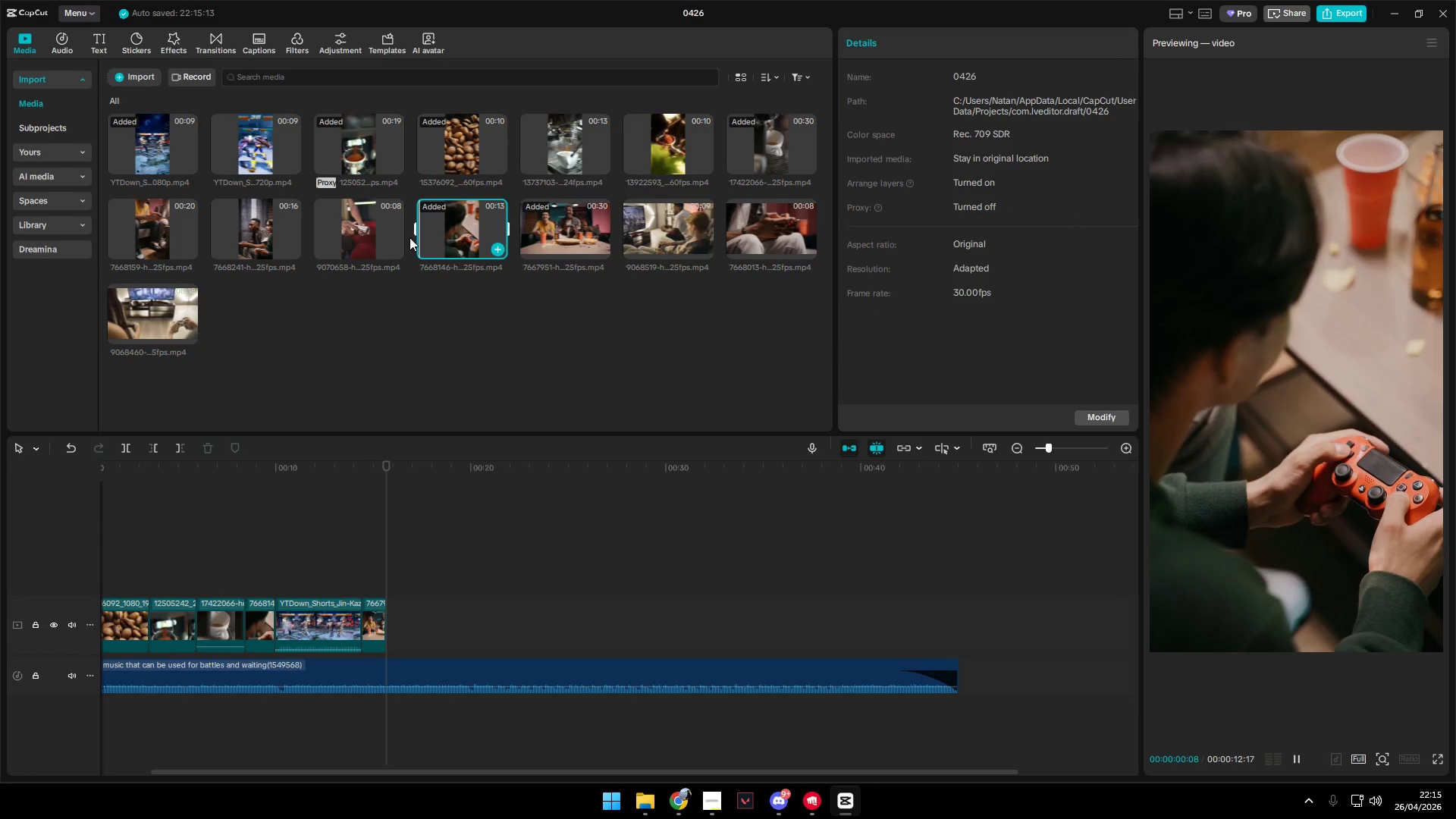 
left_click([383, 237])
 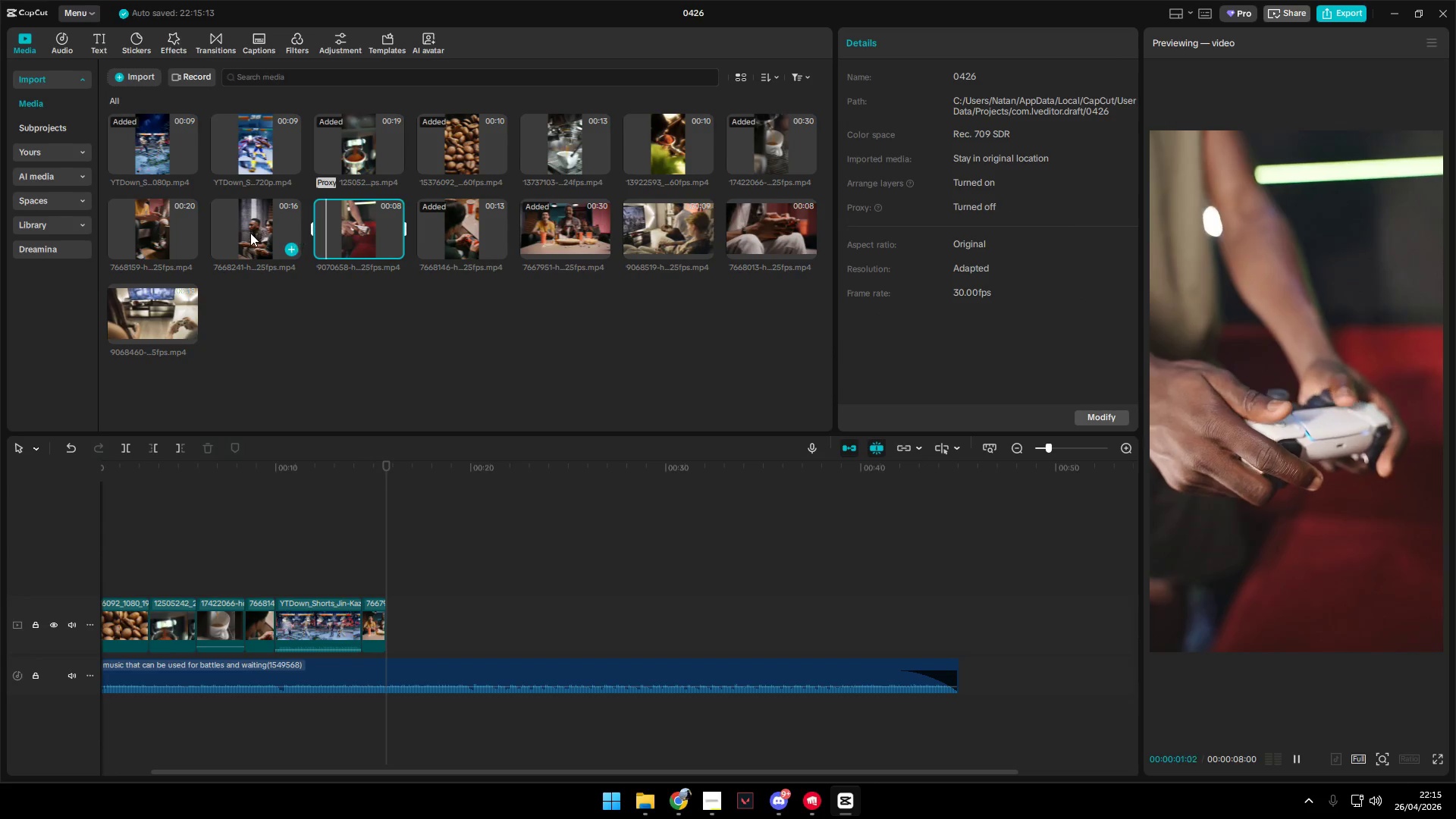 
double_click([174, 232])
 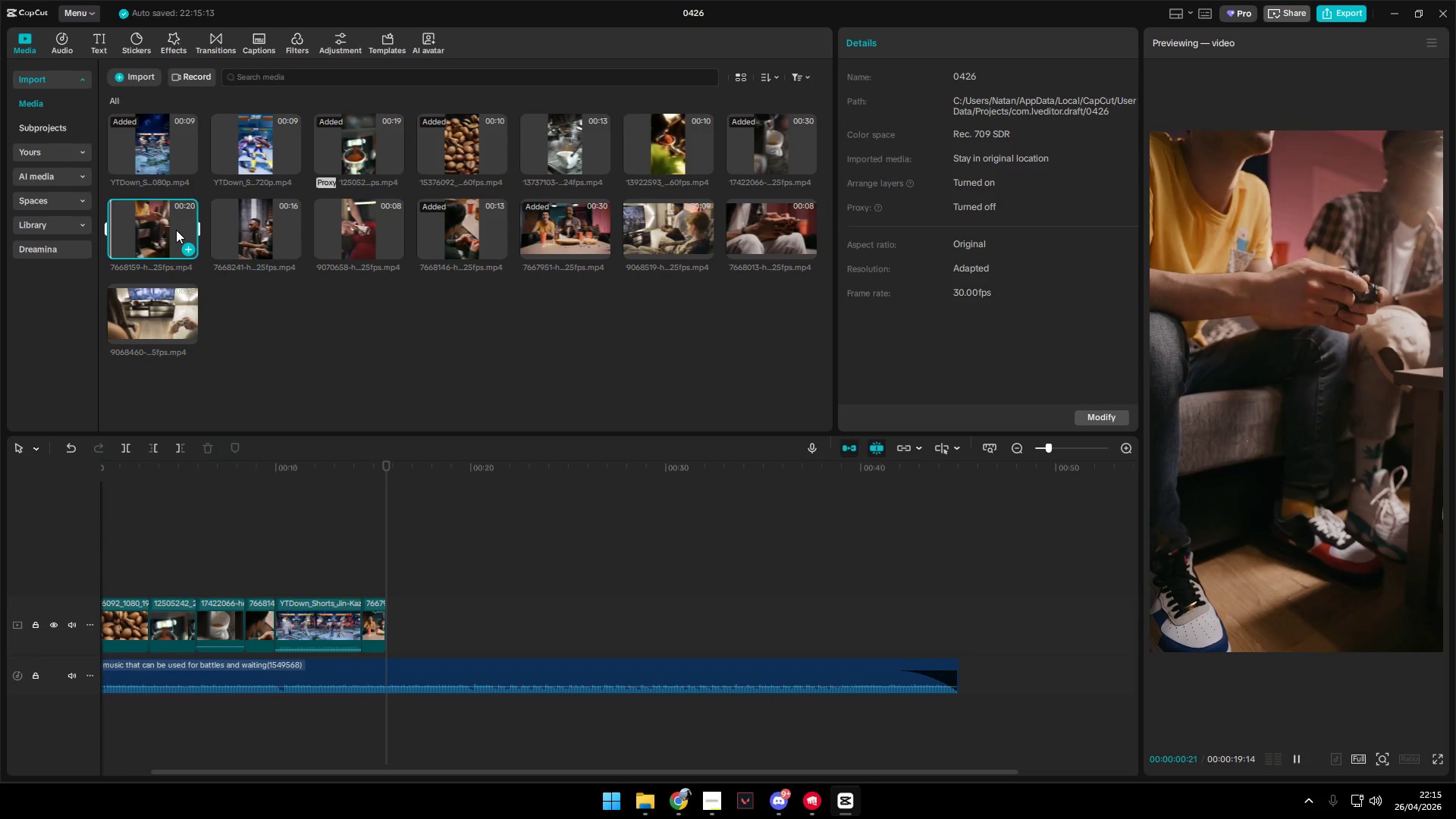 
left_click_drag(start_coordinate=[170, 228], to_coordinate=[392, 621])
 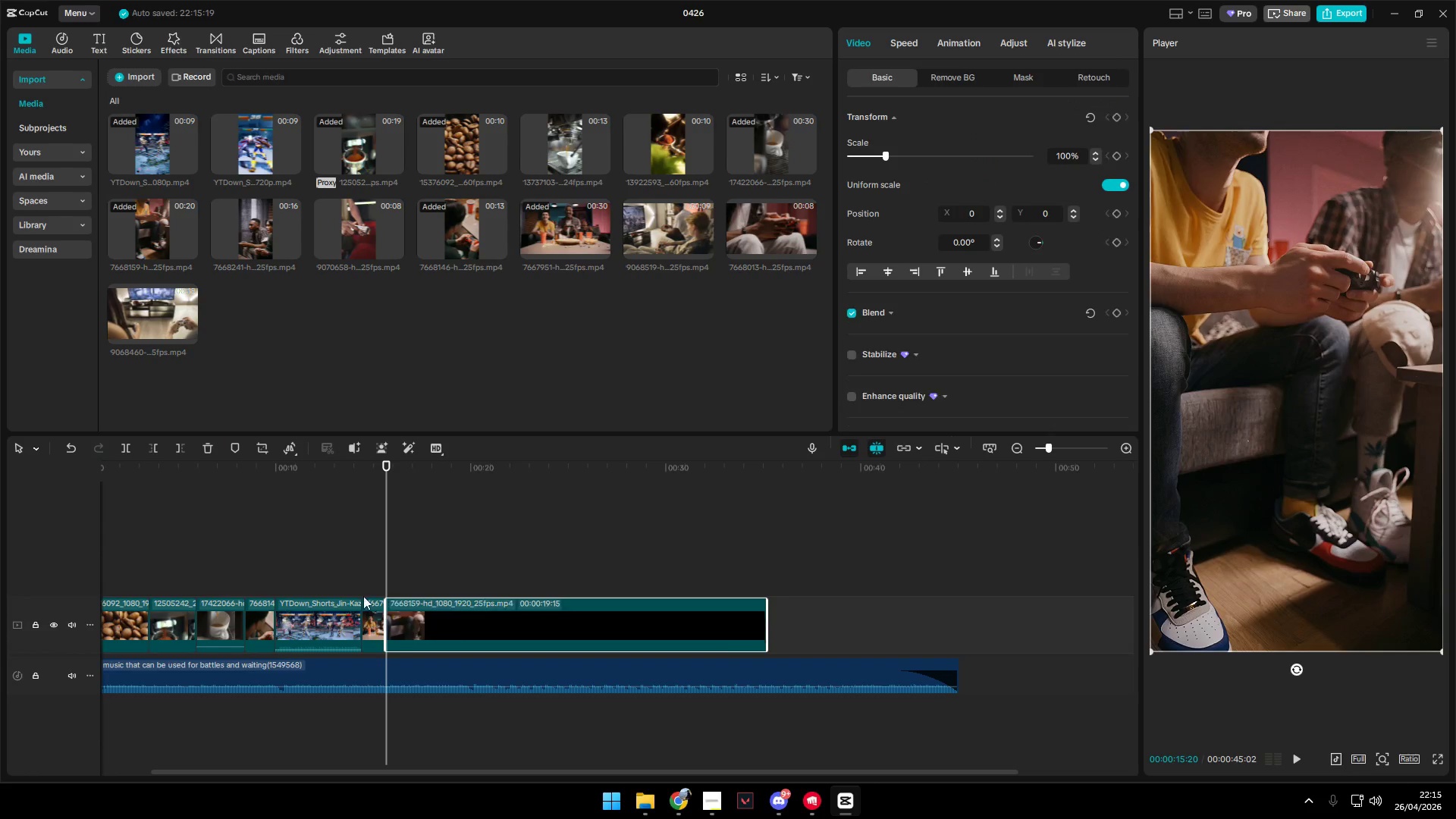 
left_click([331, 577])
 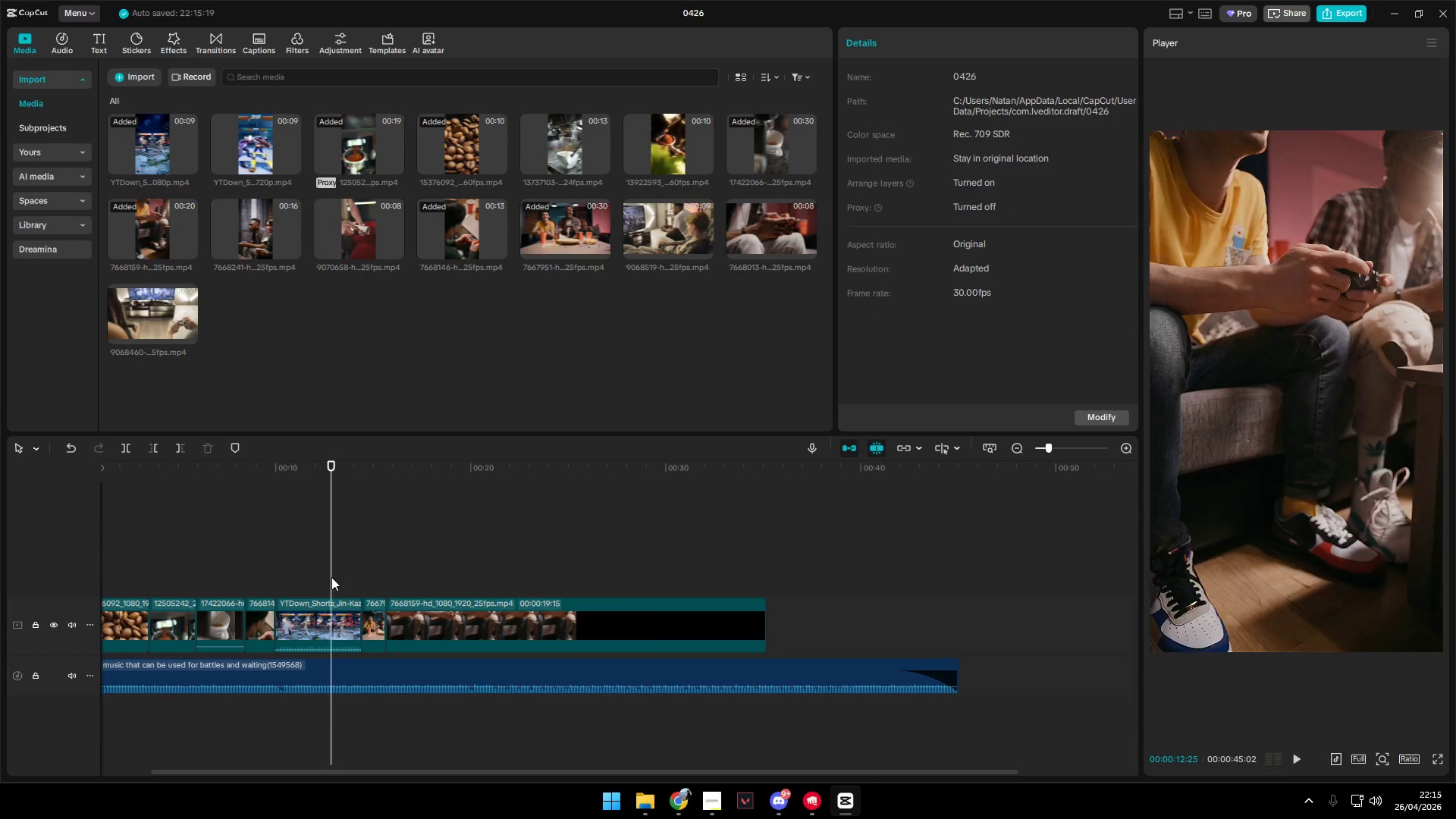 
key(Space)
 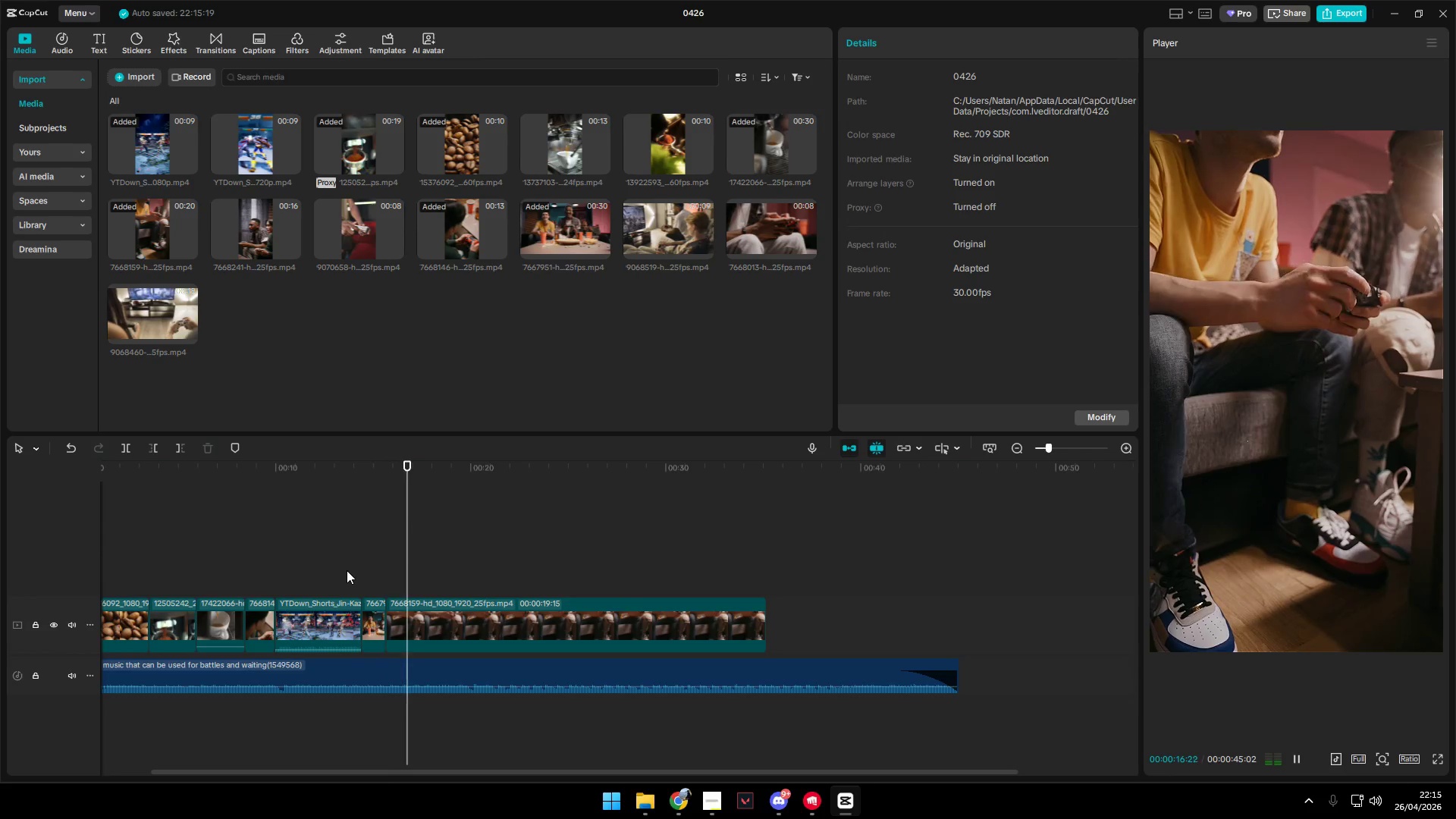 
wait(5.33)
 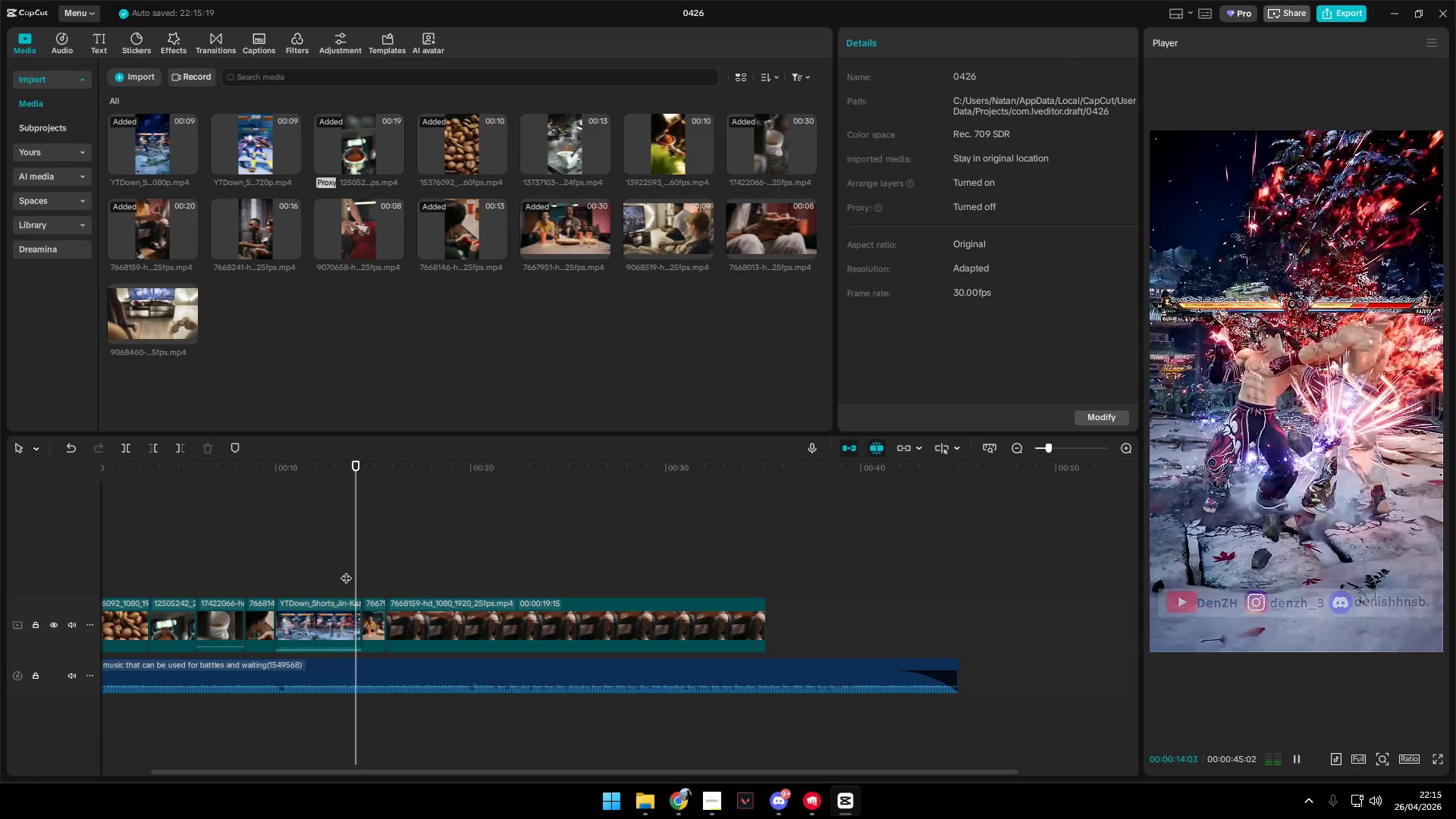 
key(Space)
 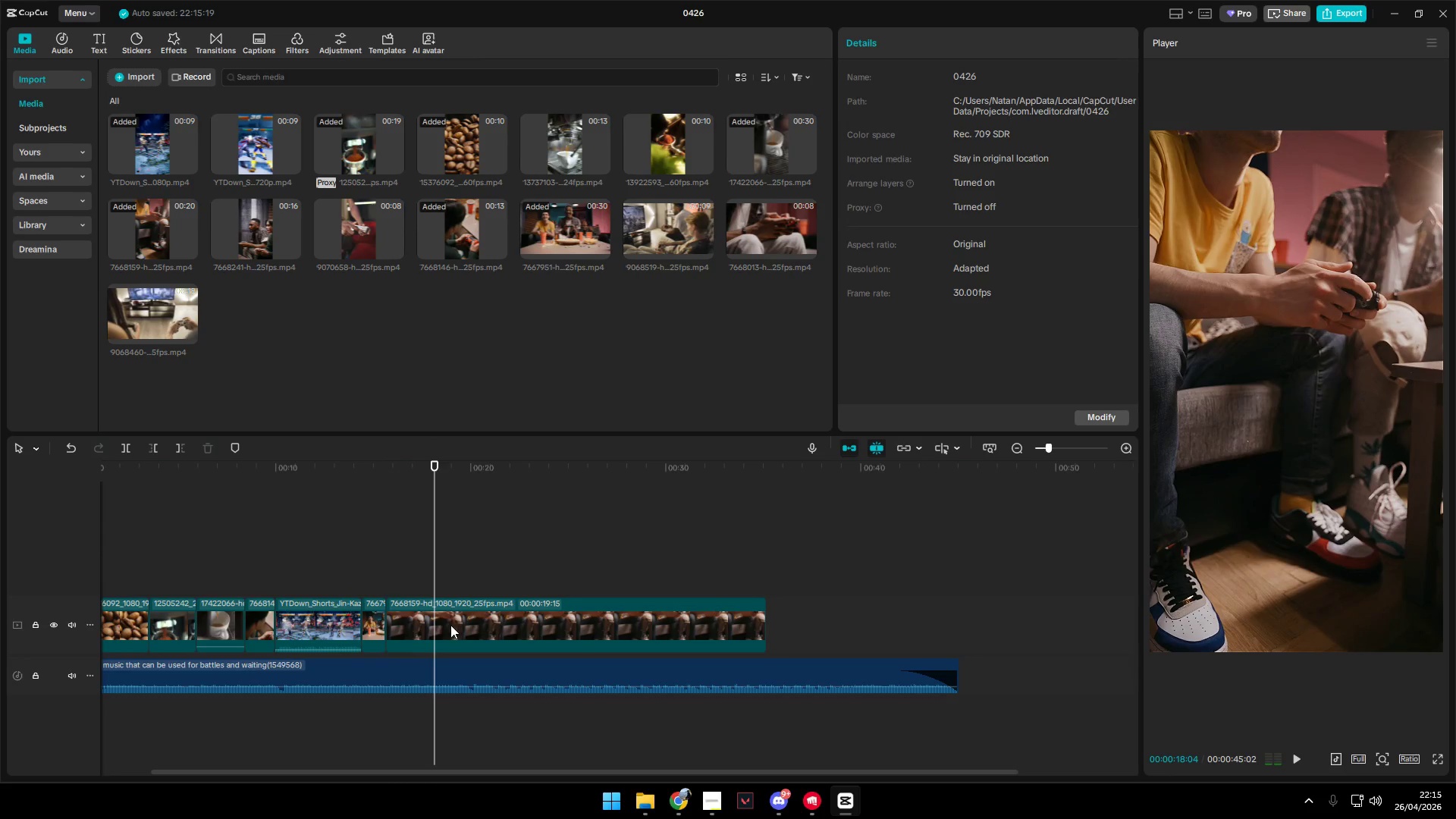 
left_click([447, 625])
 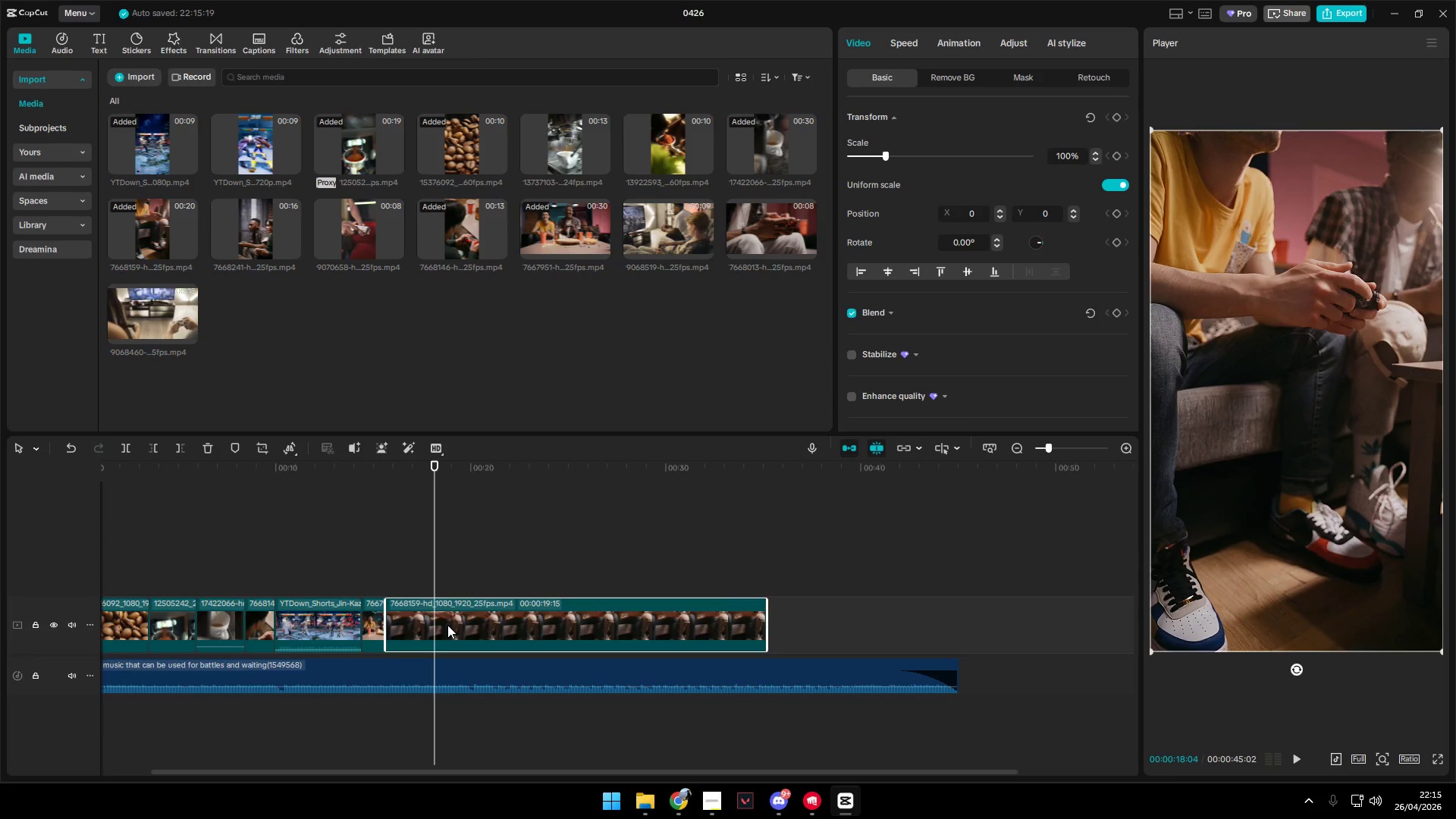 
key(W)
 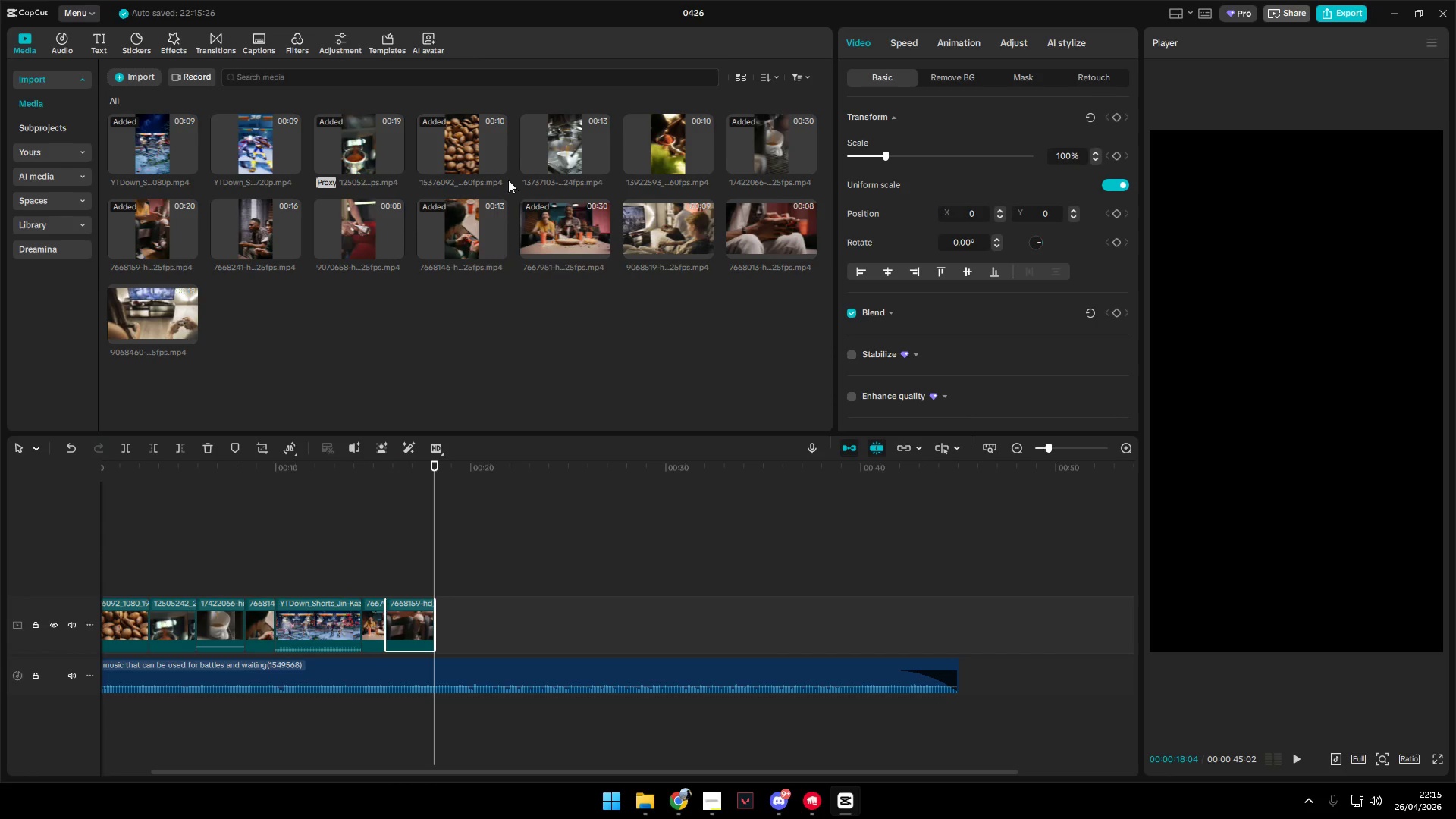 
left_click([545, 149])
 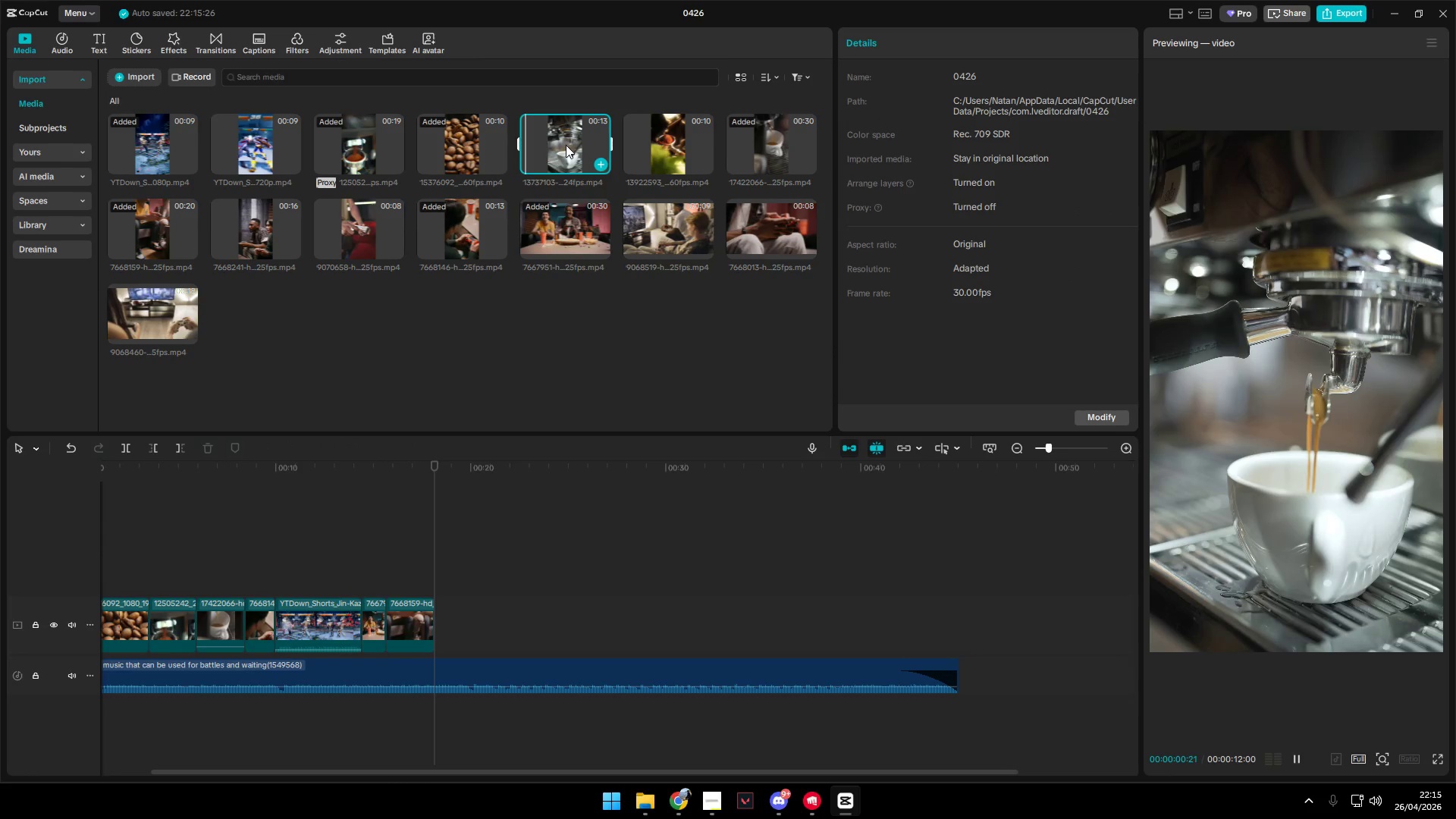 
left_click_drag(start_coordinate=[566, 146], to_coordinate=[449, 614])
 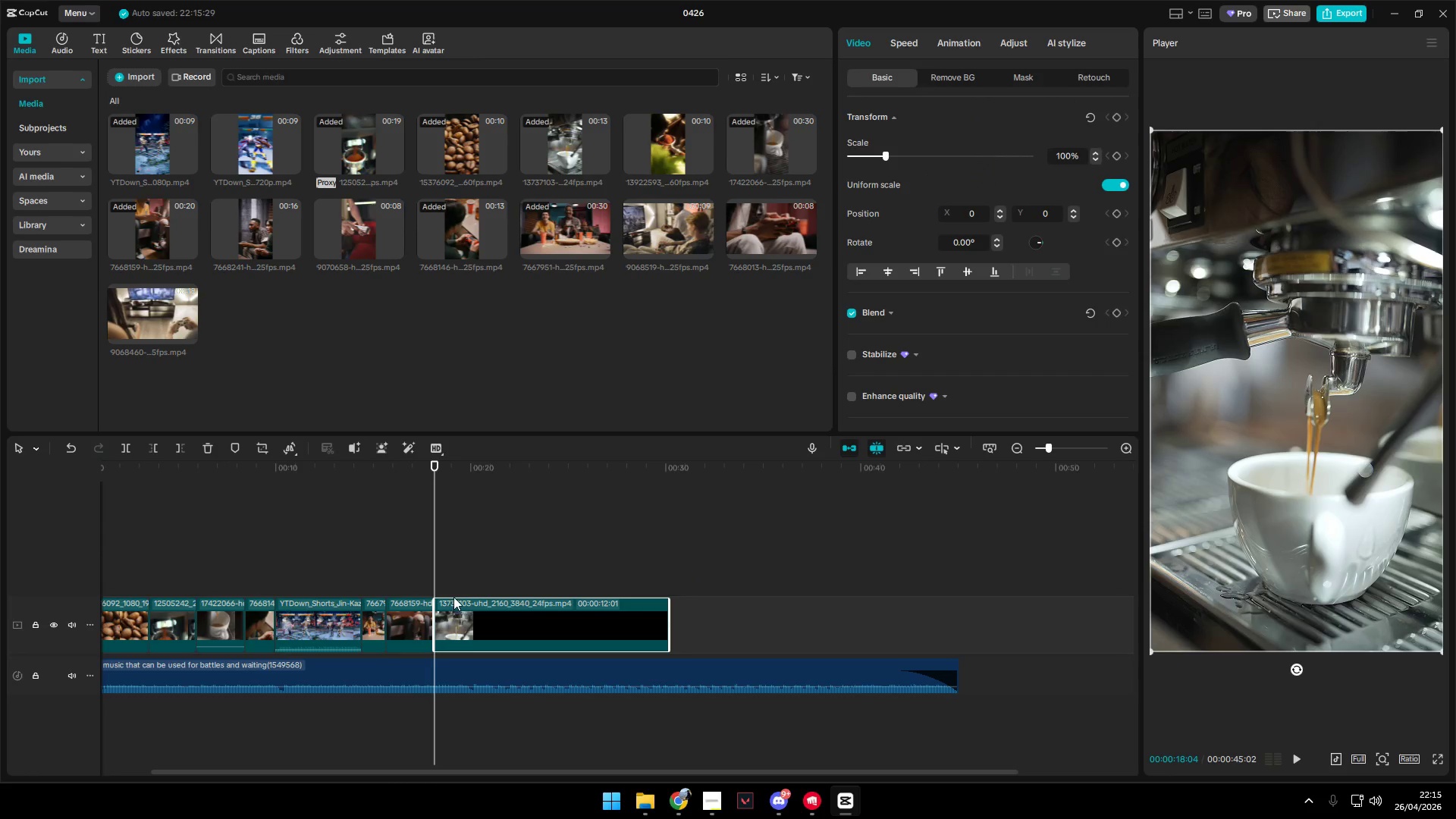 
key(Space)
 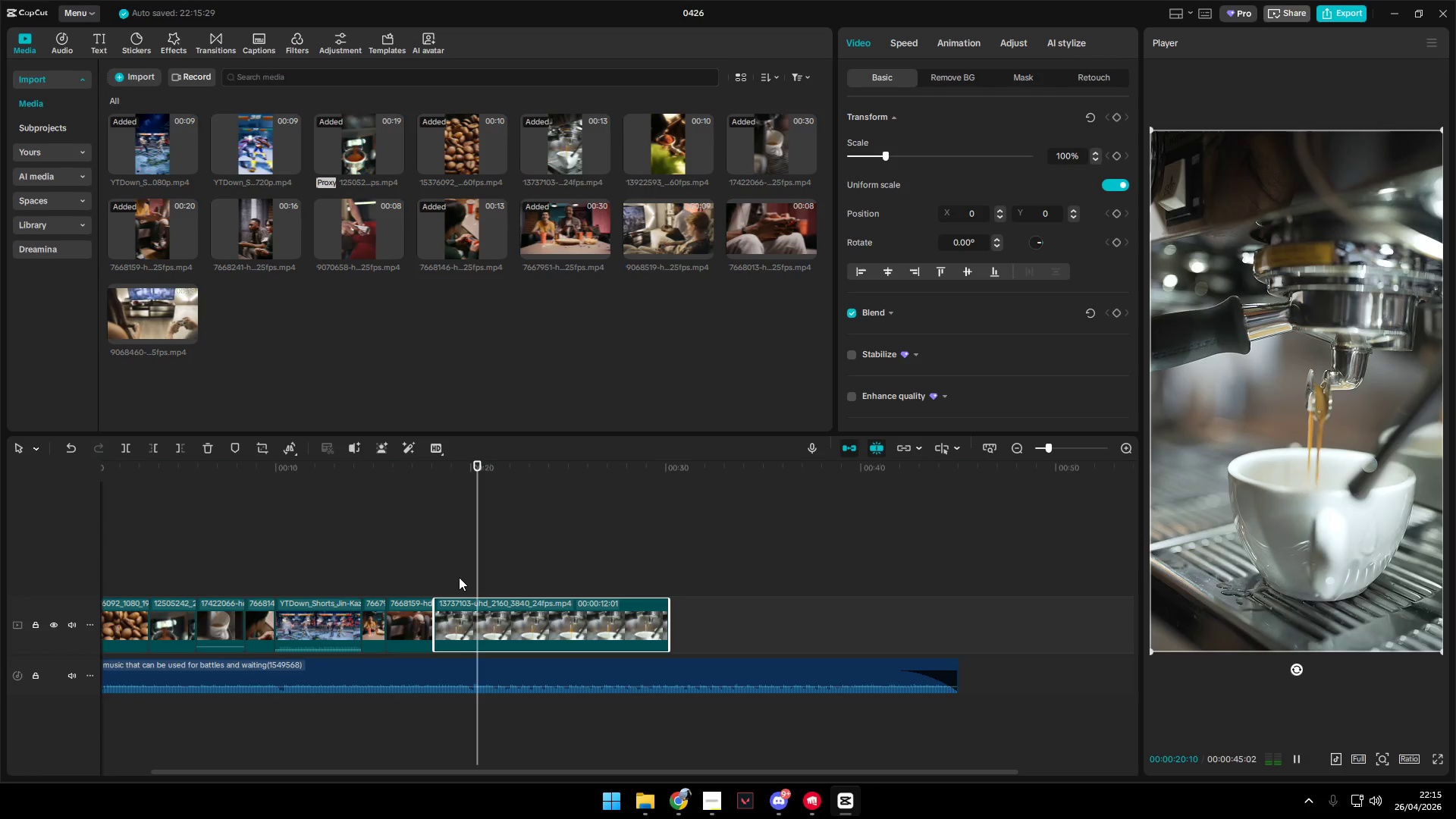 
key(Space)
 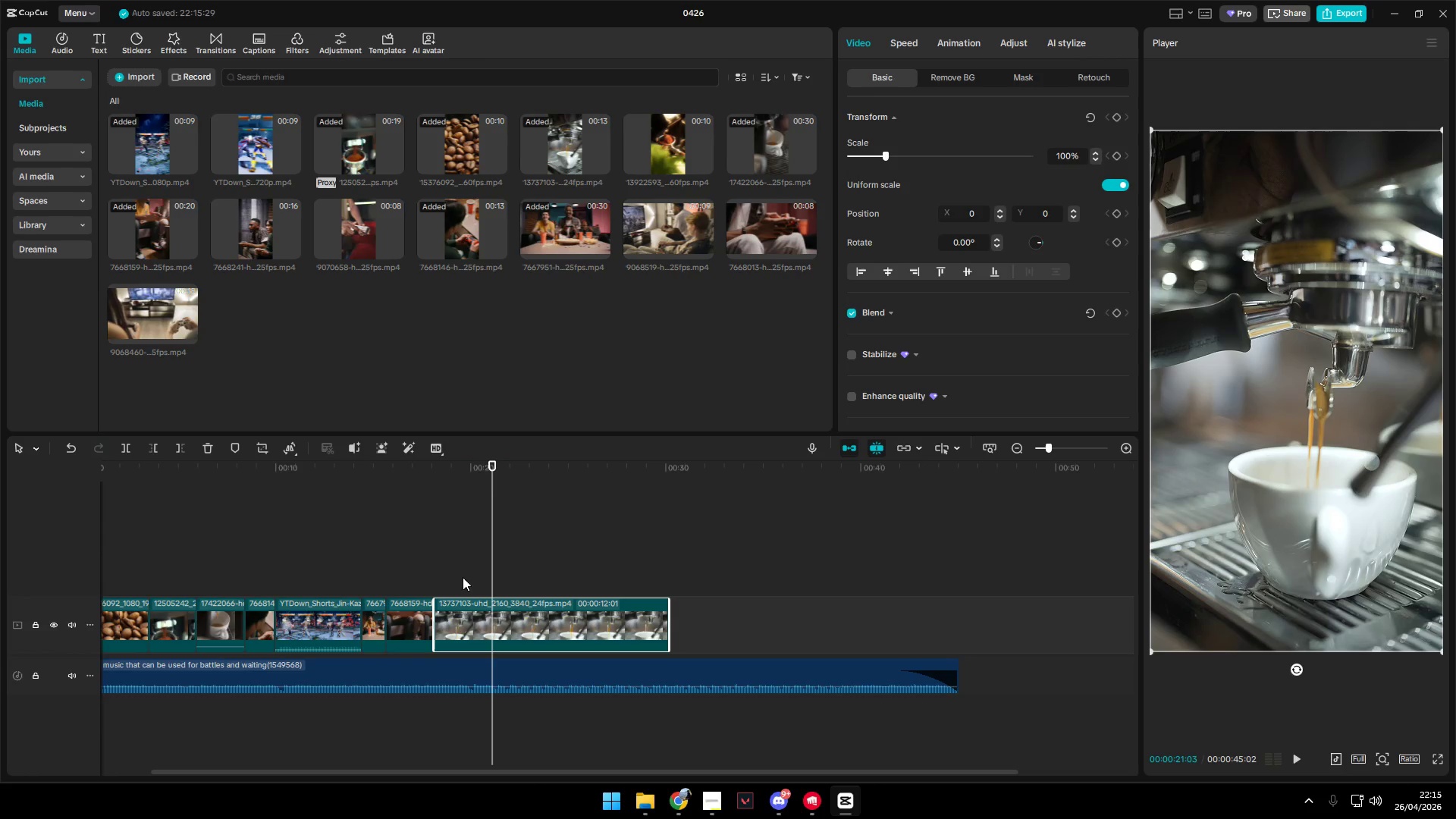 
key(Space)
 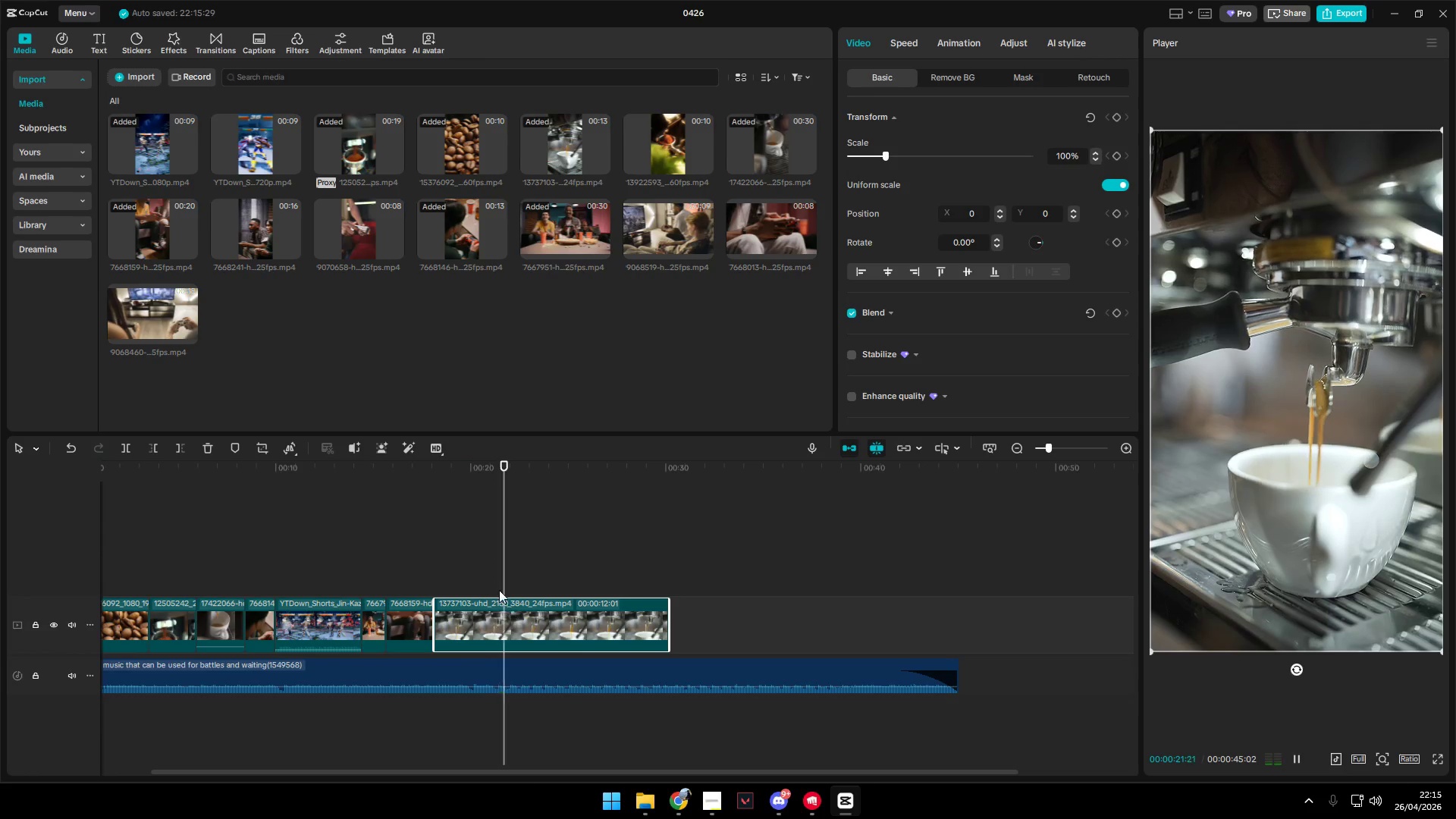 
left_click([490, 565])
 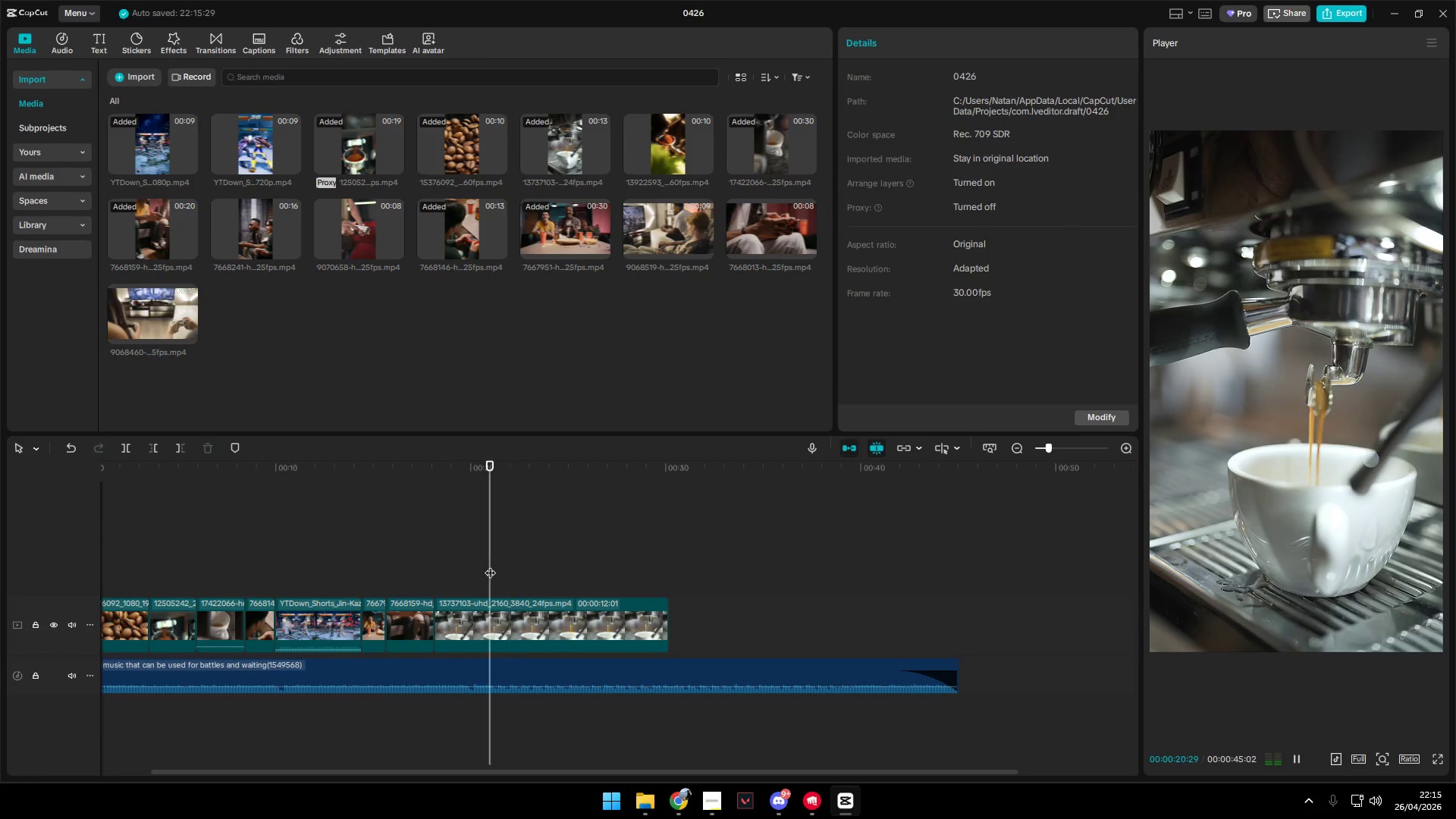 
key(Space)
 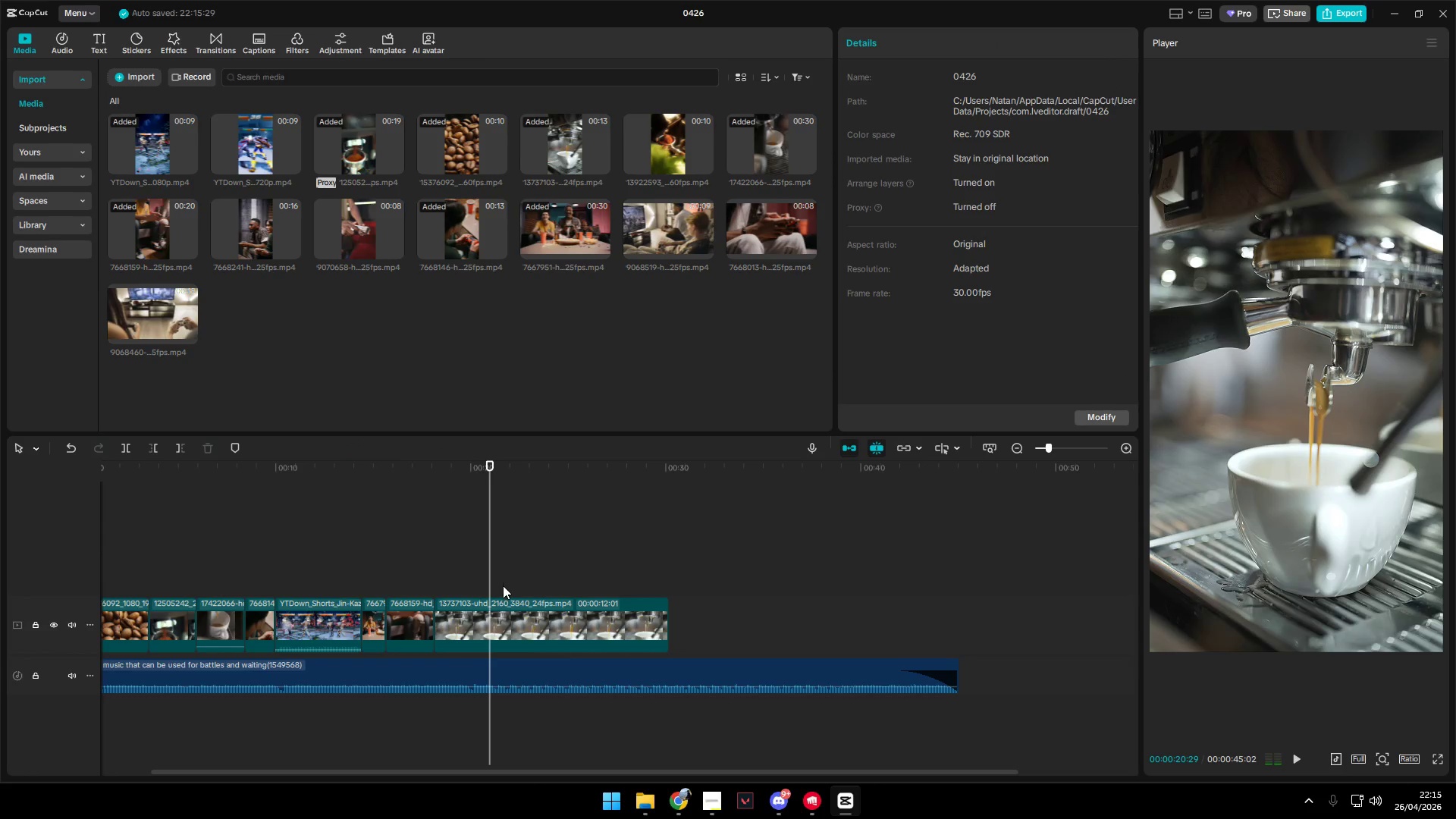 
key(Space)
 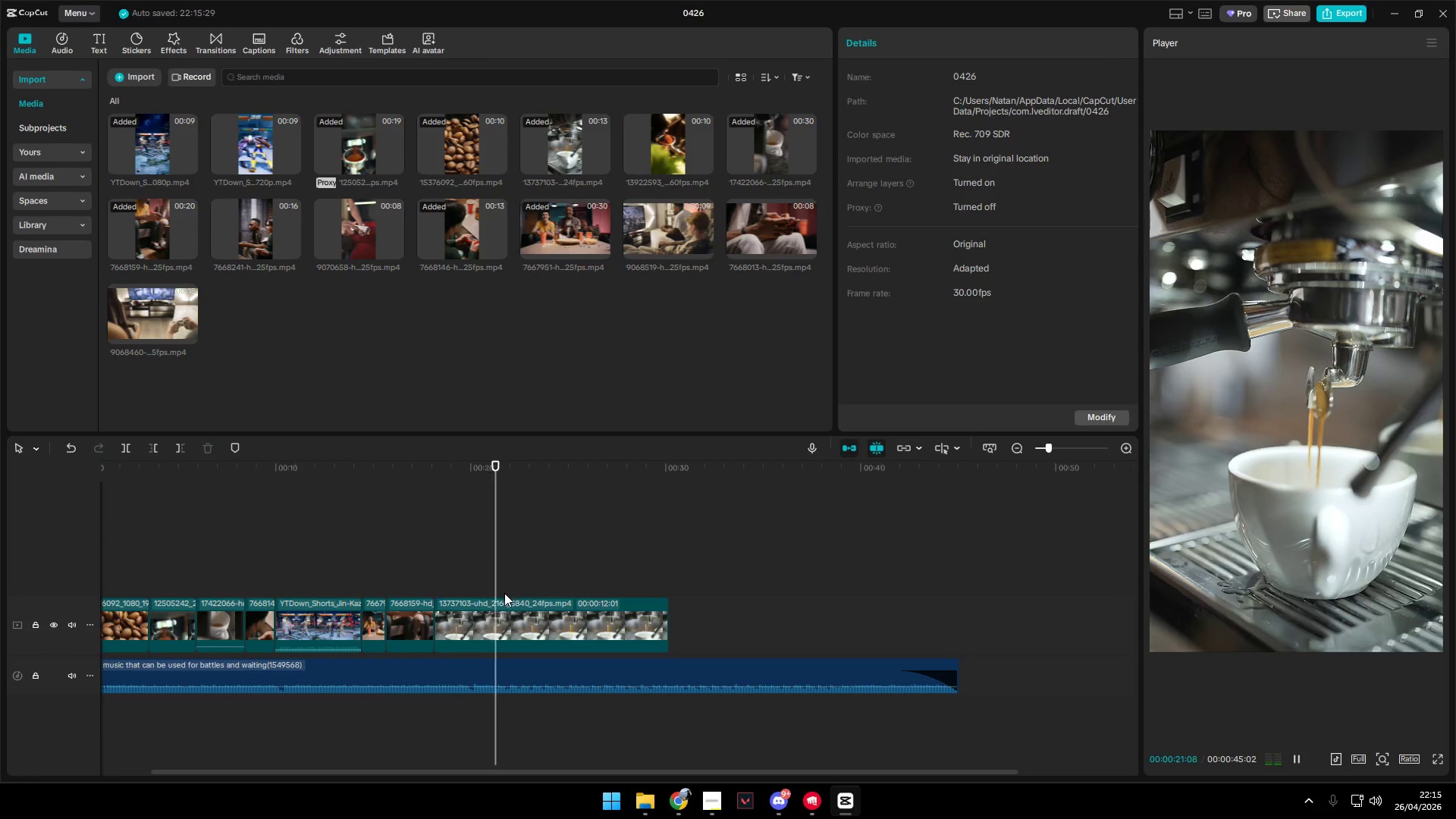 
key(W)
 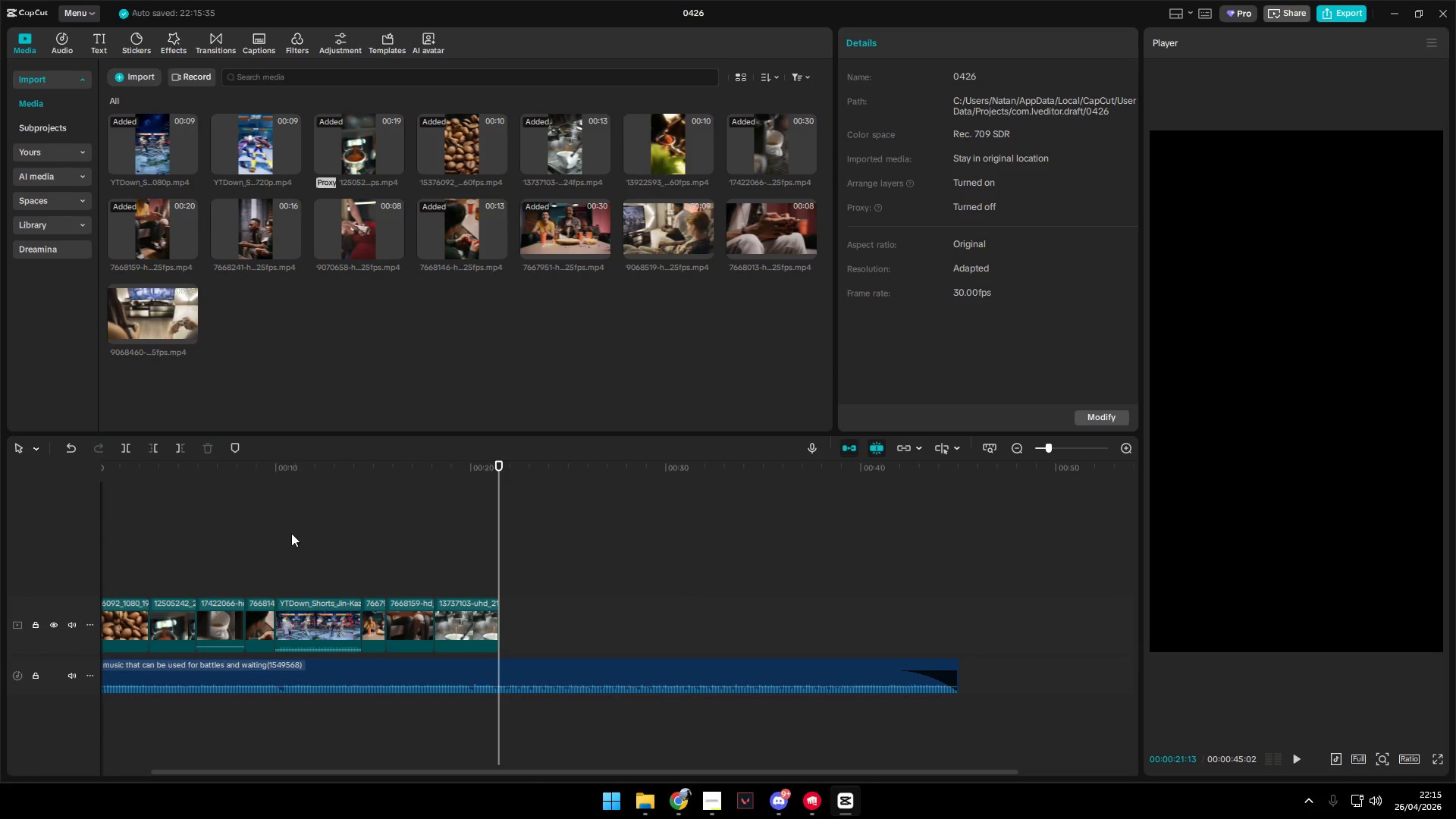 
left_click([121, 551])
 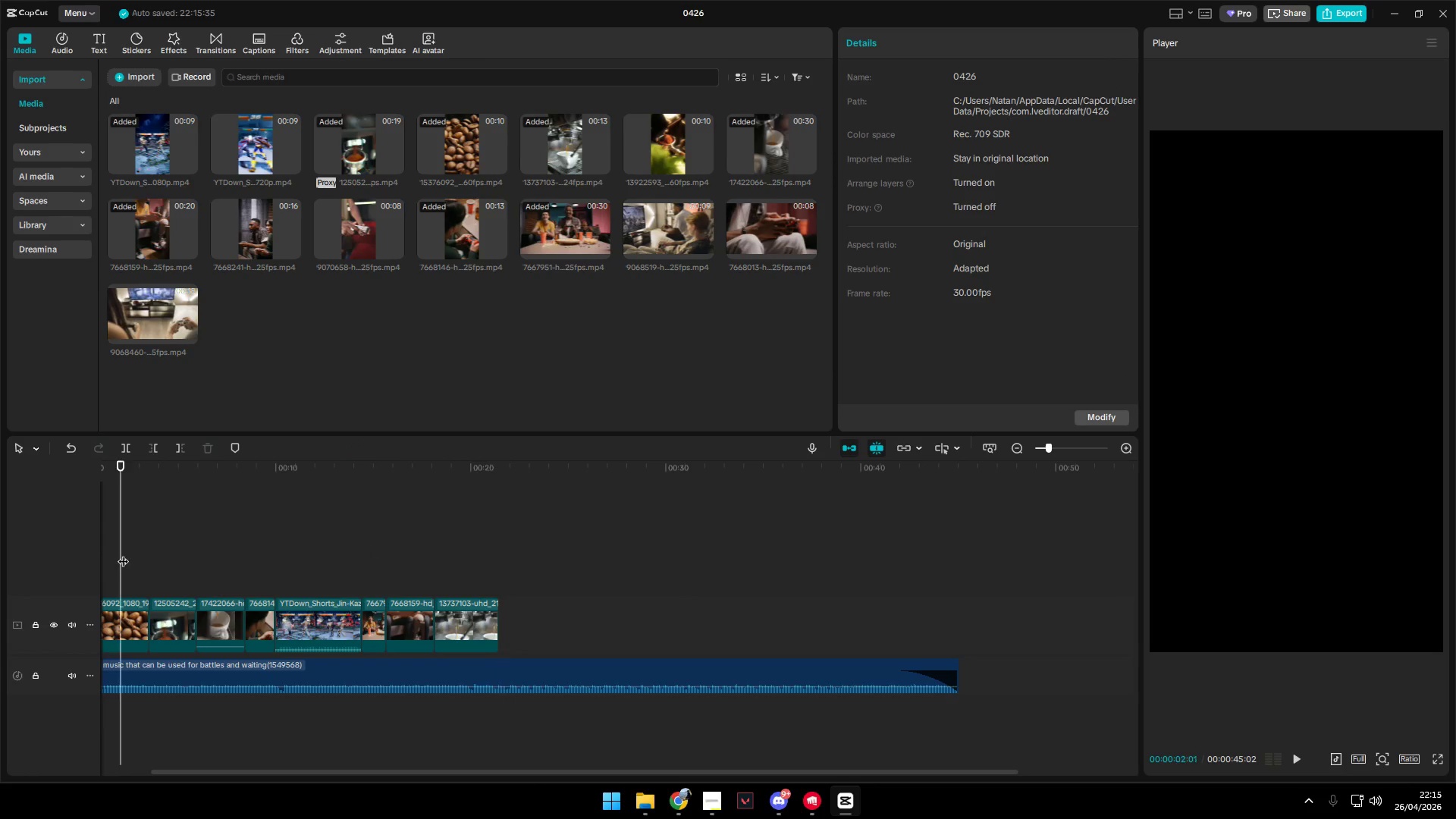 
left_click_drag(start_coordinate=[124, 554], to_coordinate=[64, 557])
 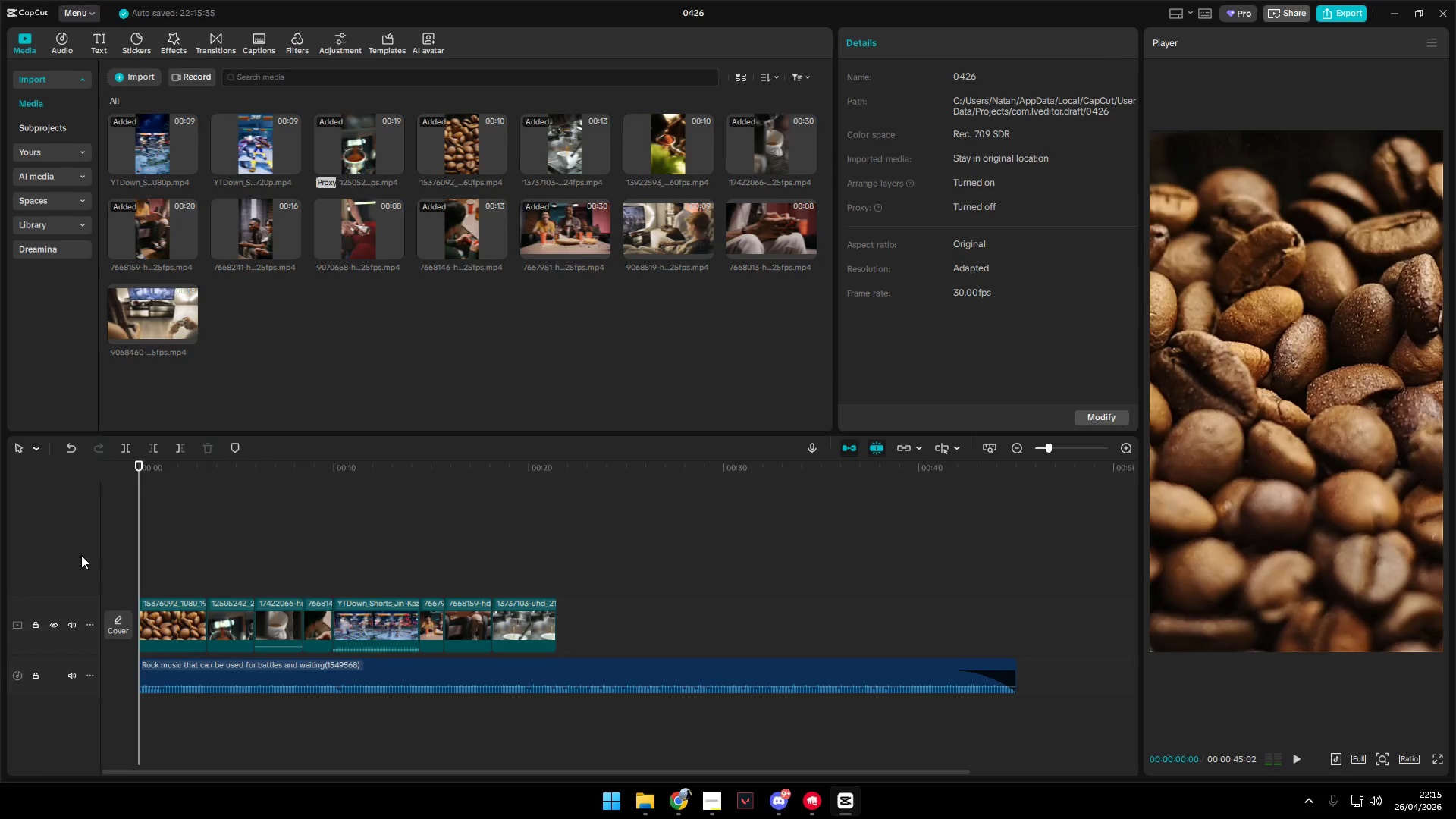 
key(Space)
 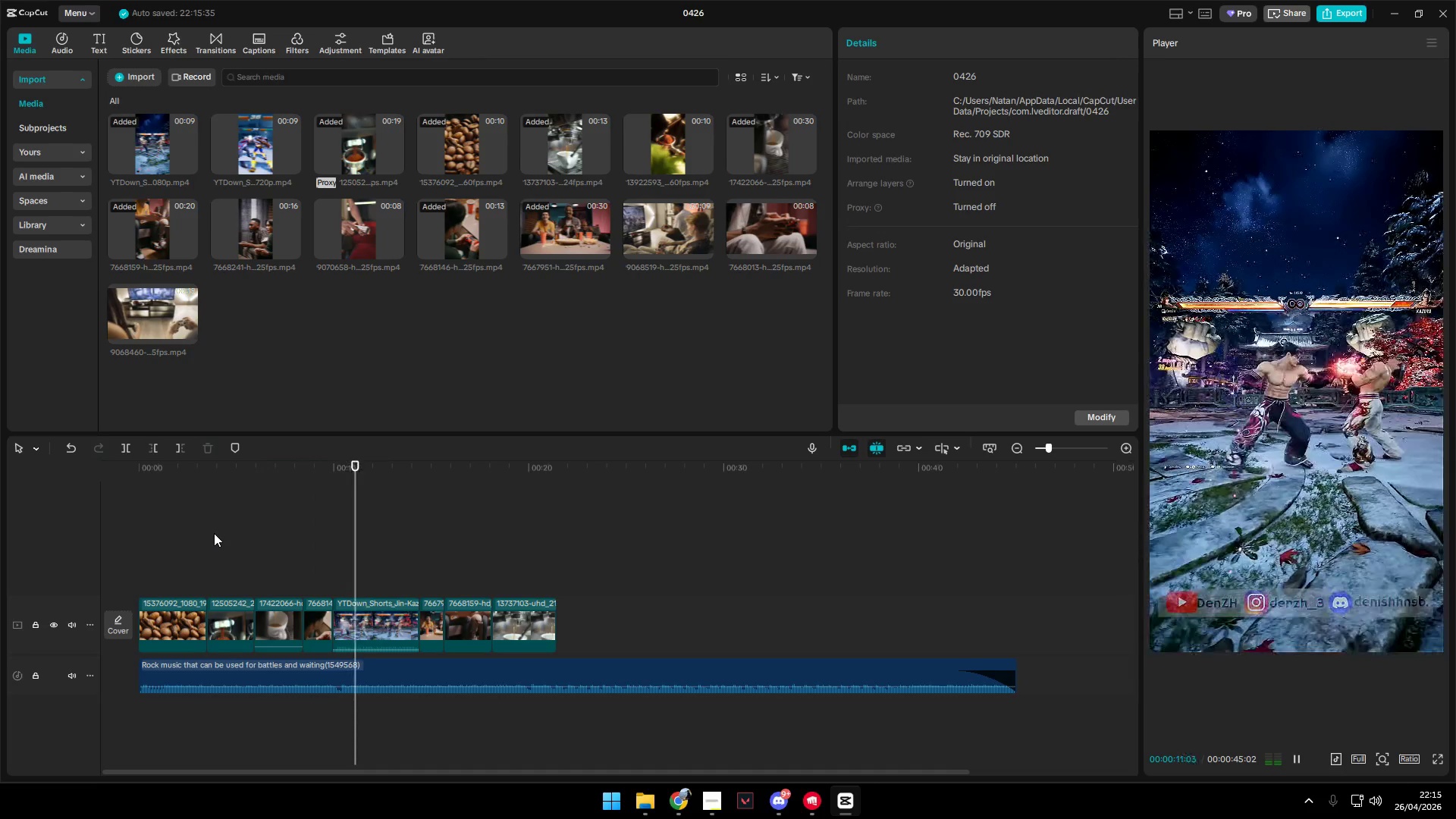 
wait(16.14)
 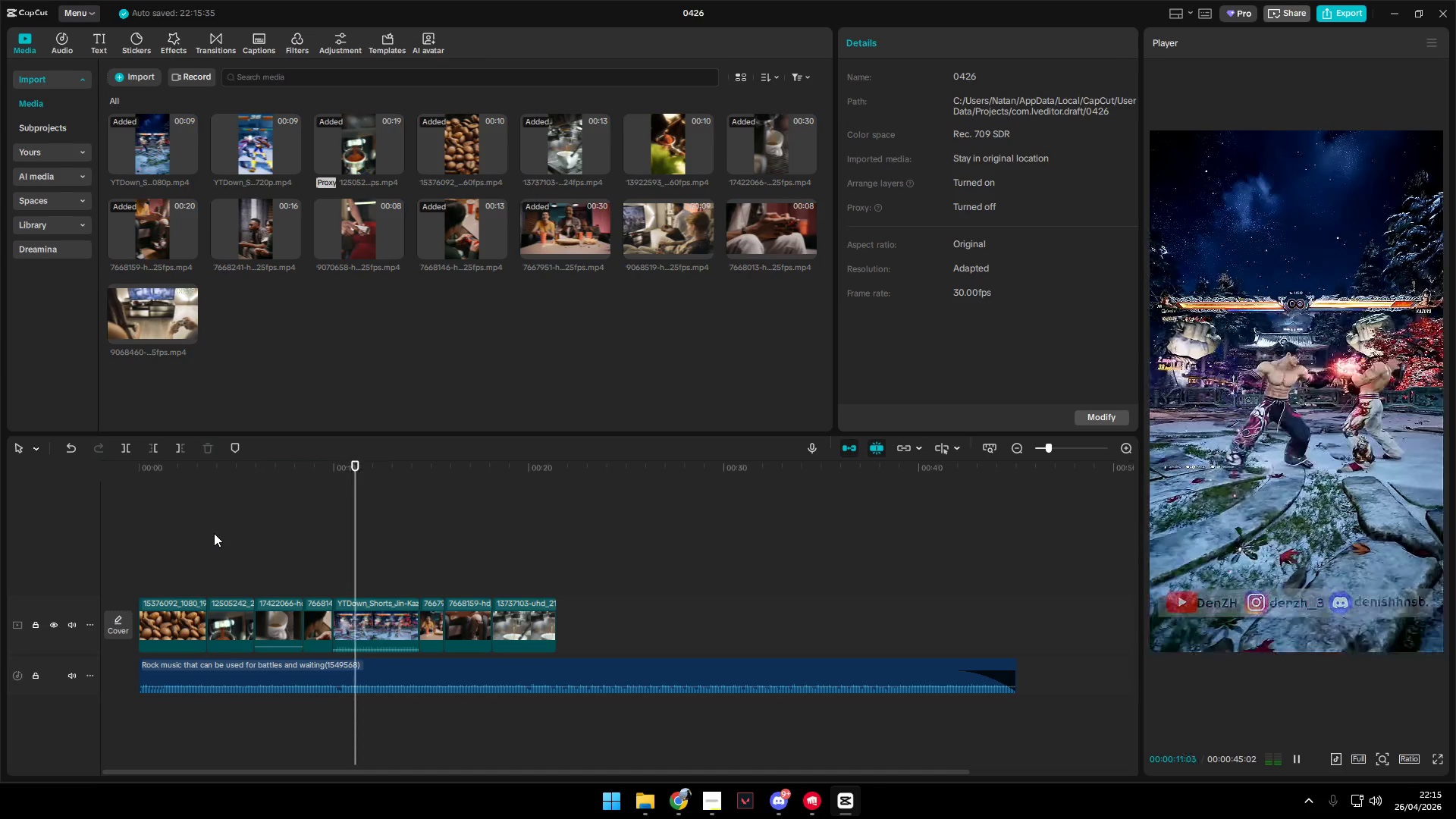 
key(Space)
 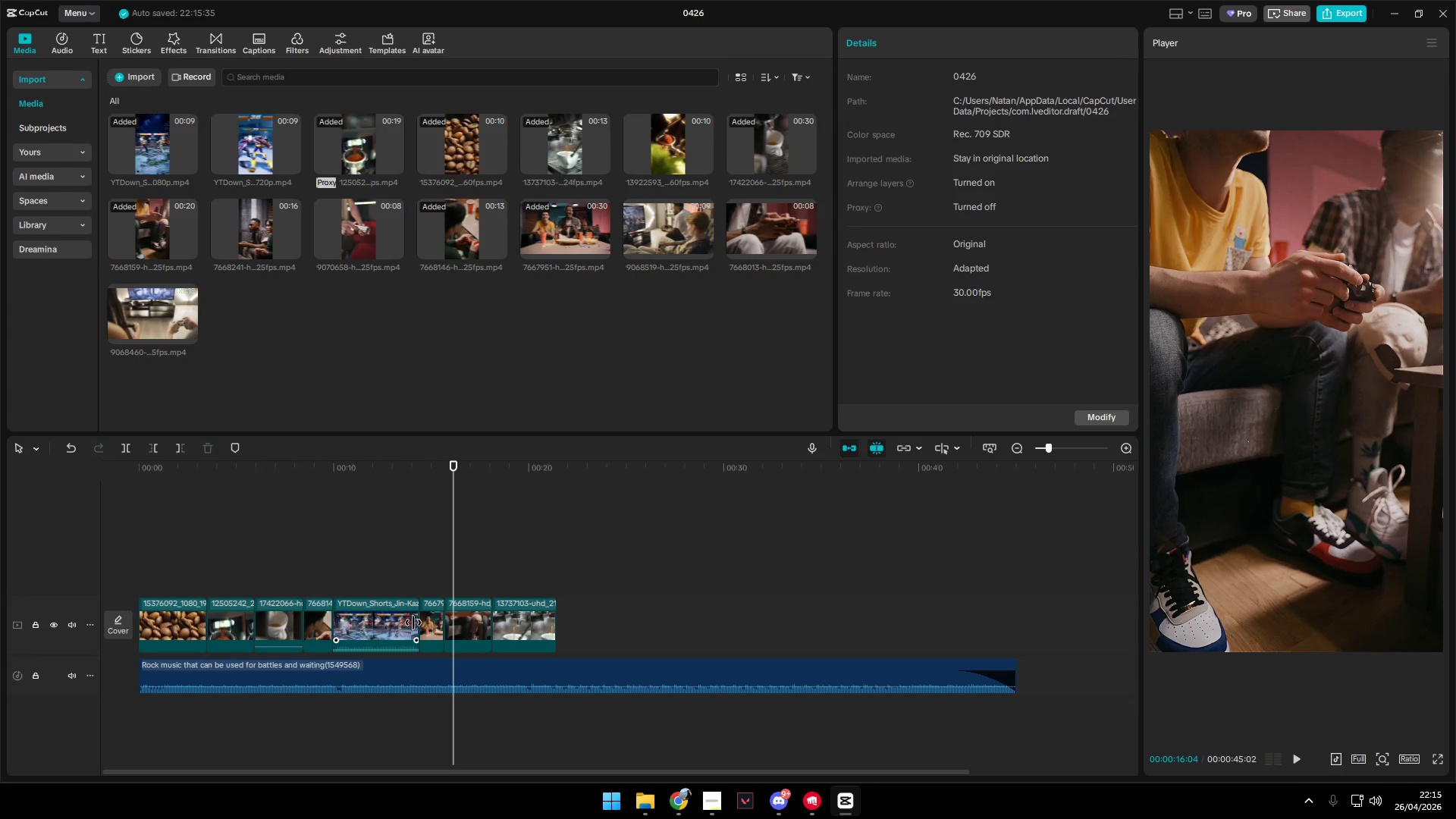 
left_click_drag(start_coordinate=[414, 623], to_coordinate=[422, 624])
 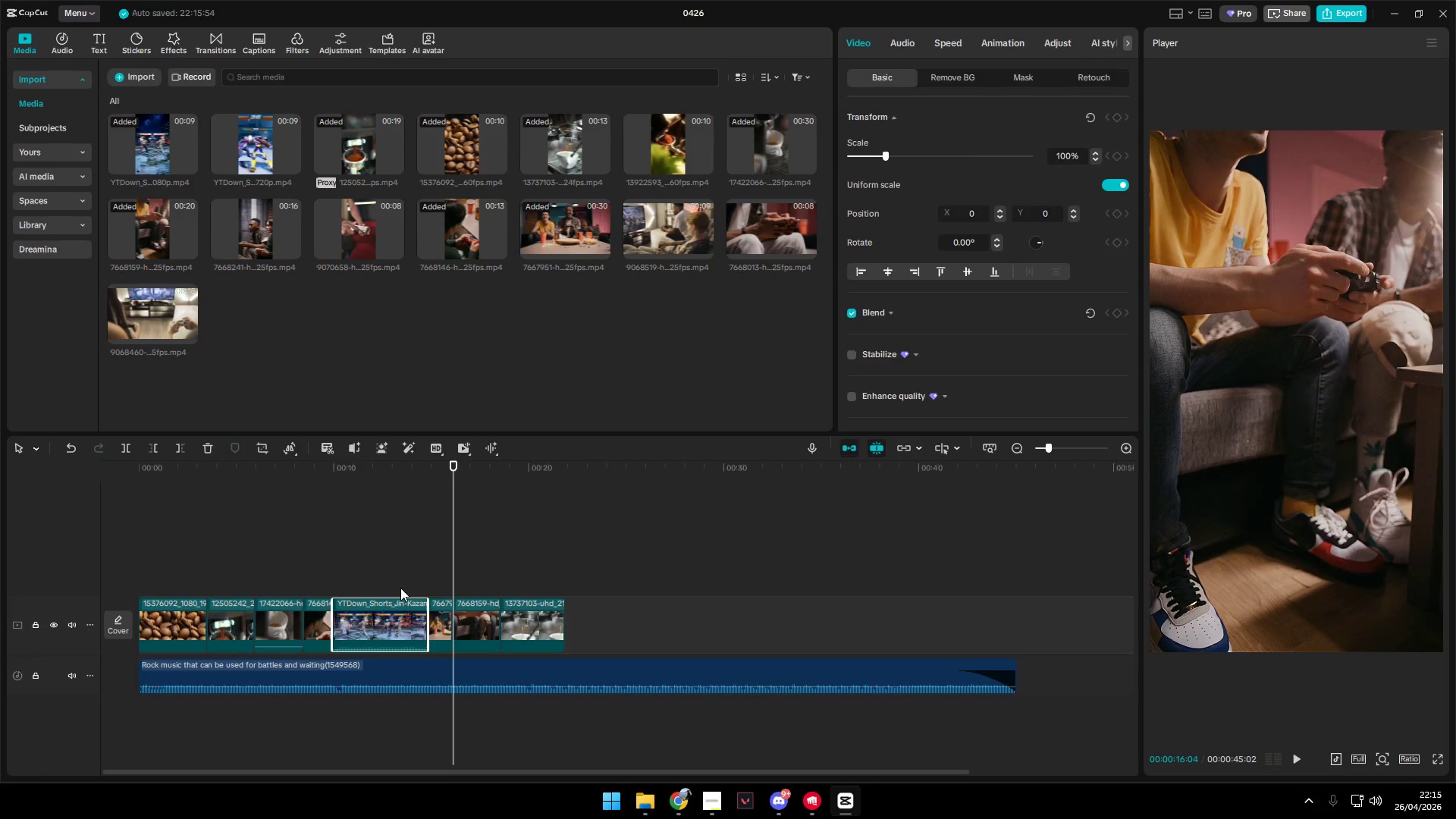 
left_click([401, 585])
 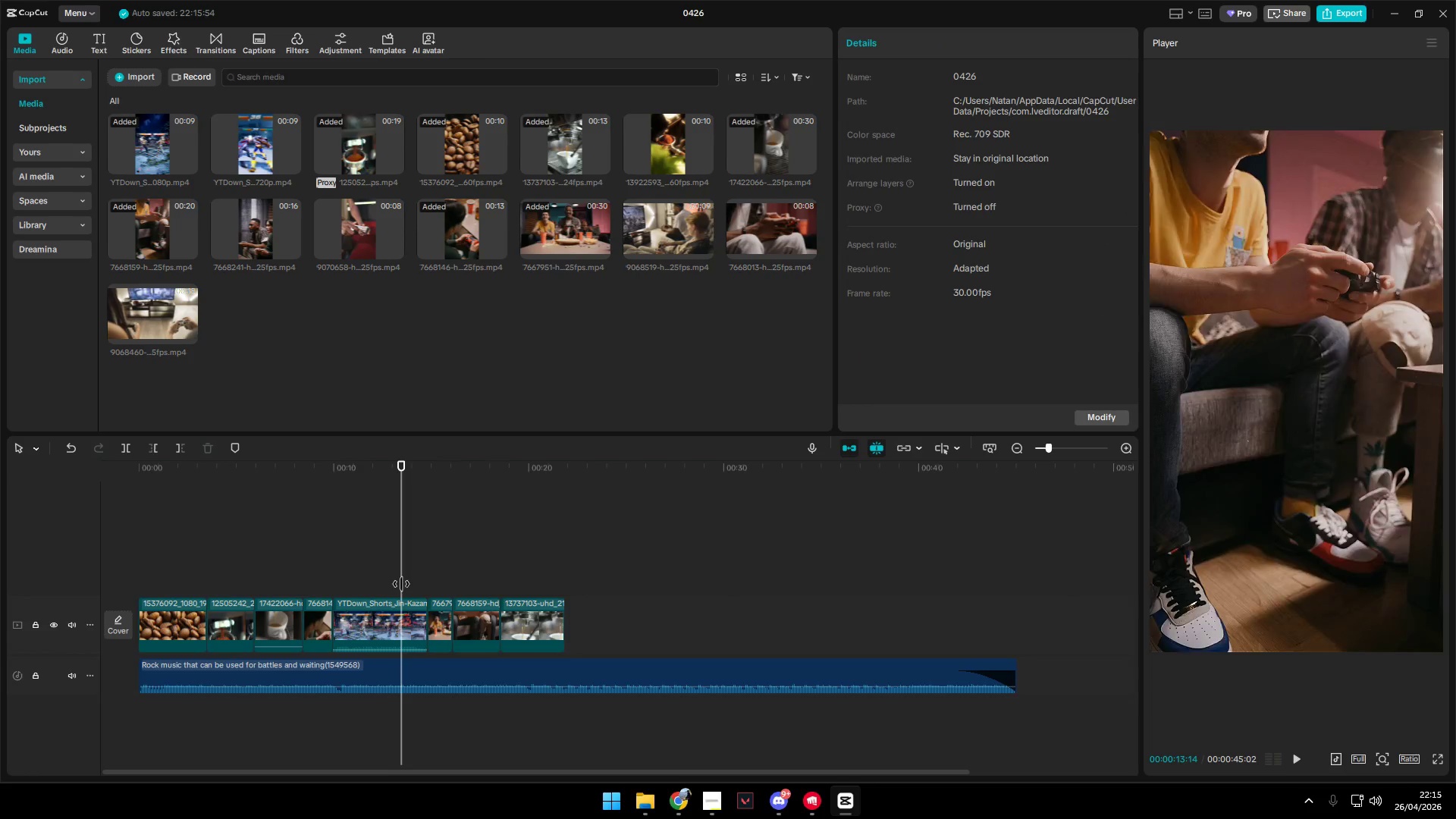 
key(Space)
 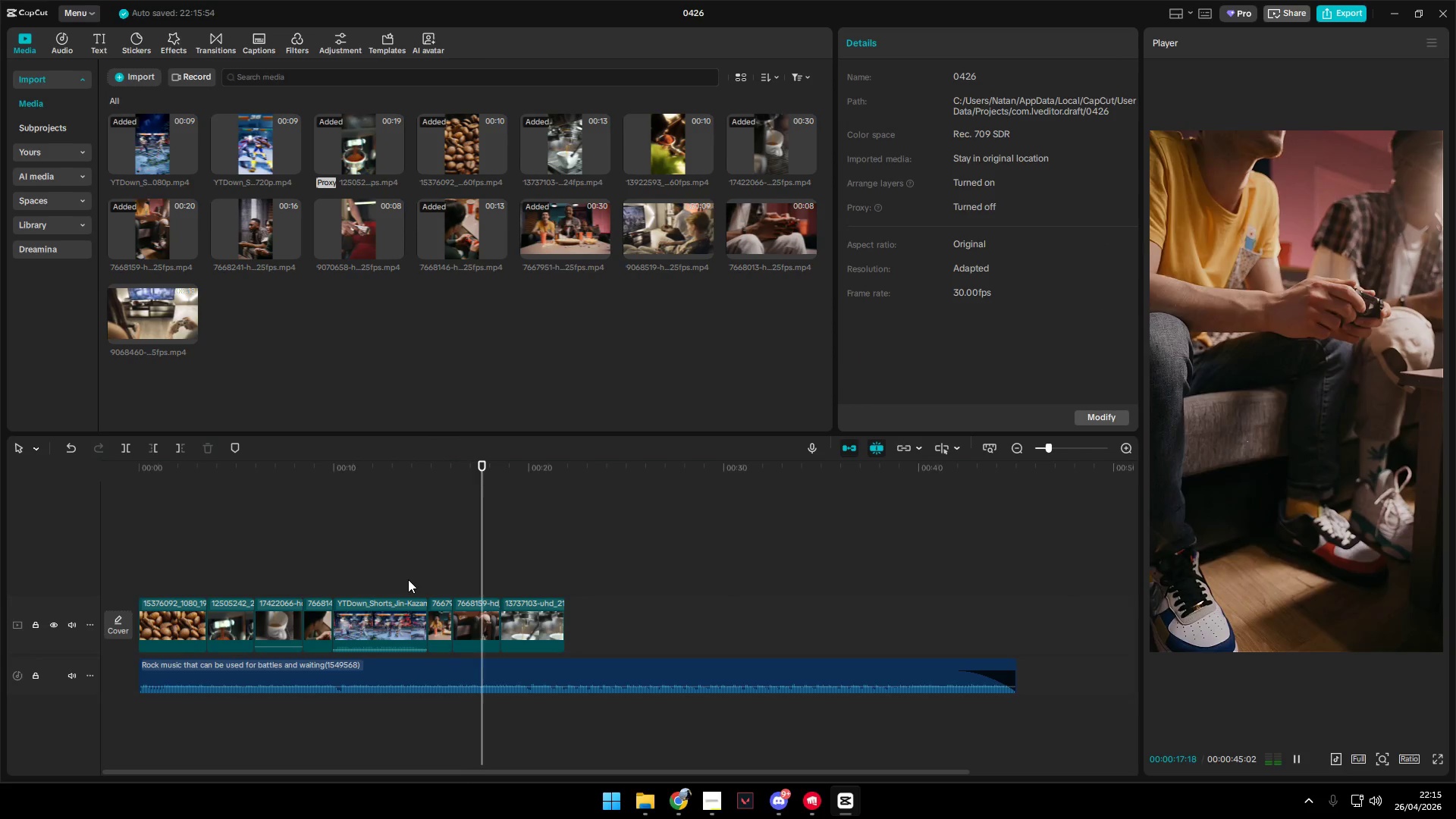 
wait(9.14)
 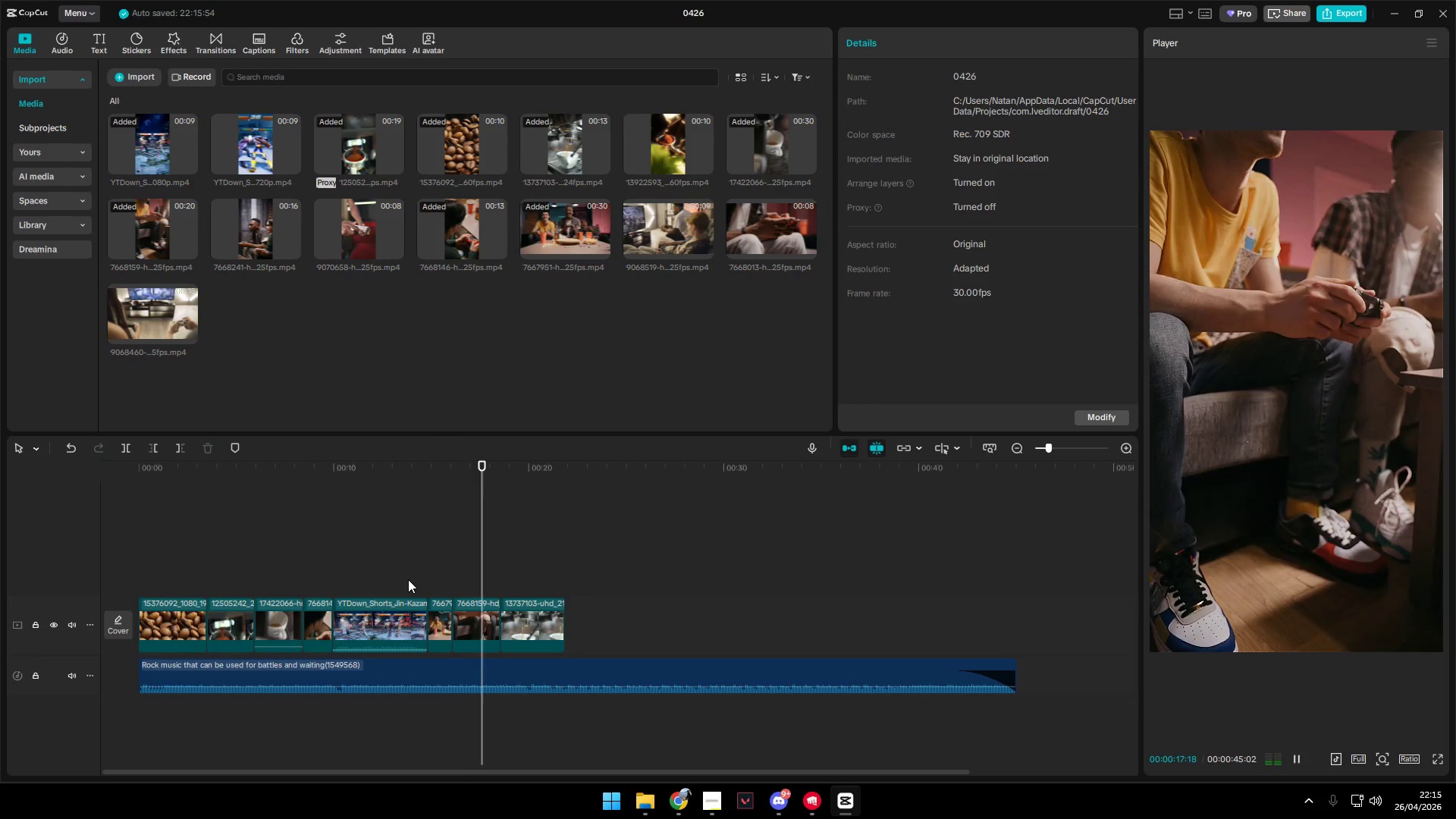 
key(Space)
 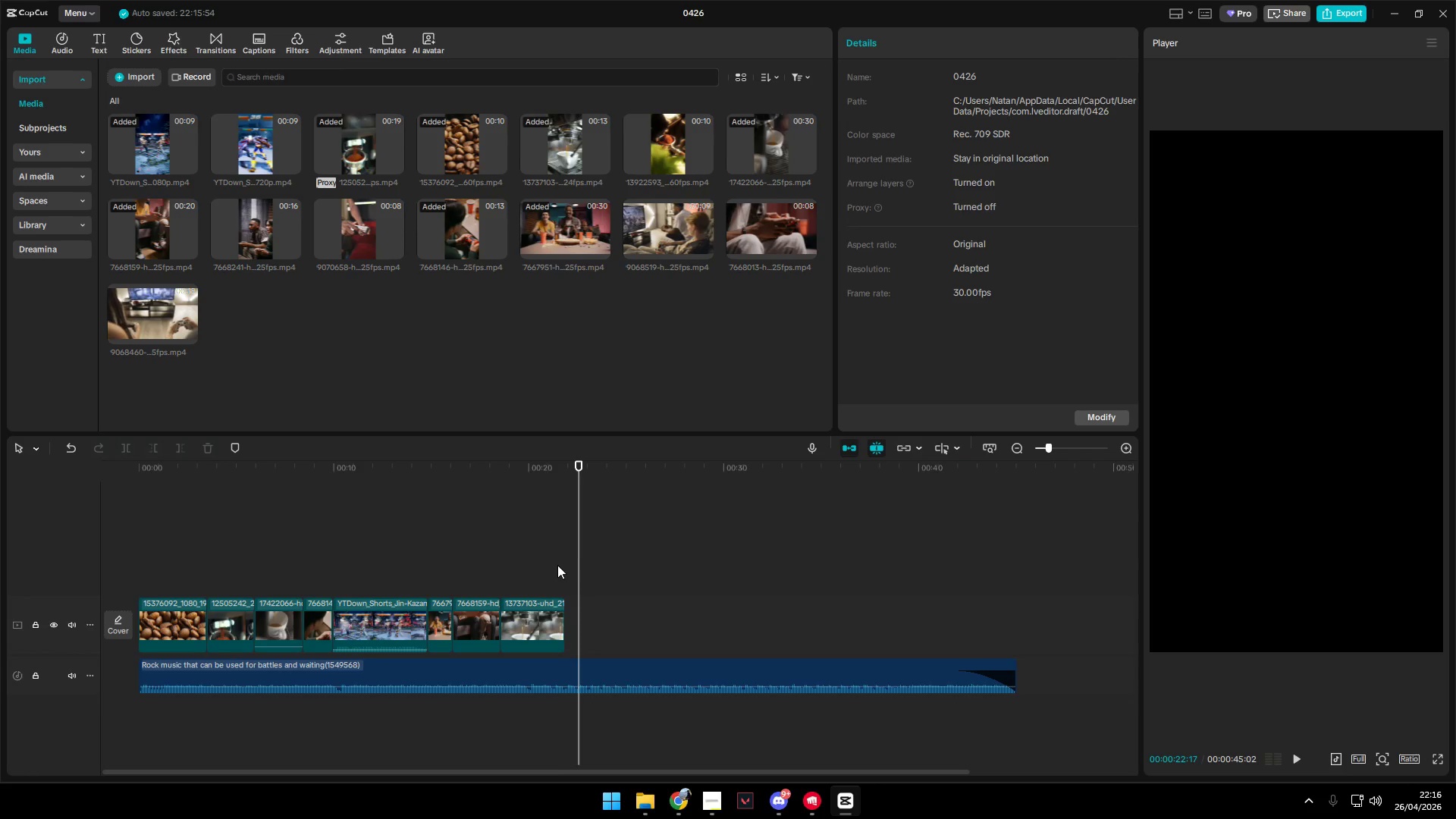 
key(Space)
 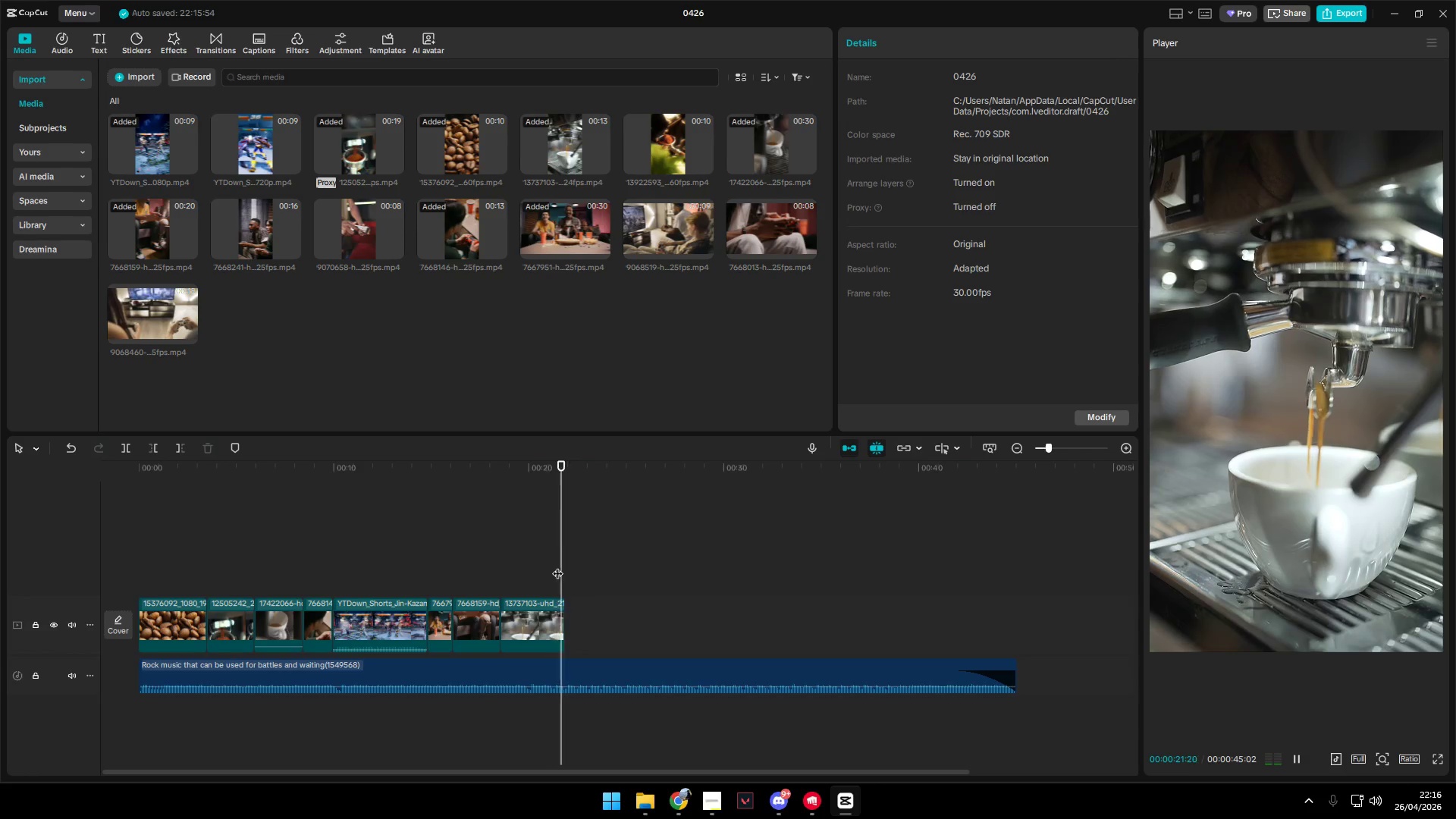 
key(Space)
 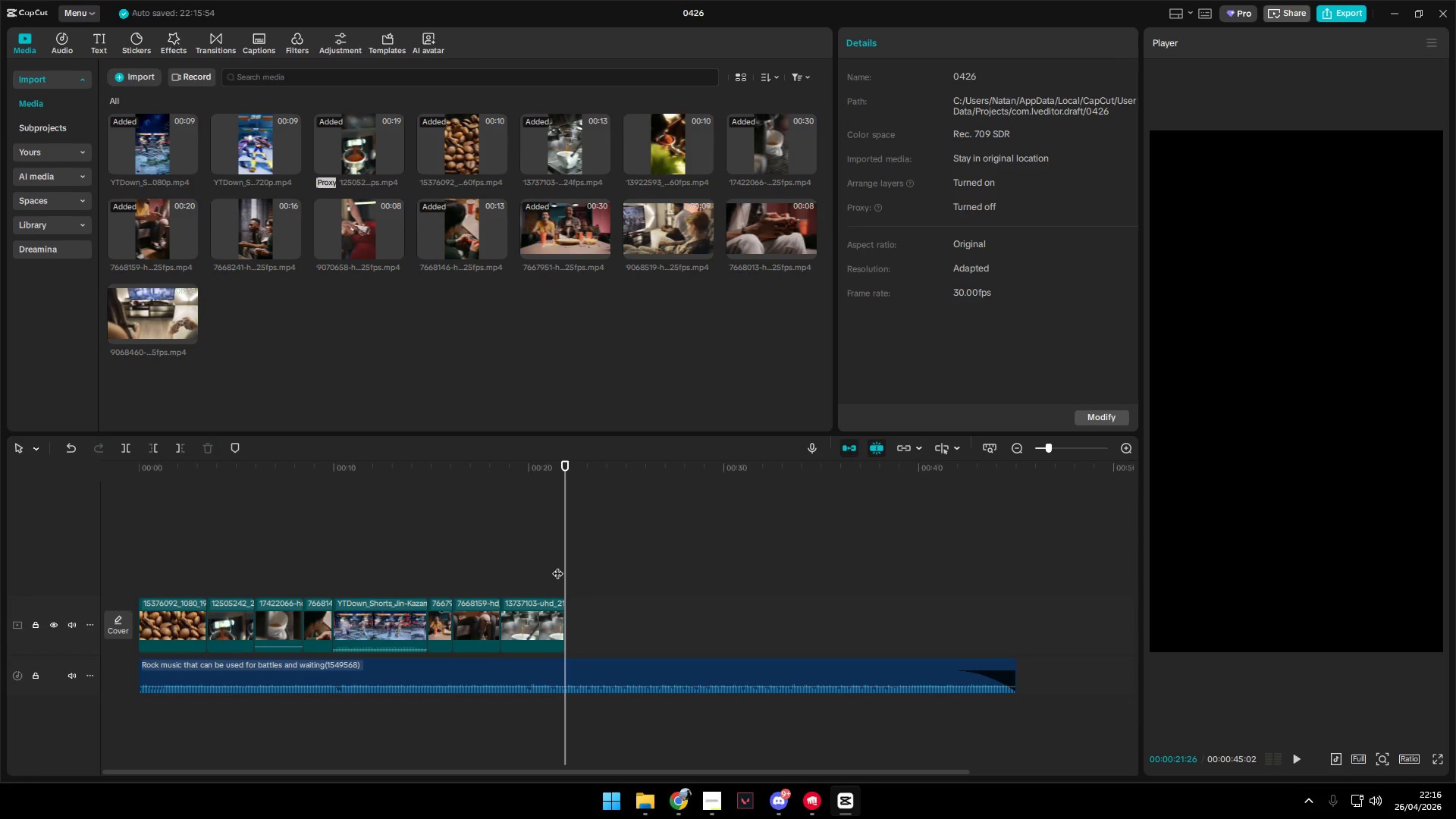 
left_click([557, 566])
 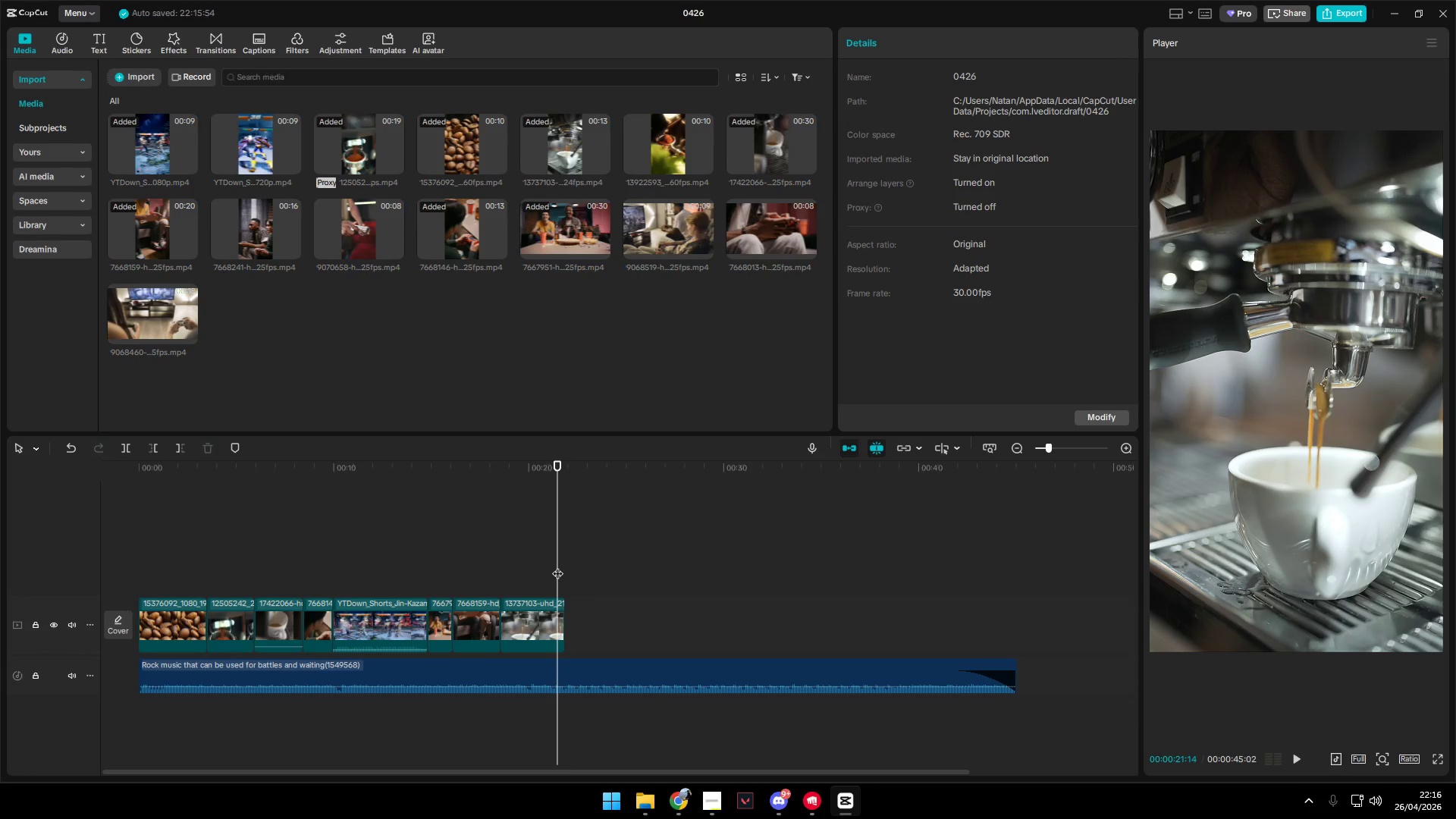 
key(Alt+Tab)
 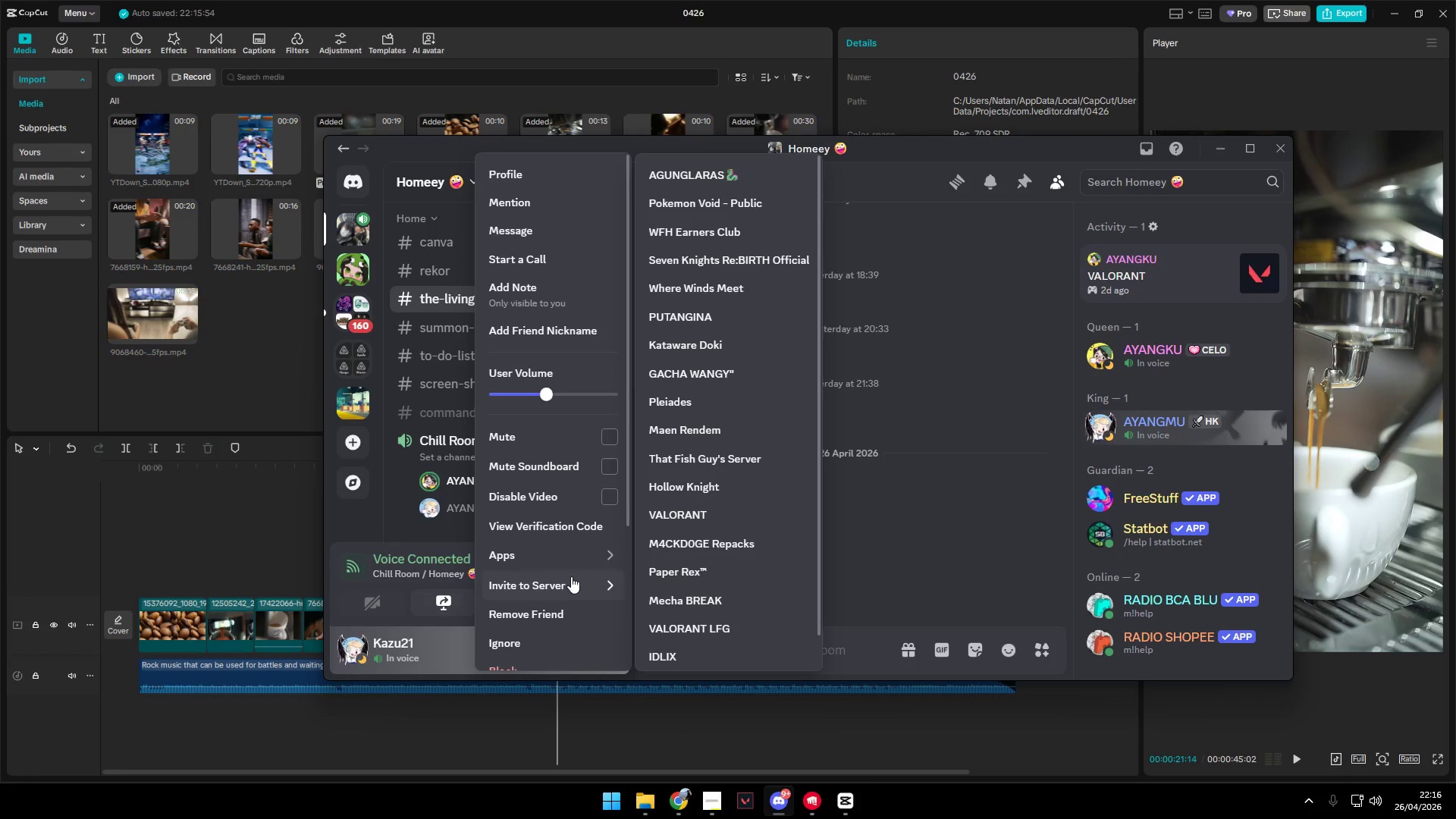 
key(Alt+Tab)
 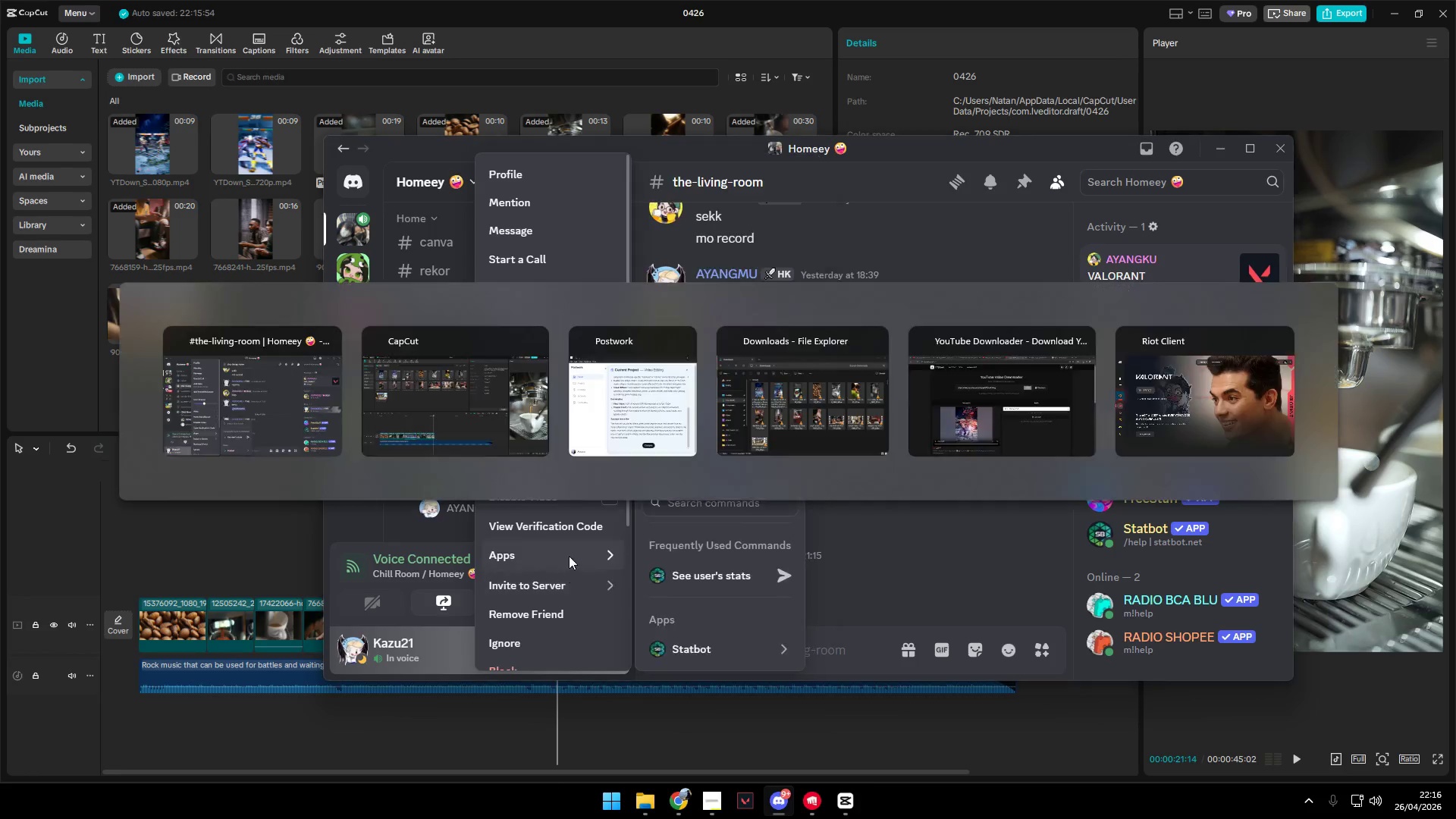 
key(Alt+Tab)
 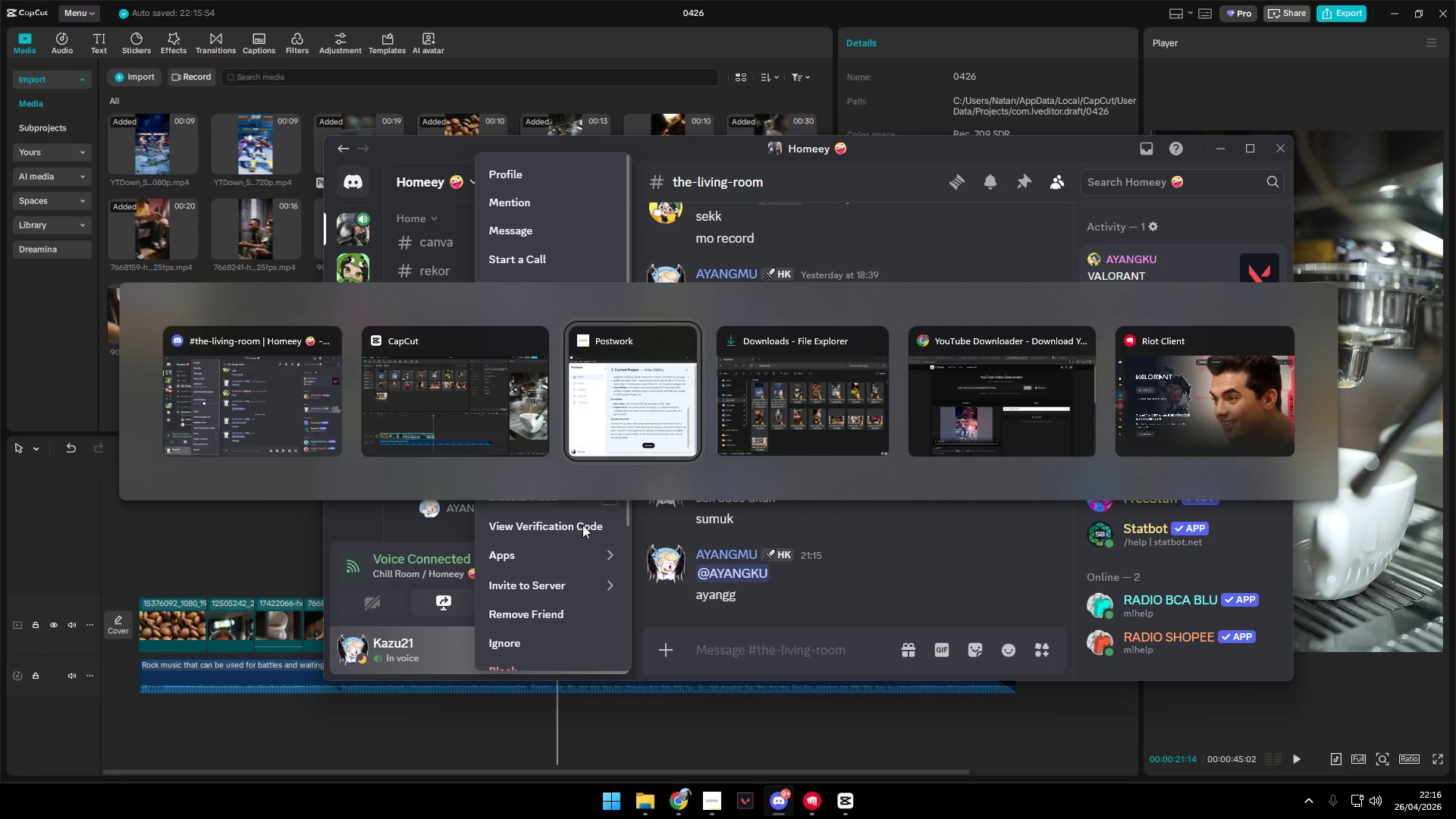 
key(Alt+Tab)
 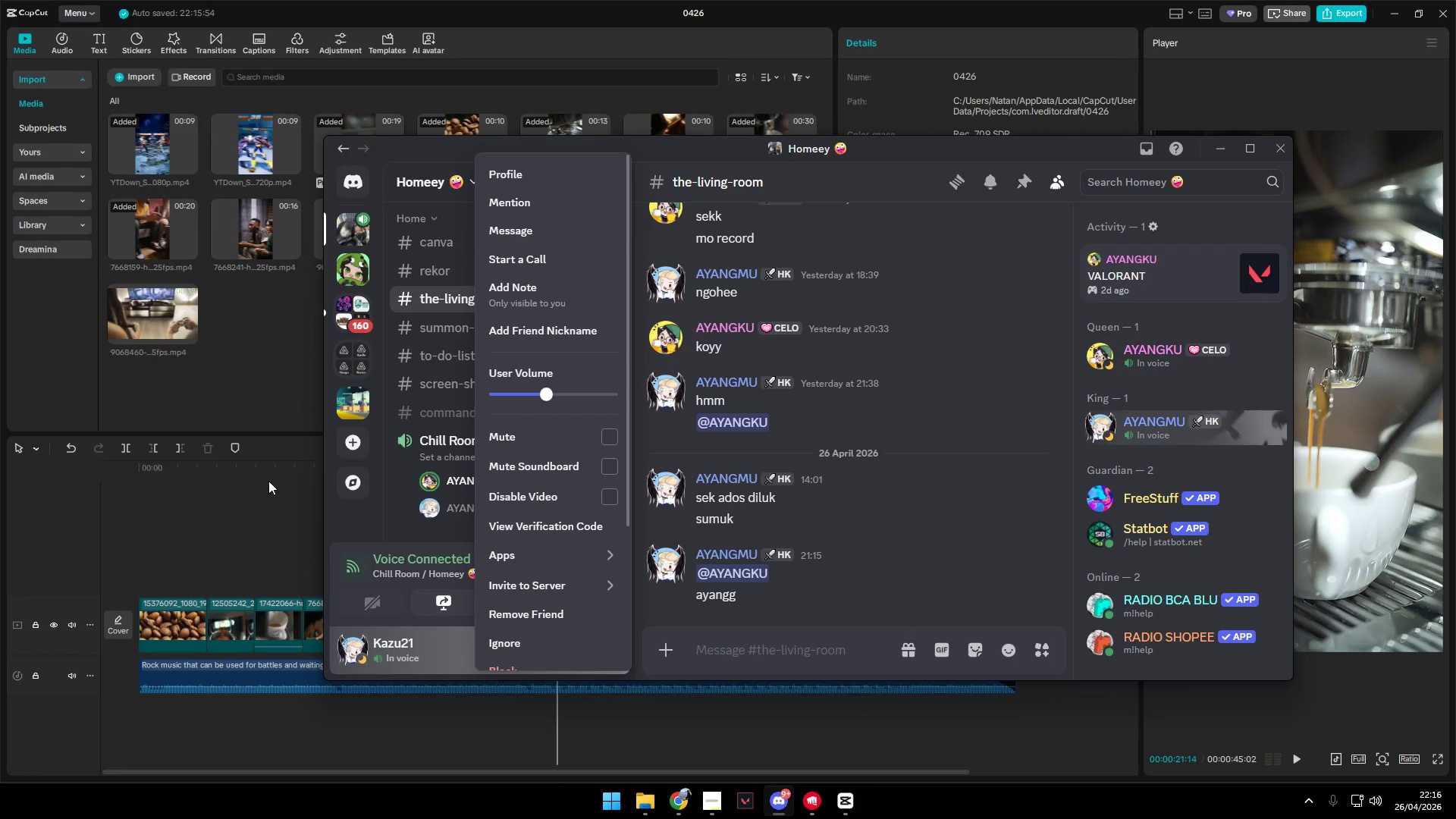 
double_click([254, 532])
 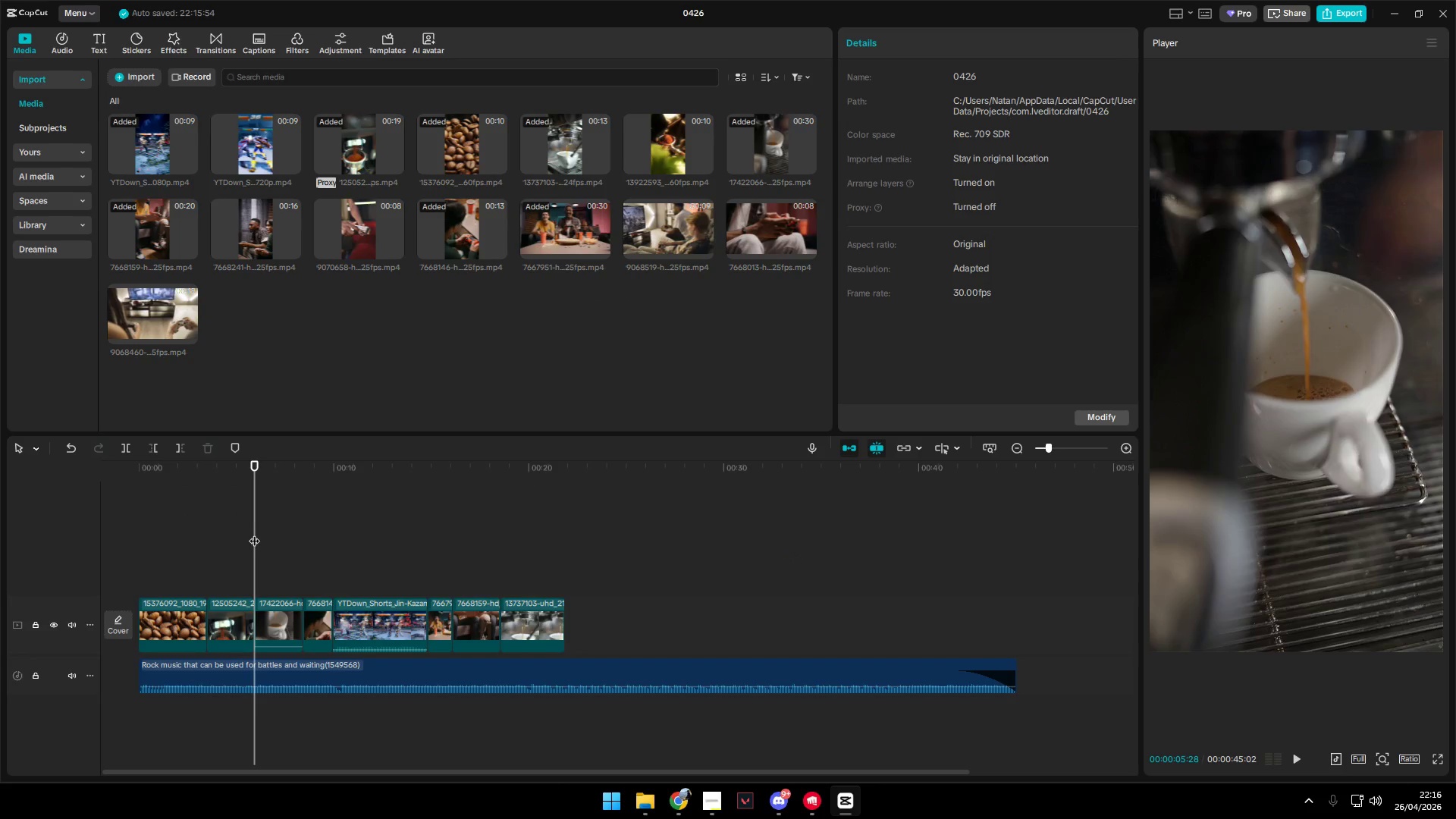 
left_click_drag(start_coordinate=[254, 533], to_coordinate=[84, 521])
 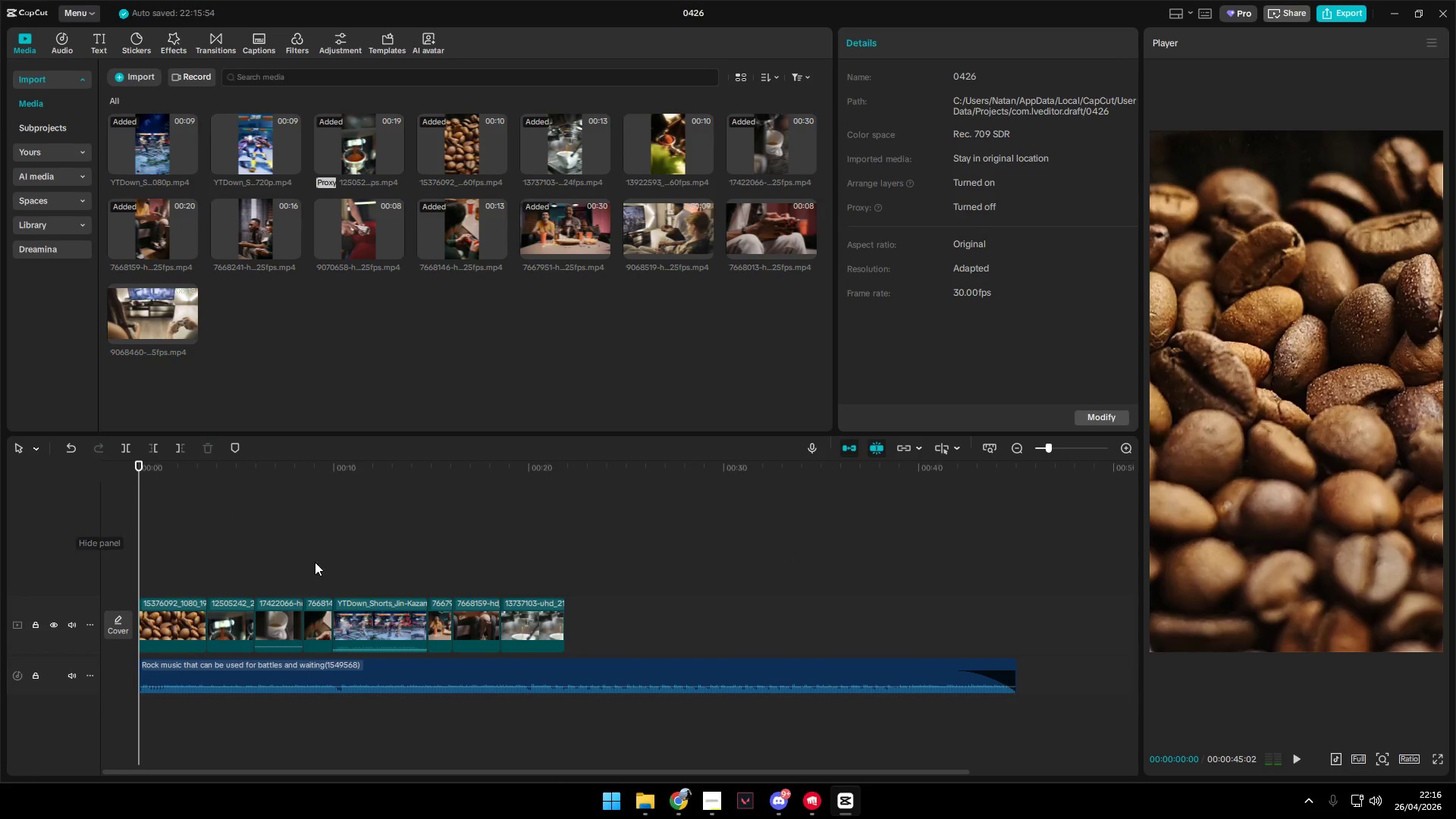 
hold_key(key=ControlLeft, duration=0.52)
 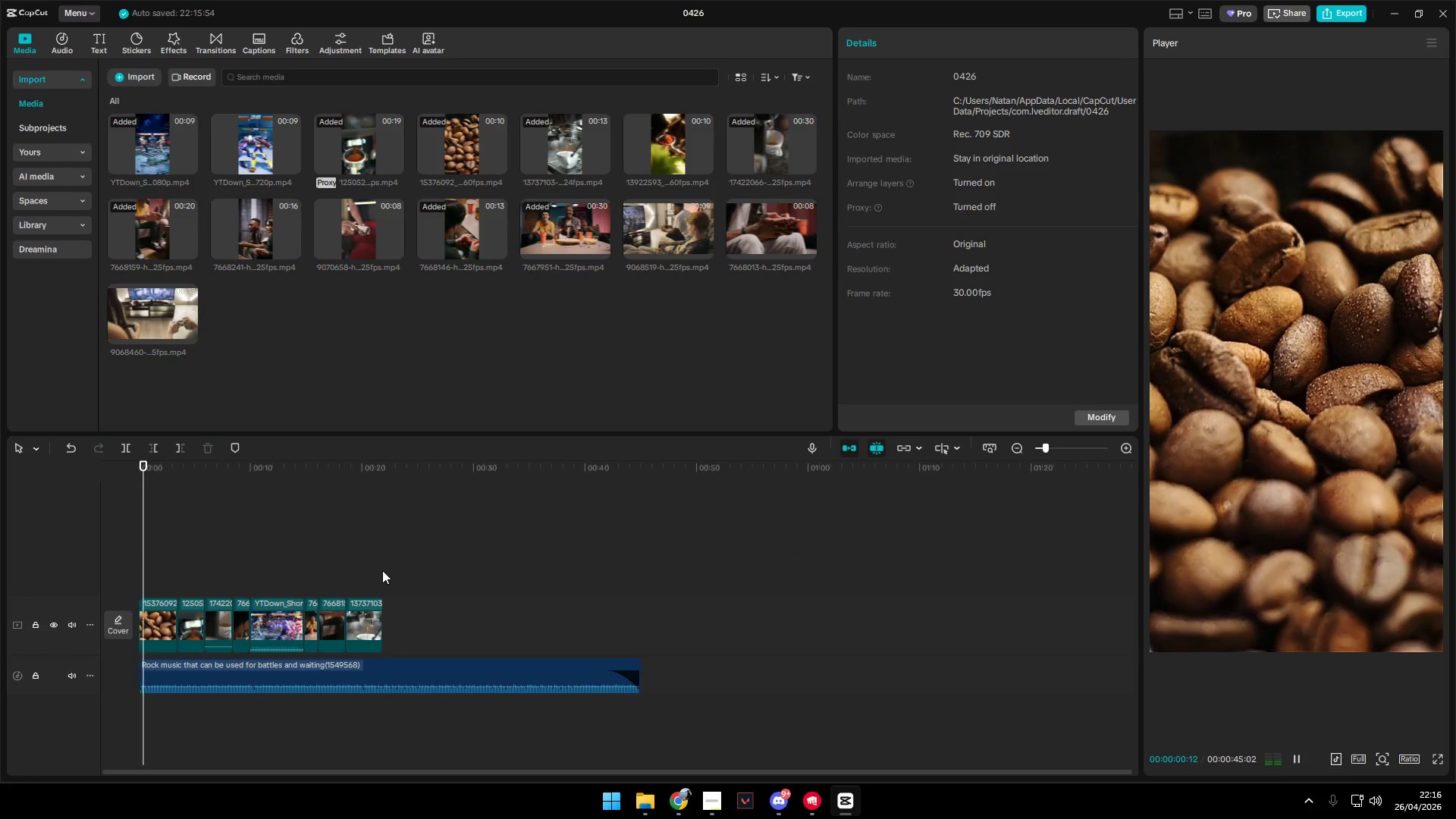 
key(Space)
 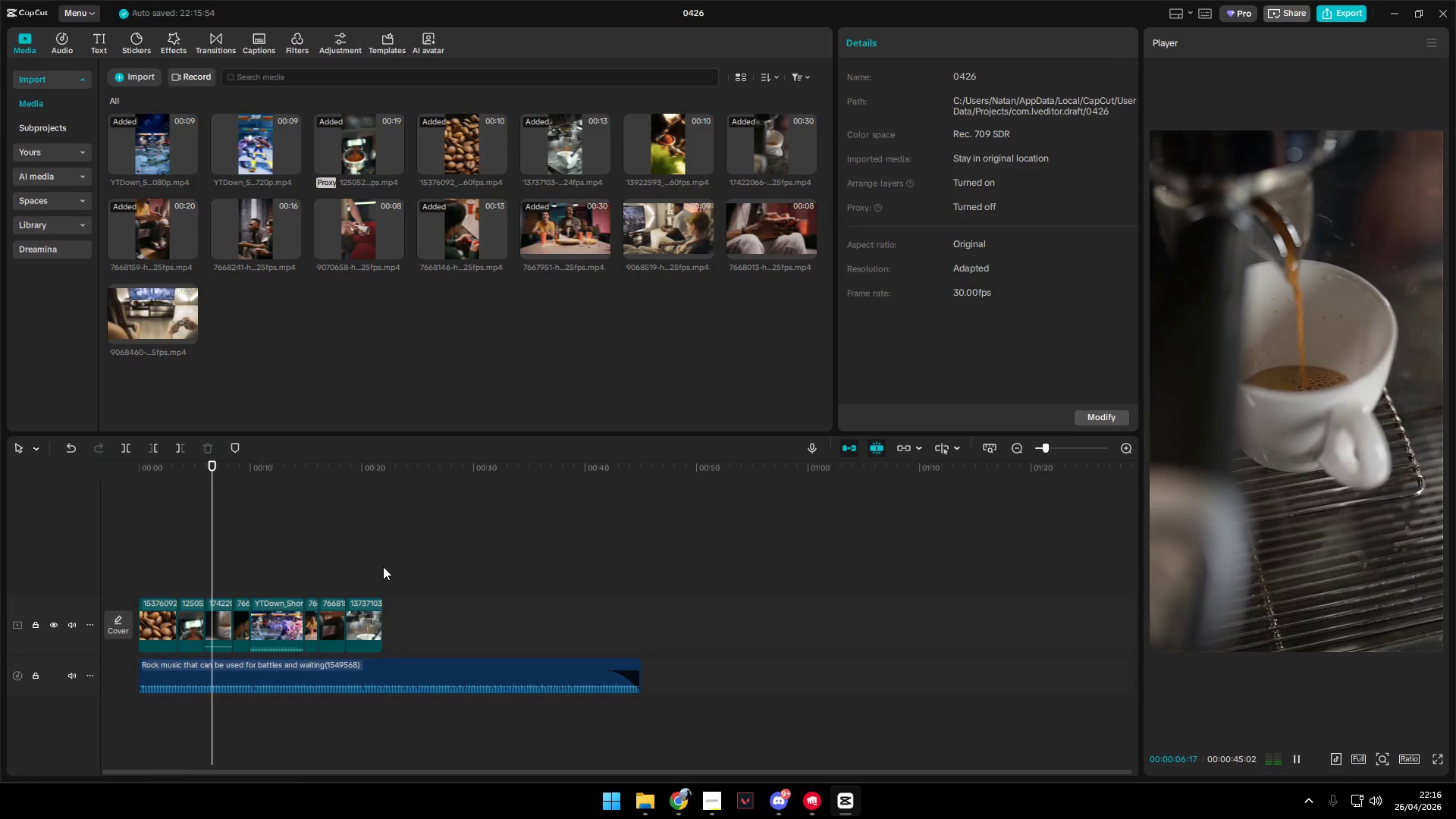 
scroll: coordinate [378, 574], scroll_direction: down, amount: 5.0
 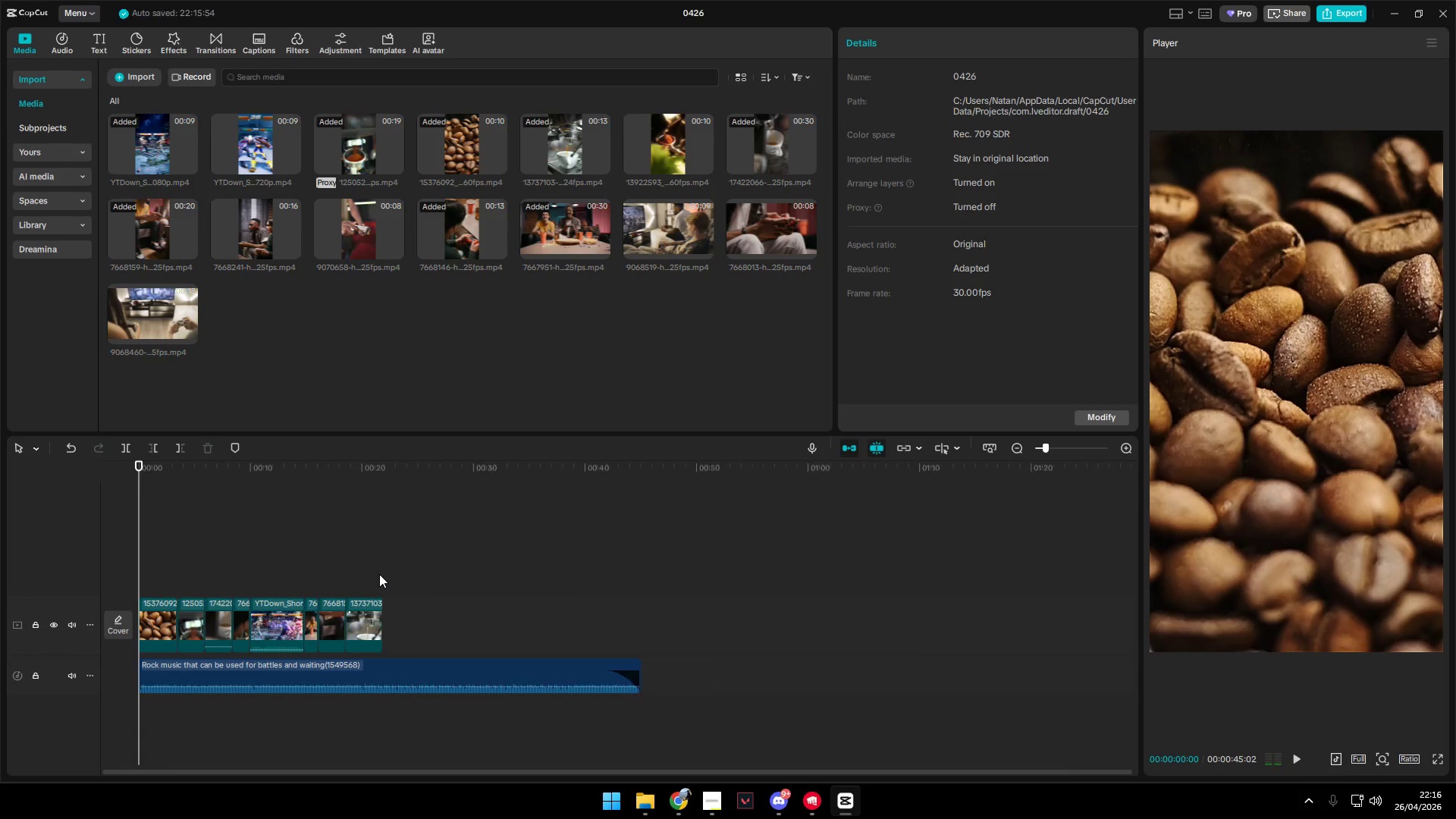 
wait(11.26)
 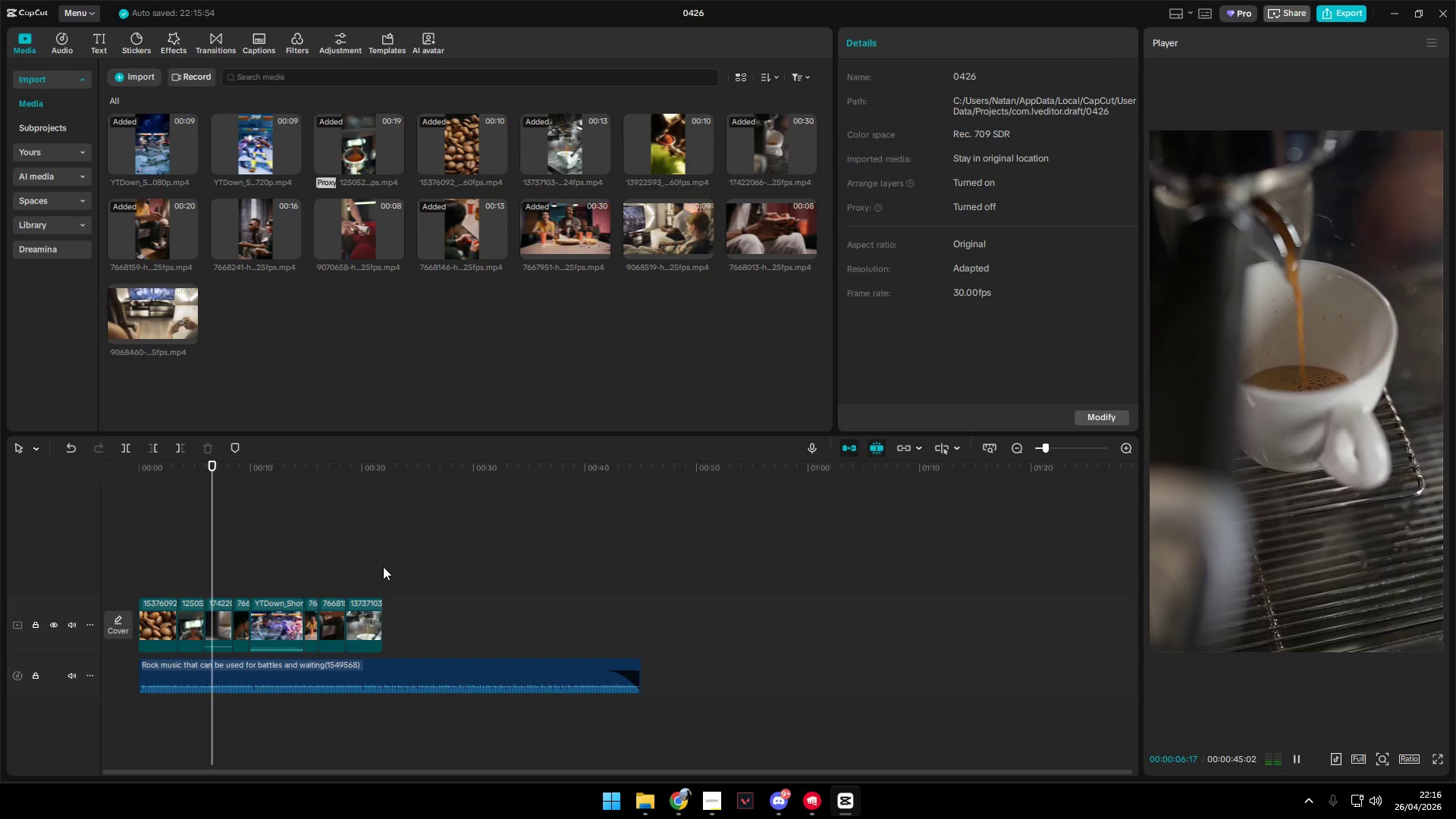 
key(Space)
 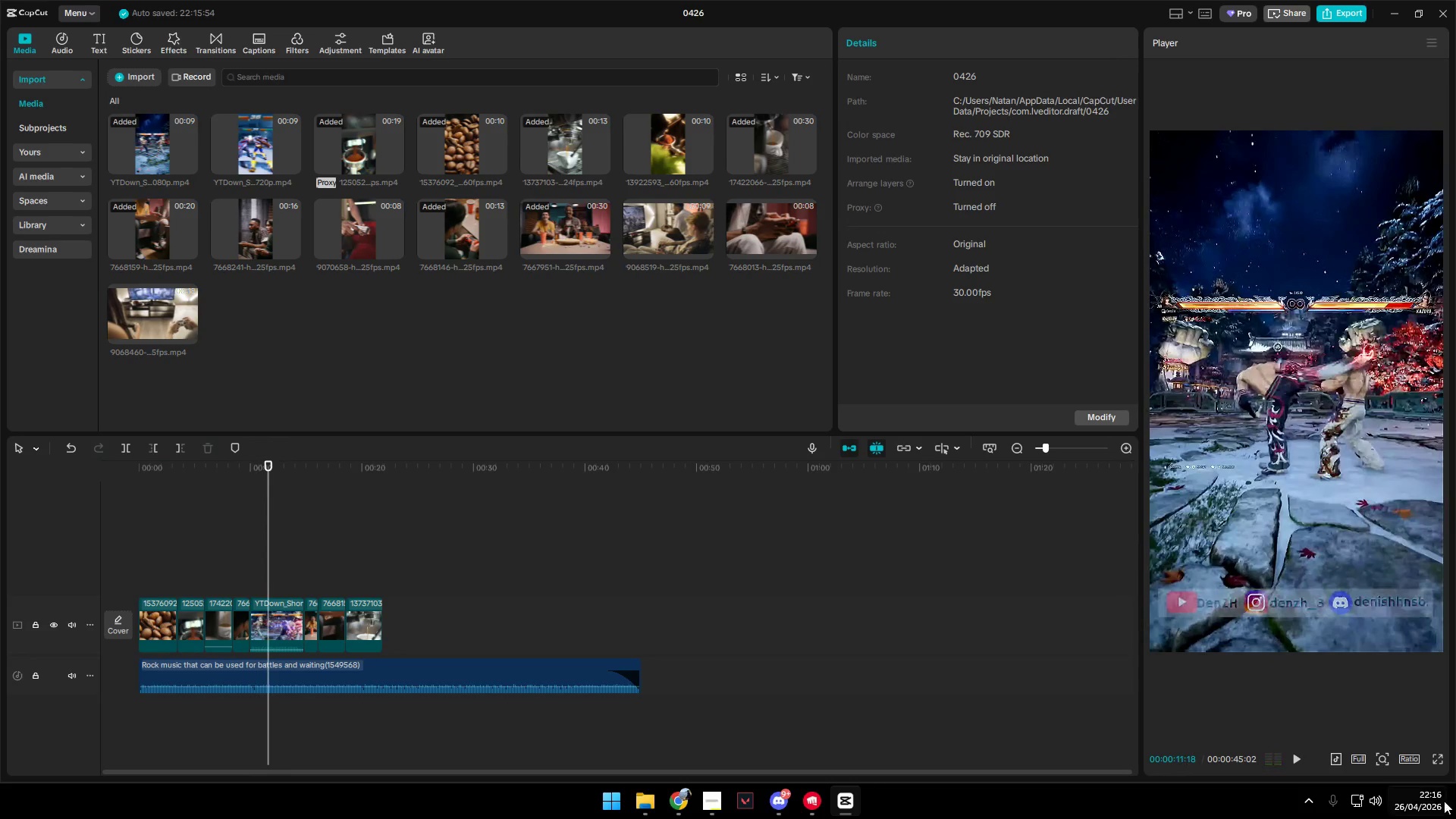 
left_click([1427, 805])
 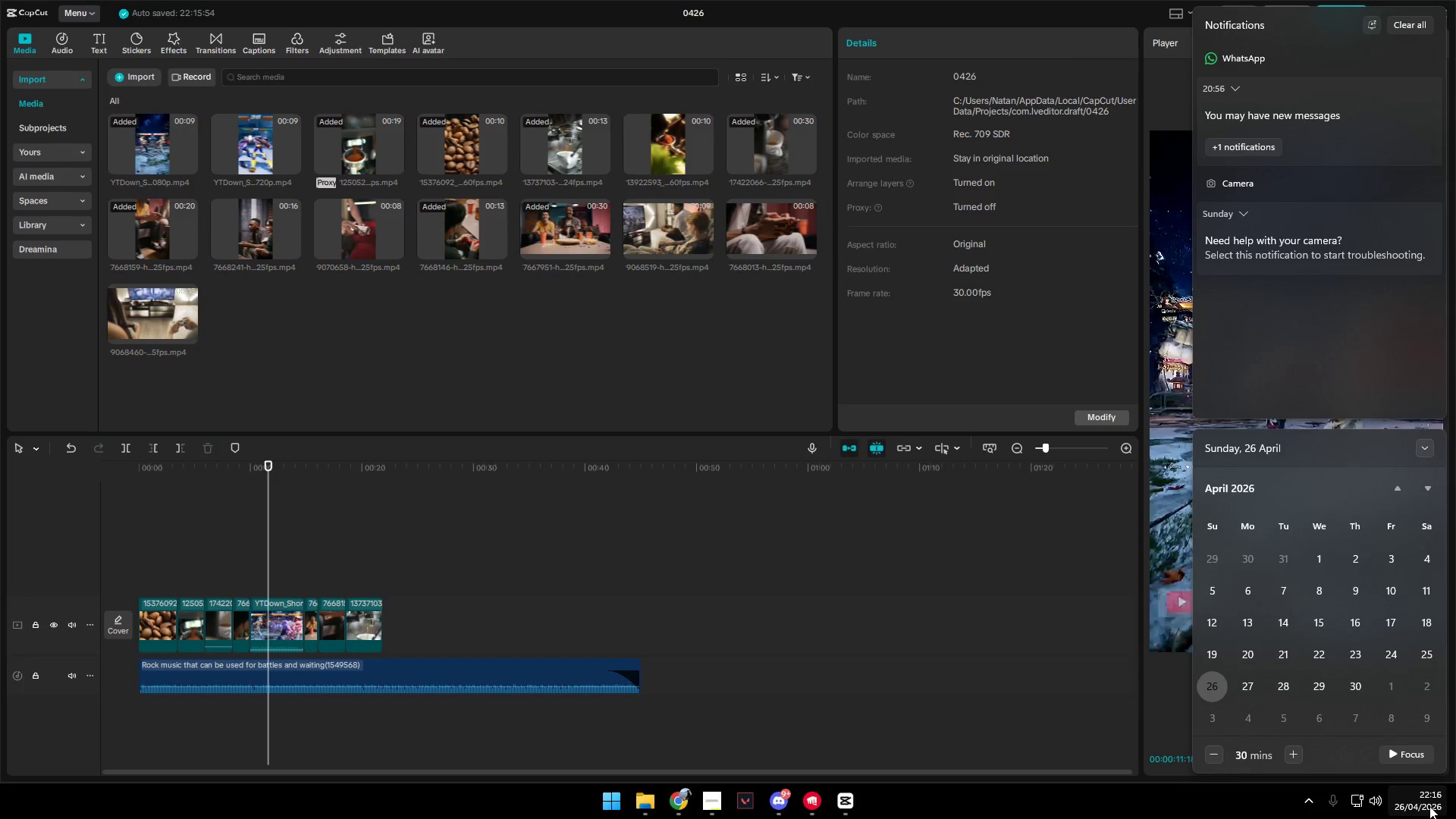 
left_click([1429, 806])
 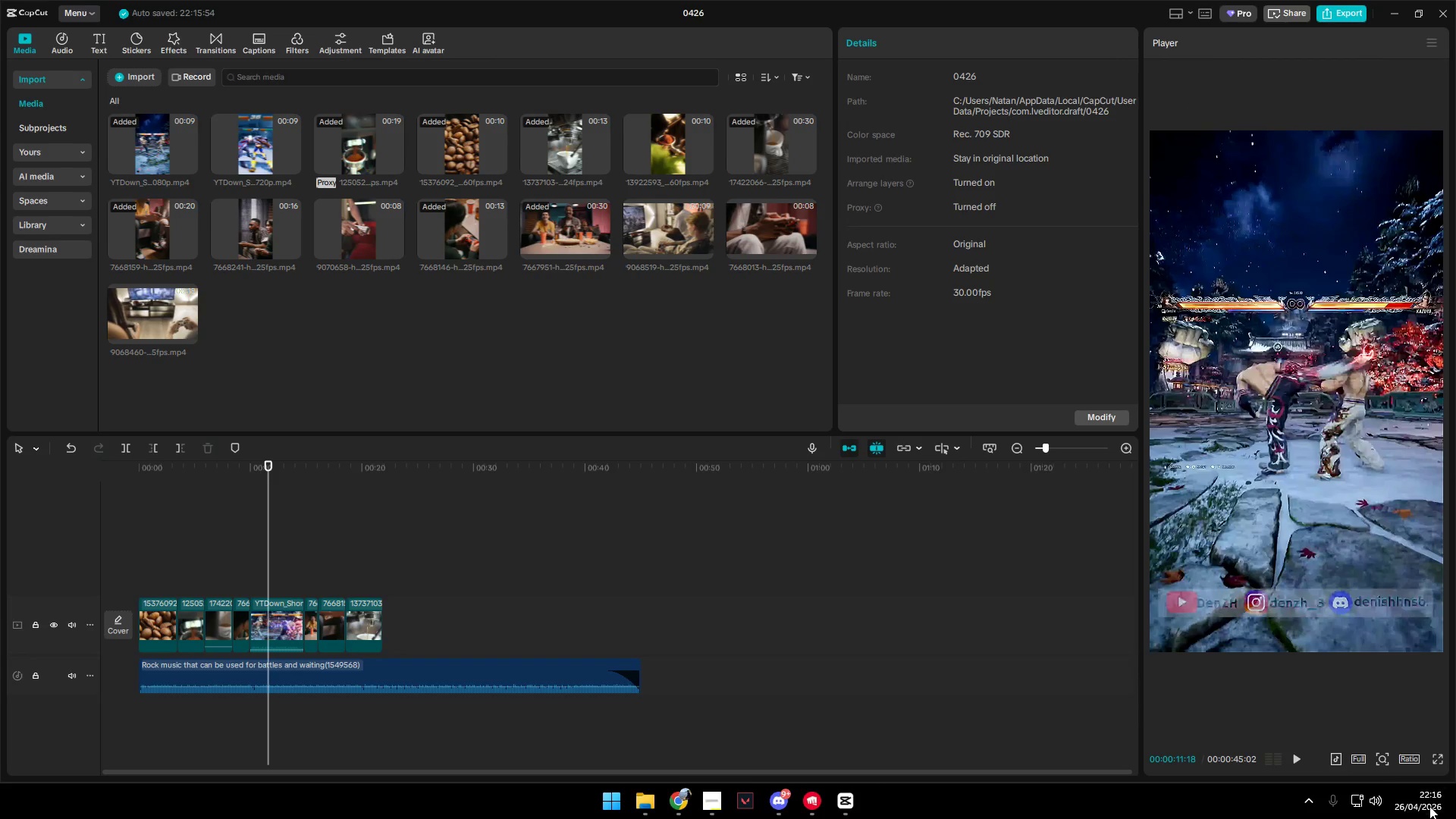 
key(Space)
 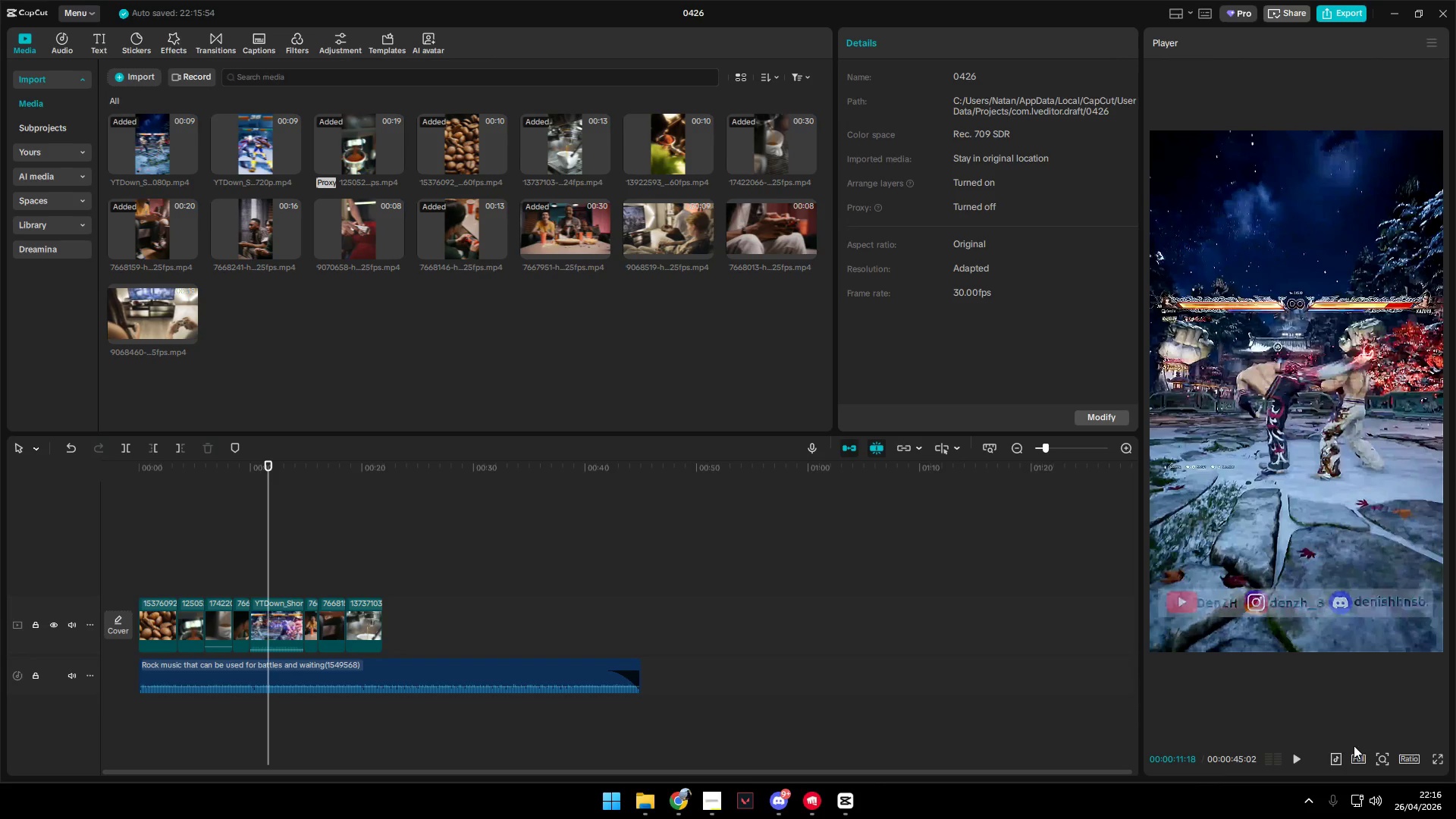 
left_click([1301, 761])
 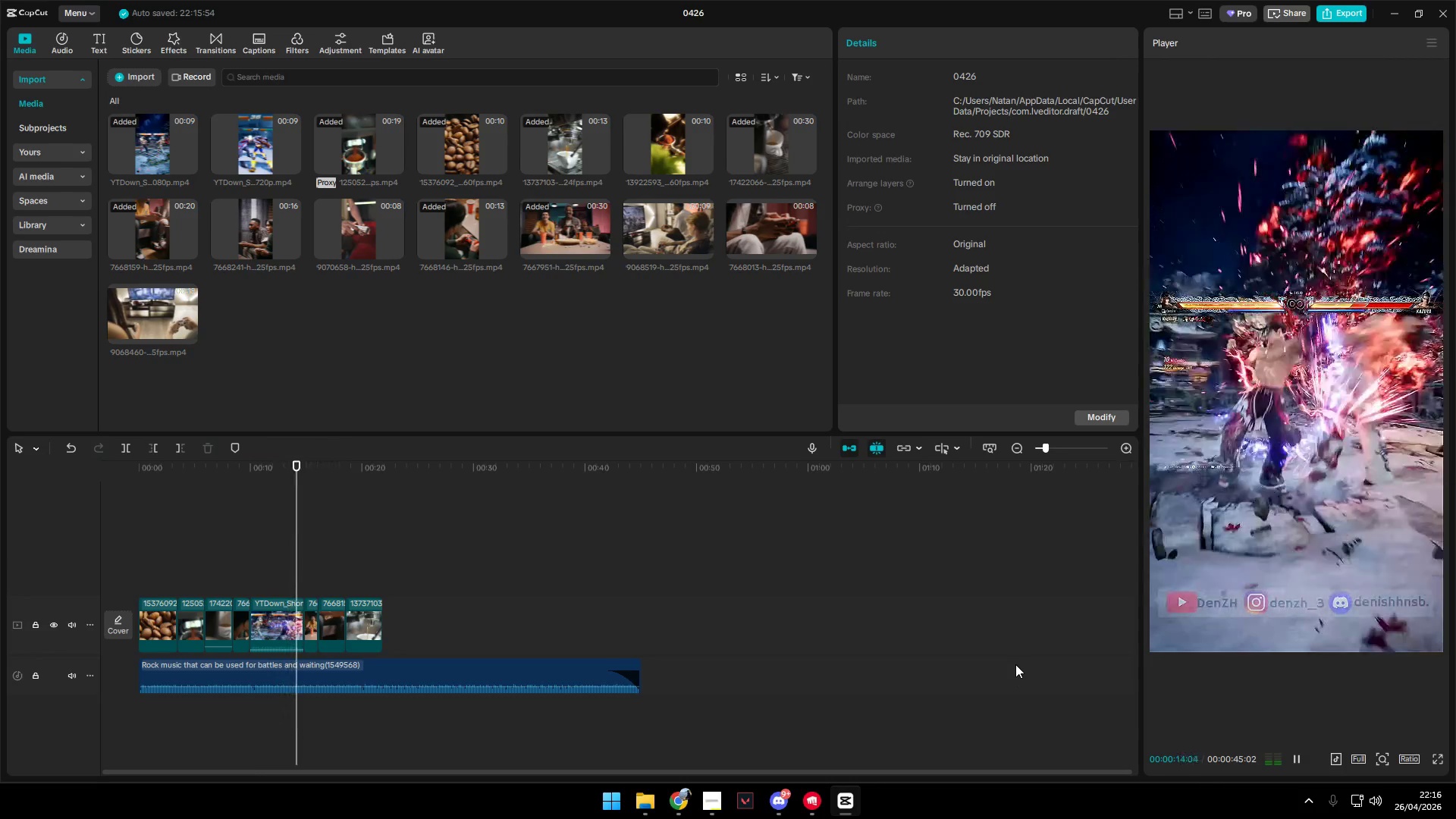 
key(Space)
 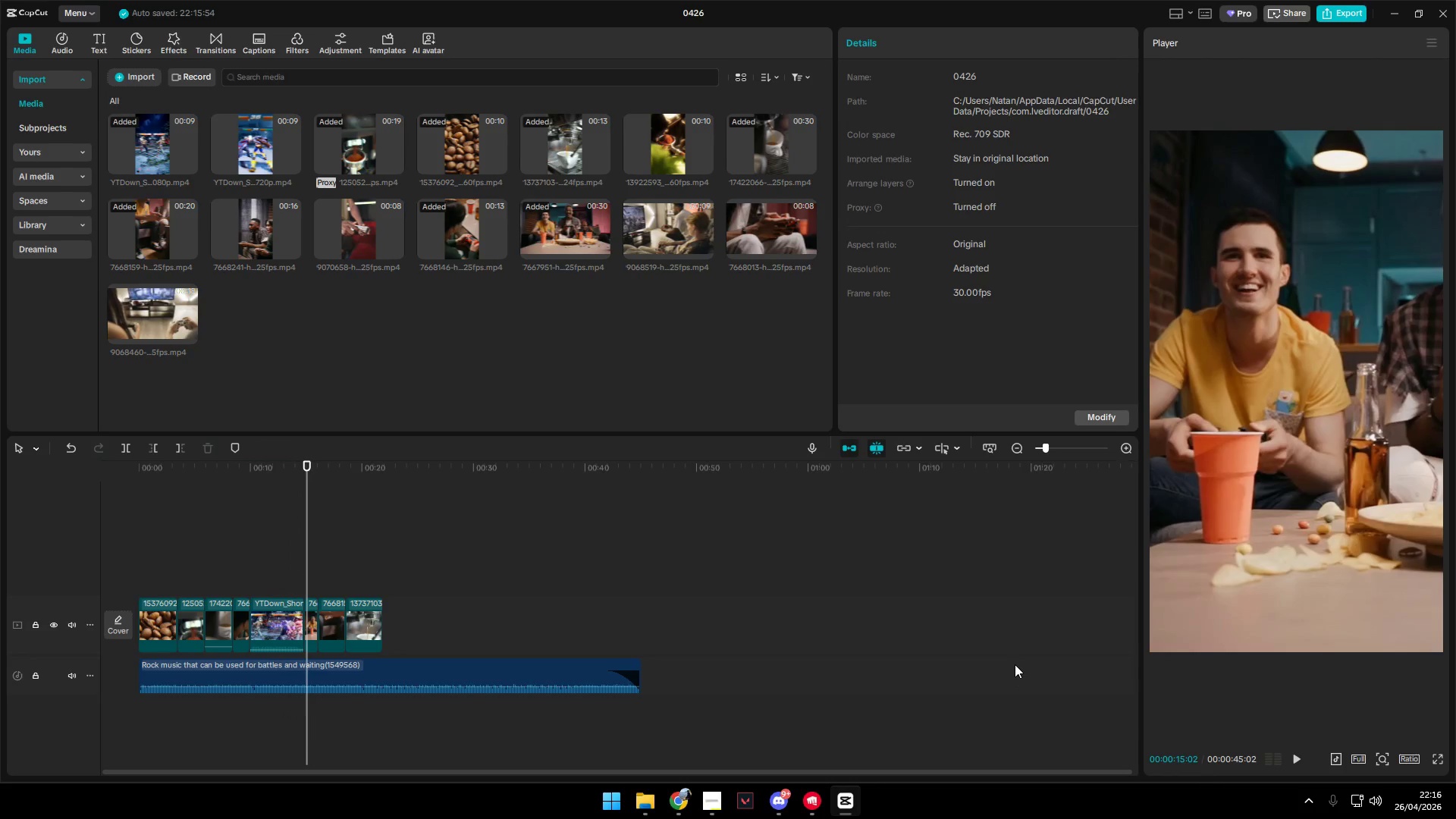 
key(Space)
 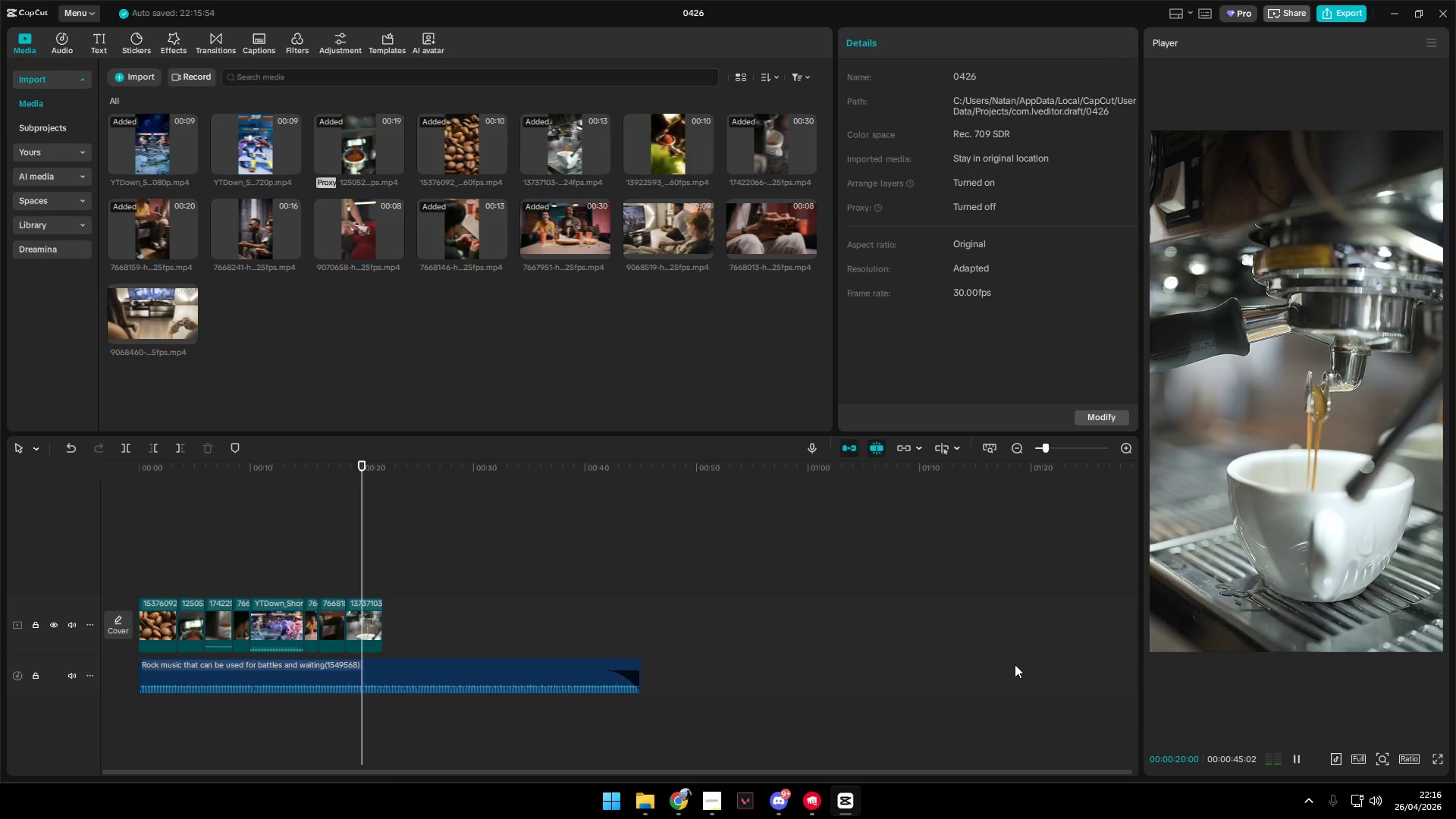 
wait(9.97)
 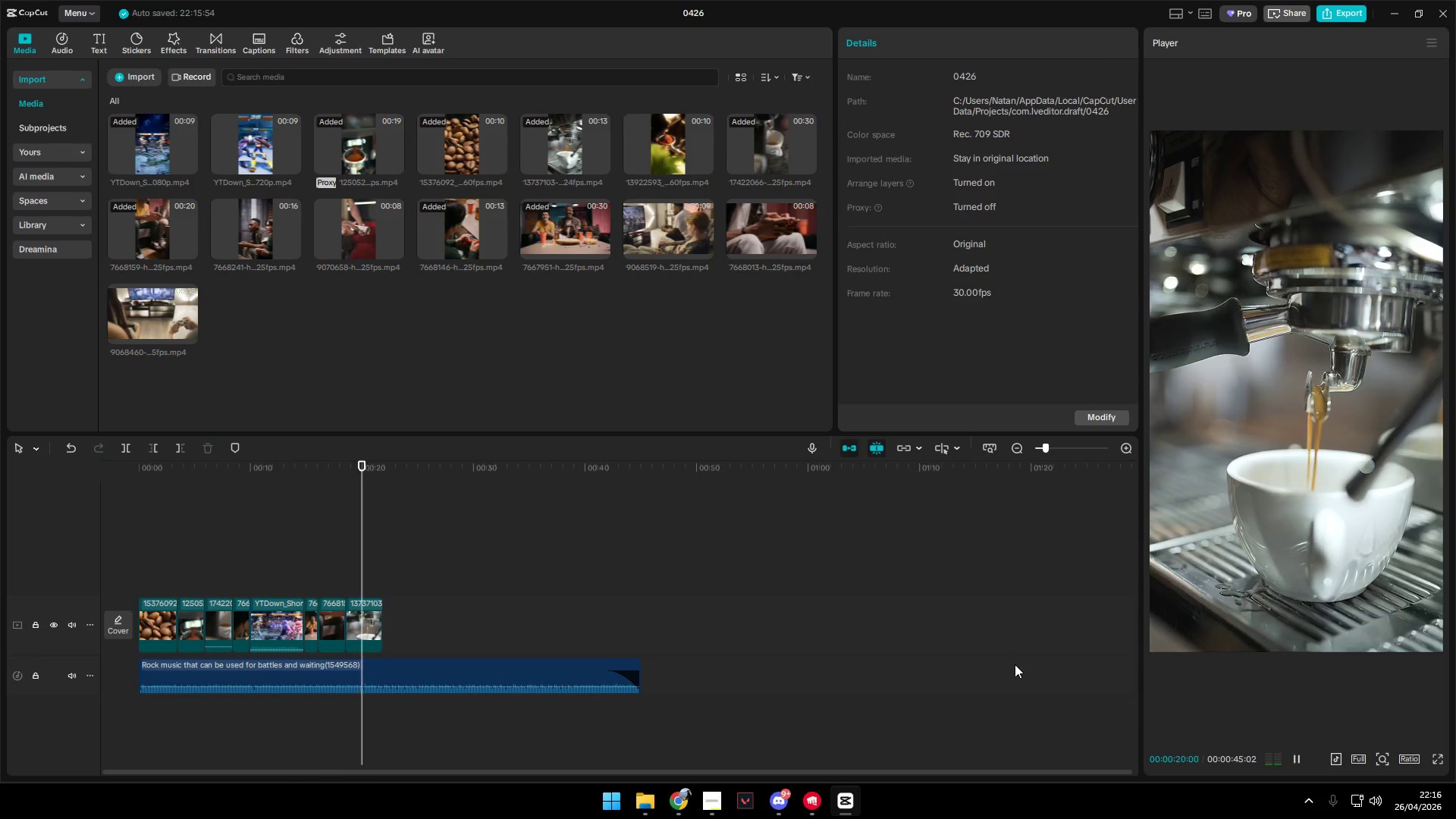 
left_click([334, 570])
 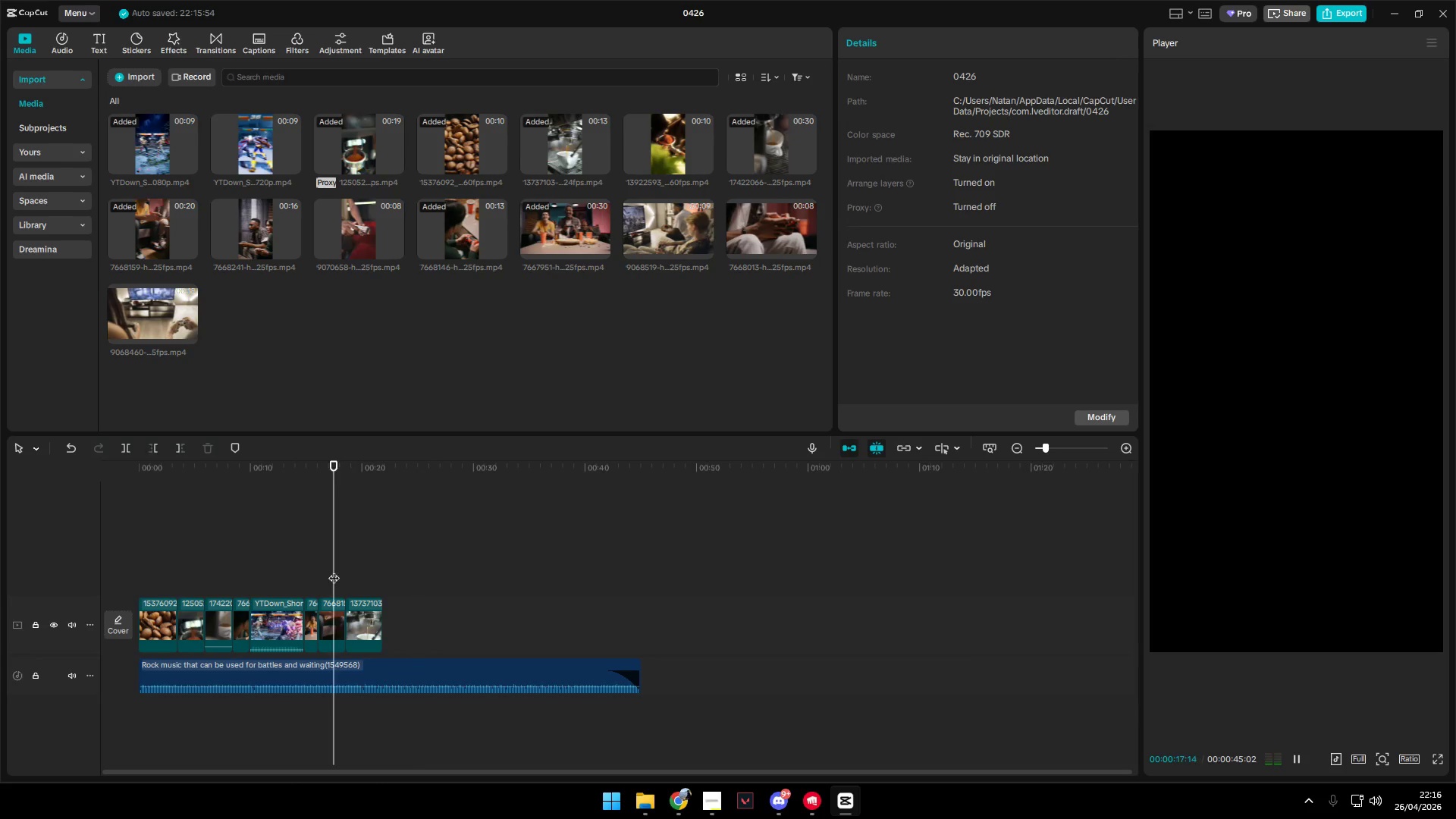 
key(Space)
 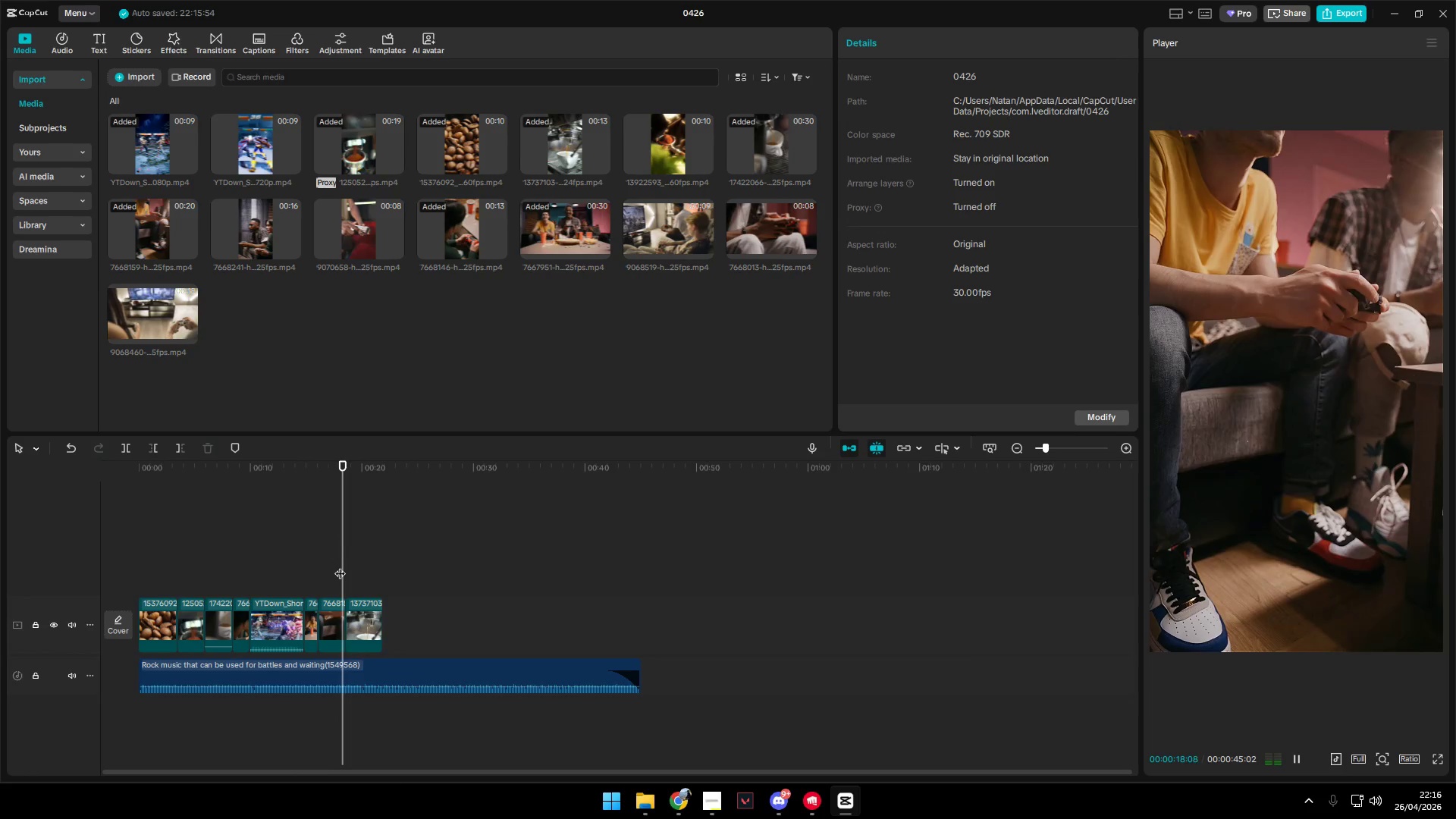 
hold_key(key=ControlLeft, duration=0.42)
scroll: coordinate [385, 592], scroll_direction: up, amount: 4.0
 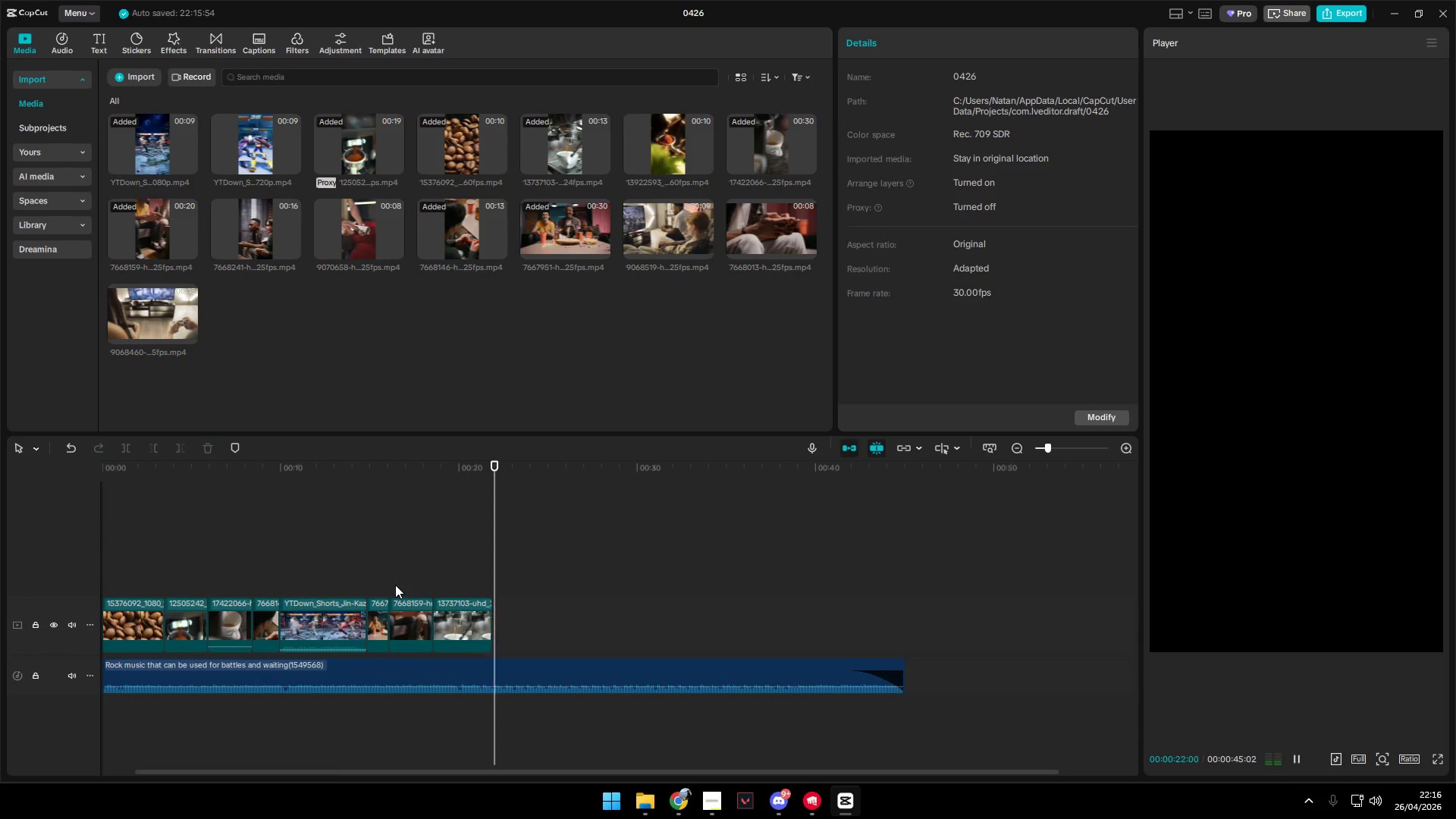 
left_click([507, 548])
 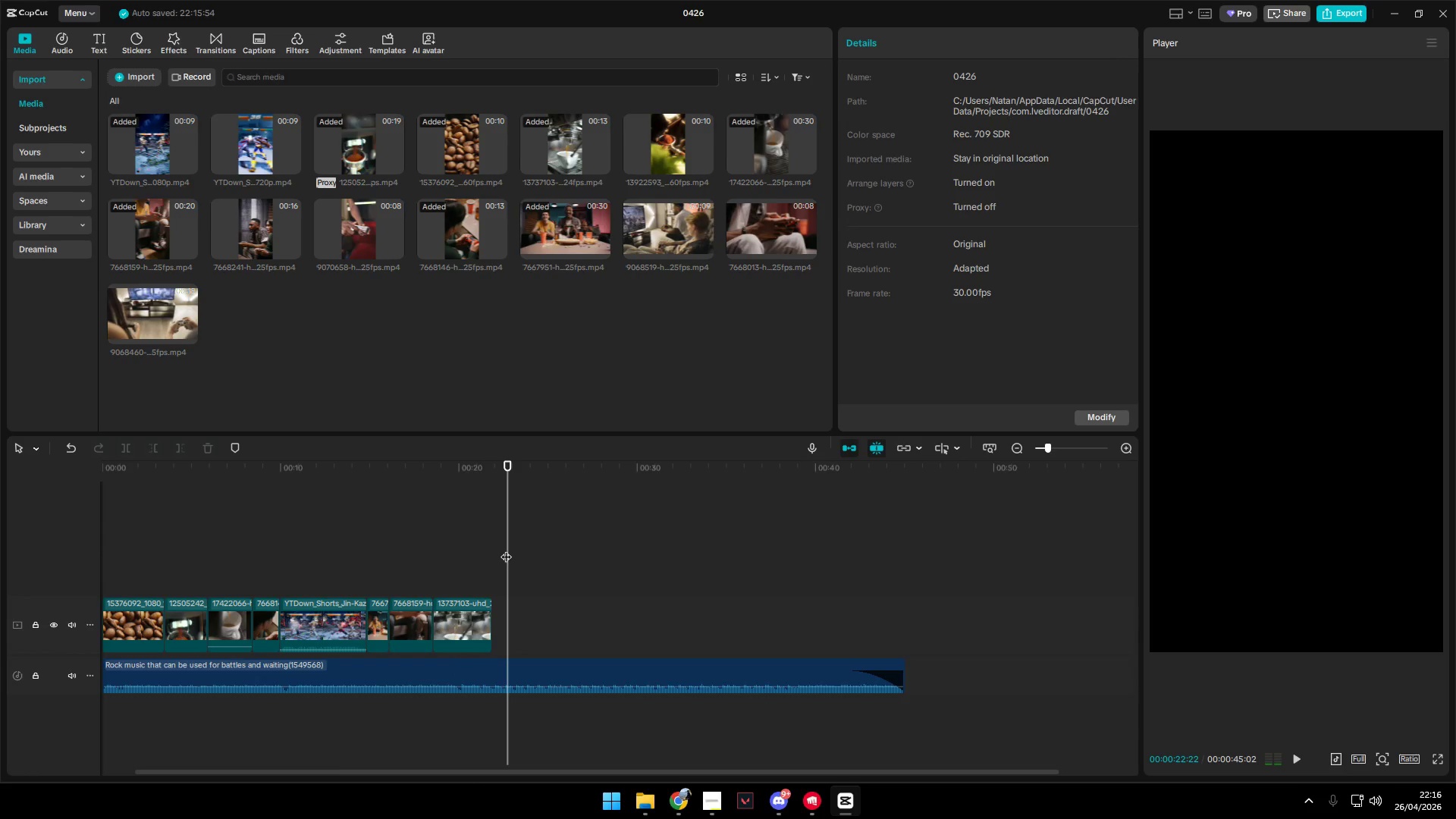 
left_click_drag(start_coordinate=[506, 549], to_coordinate=[491, 551])
 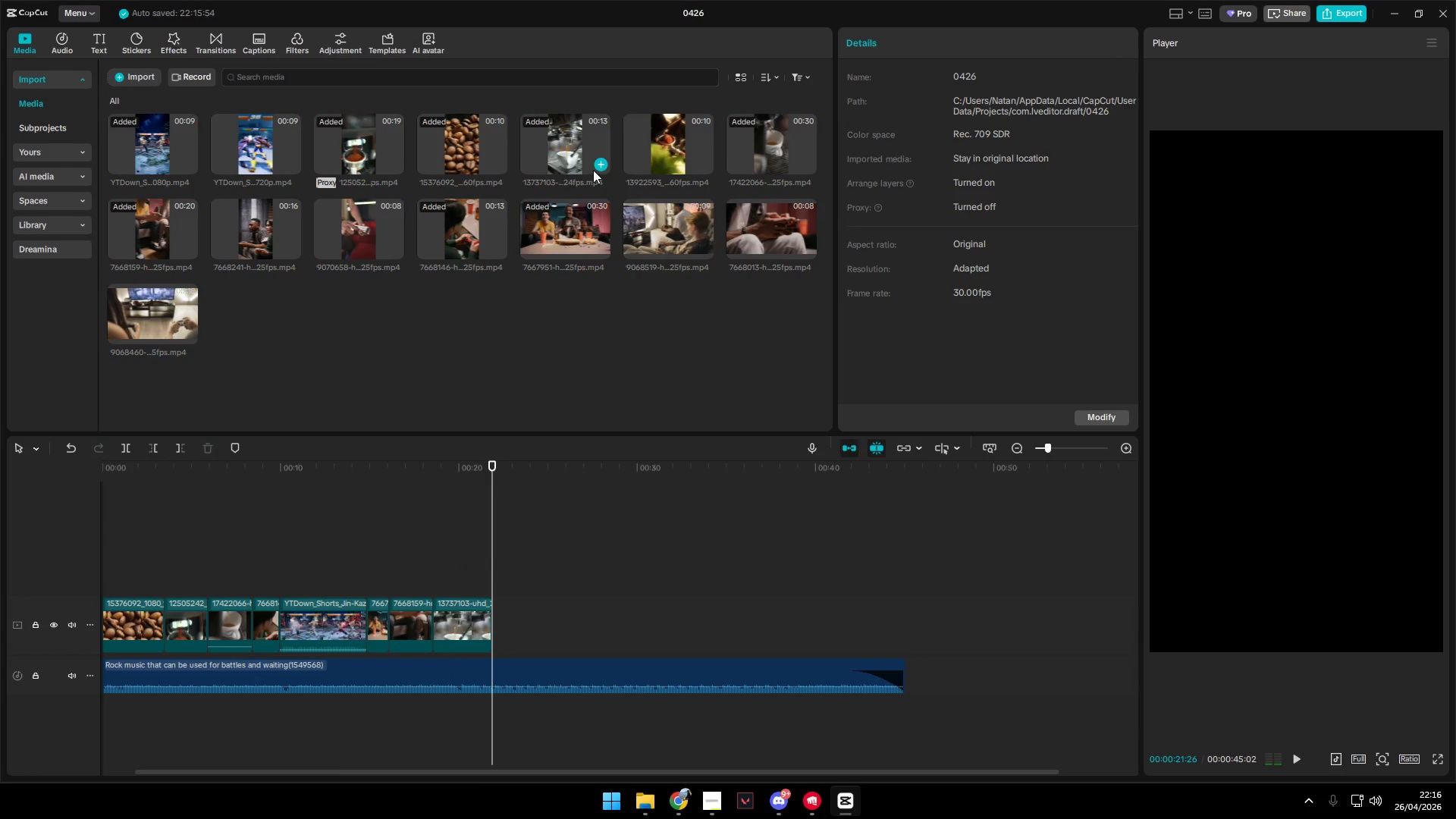 
left_click([658, 152])
 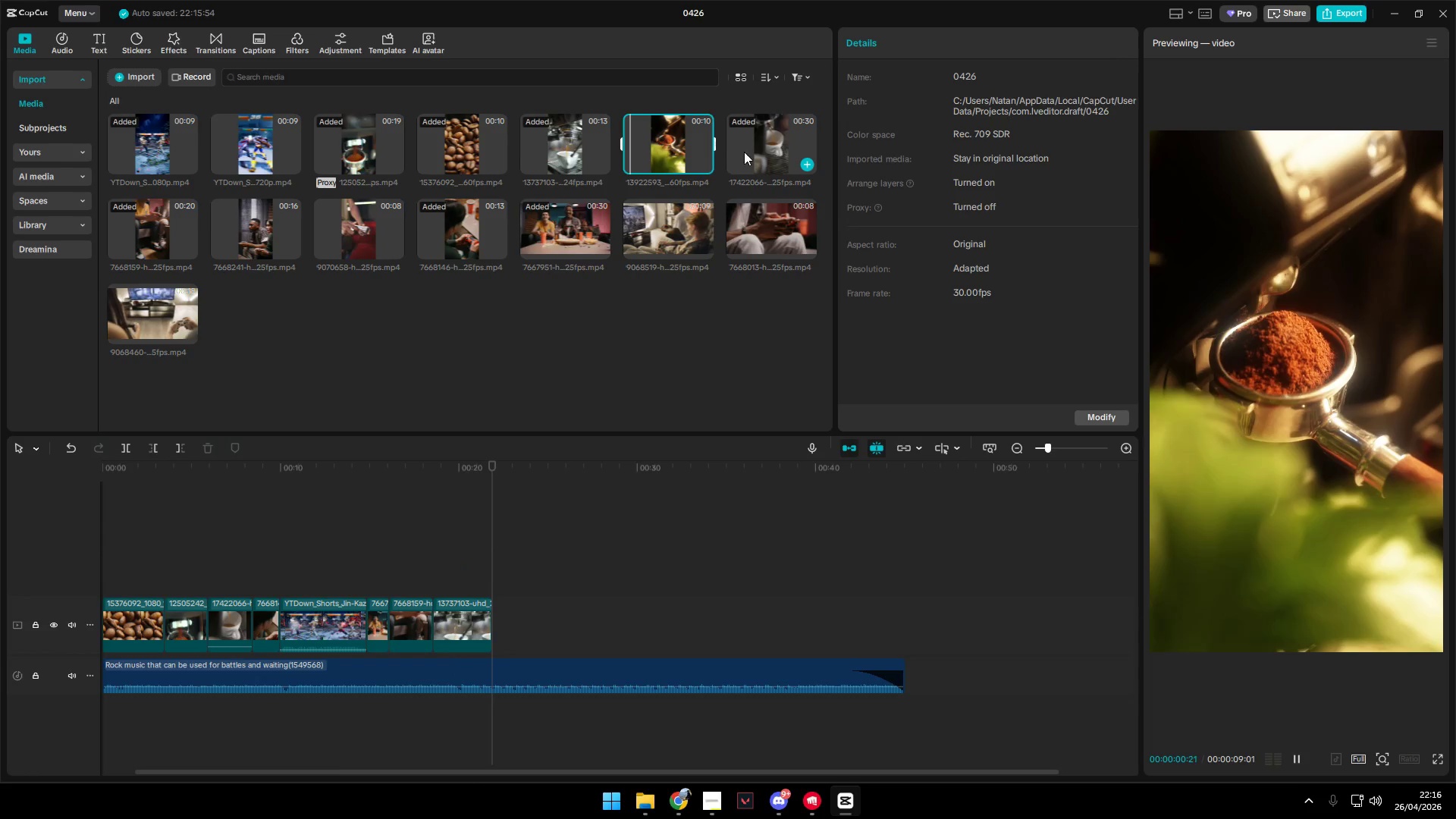 
left_click([758, 149])
 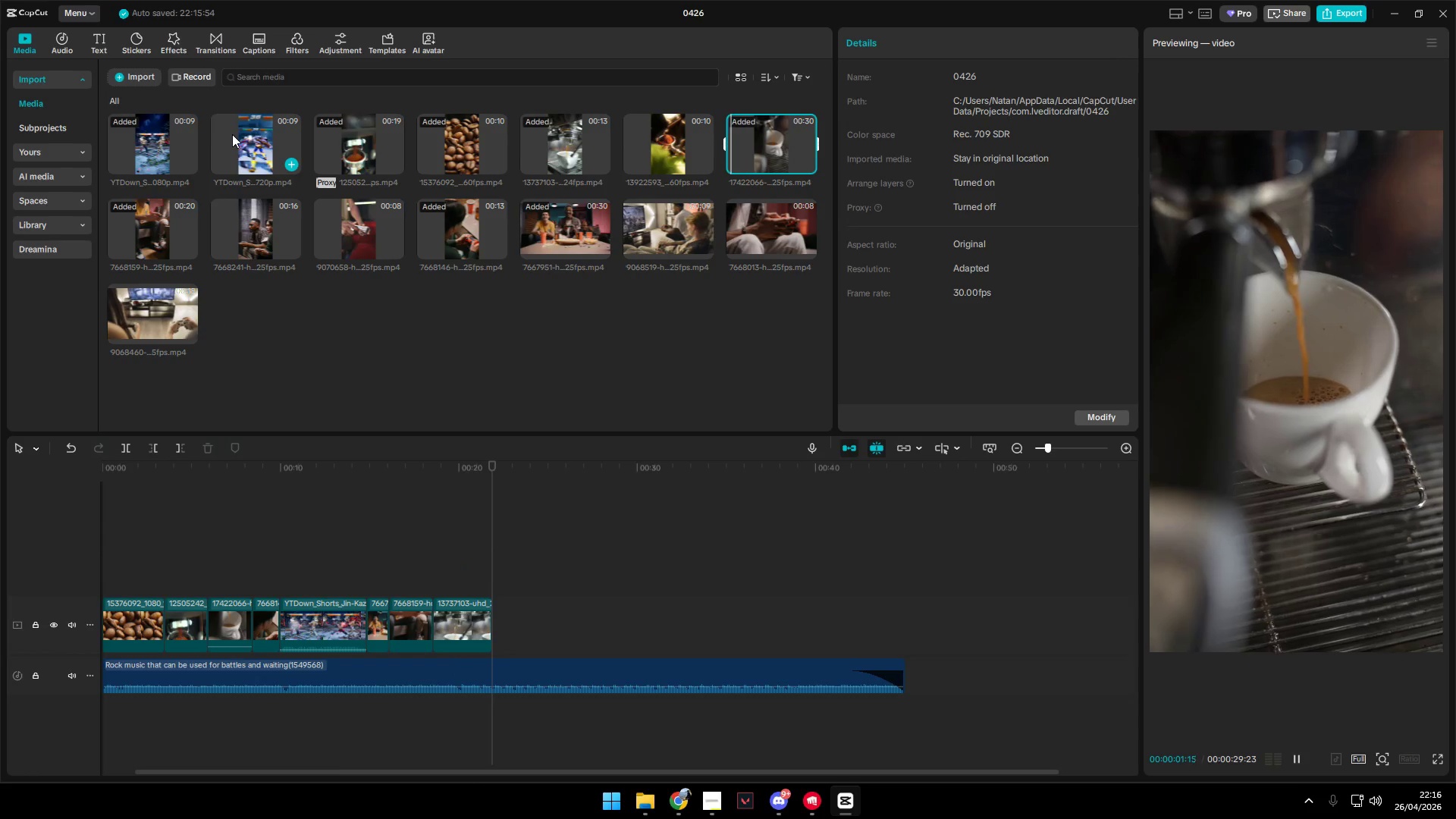 
left_click([243, 135])
 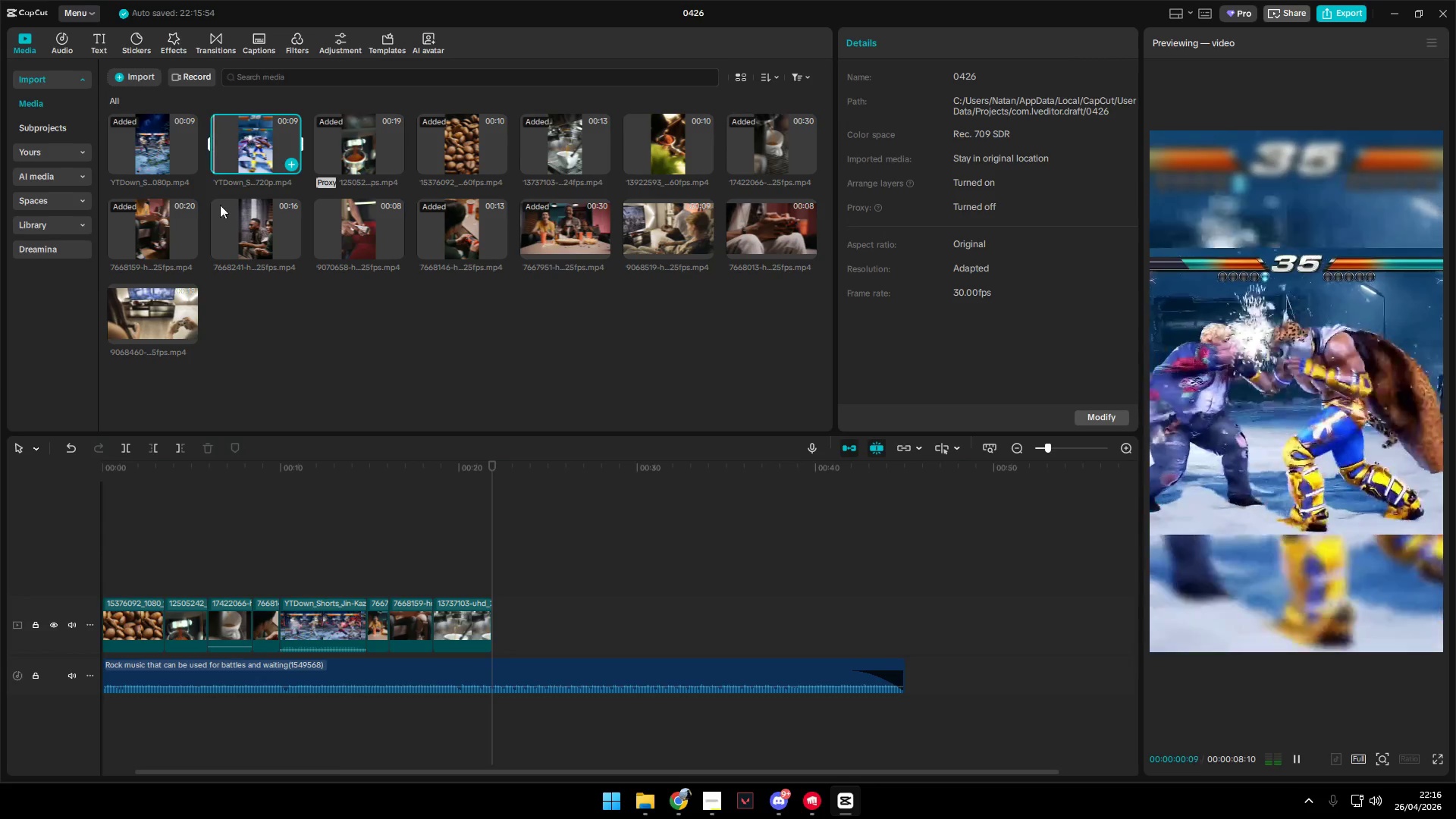 
left_click([139, 340])
 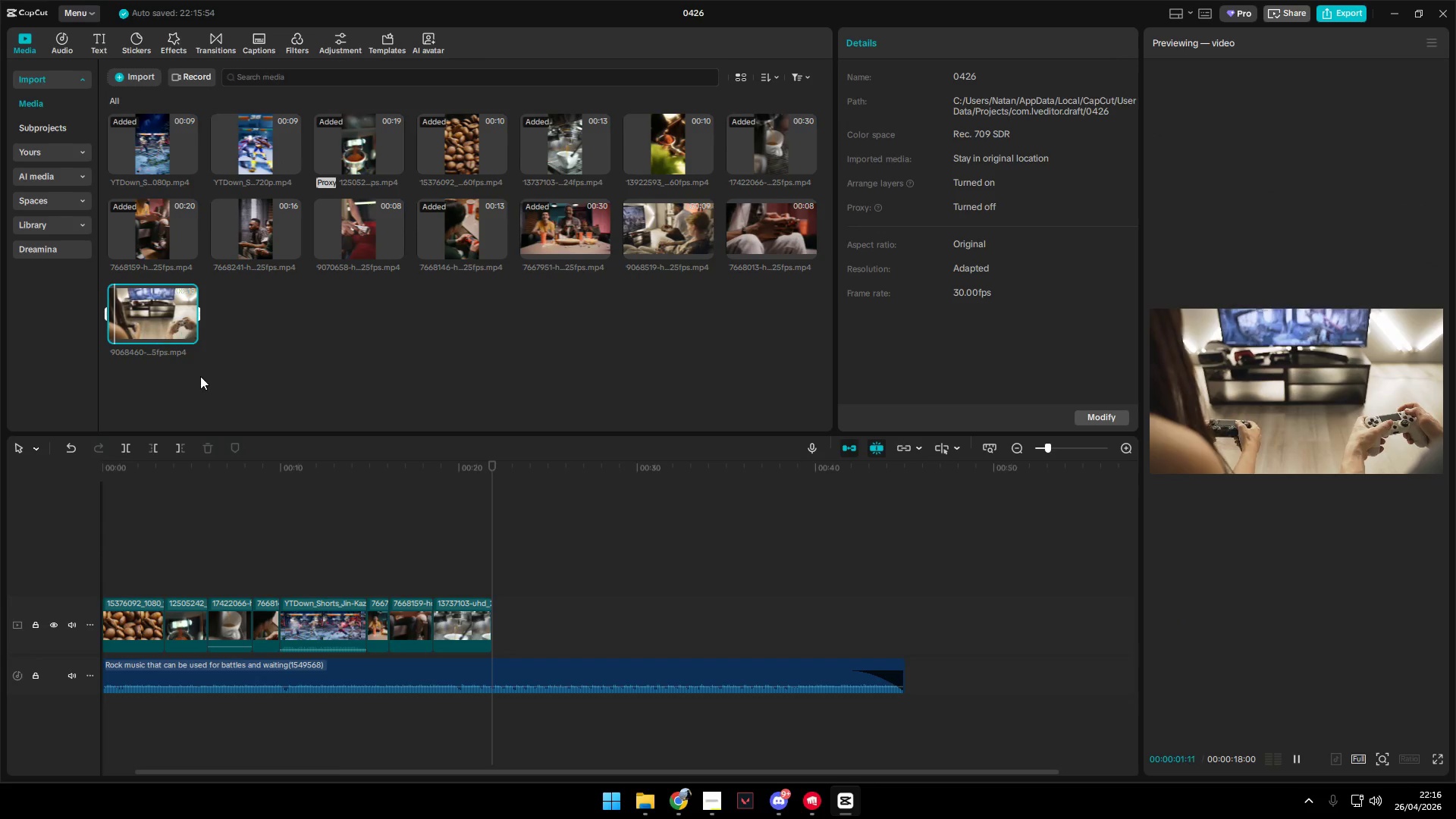 
left_click([477, 569])
 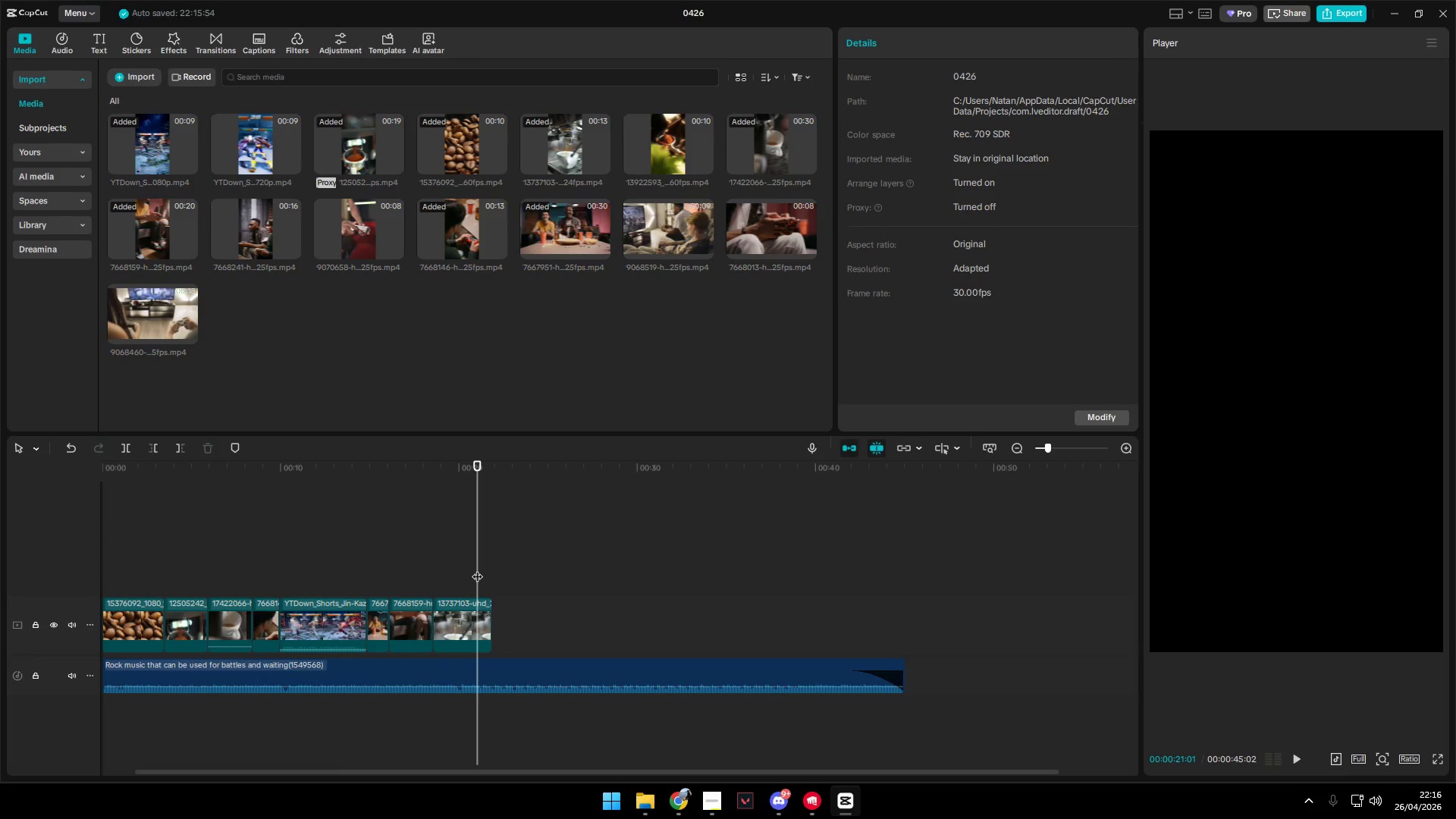 
key(Space)
 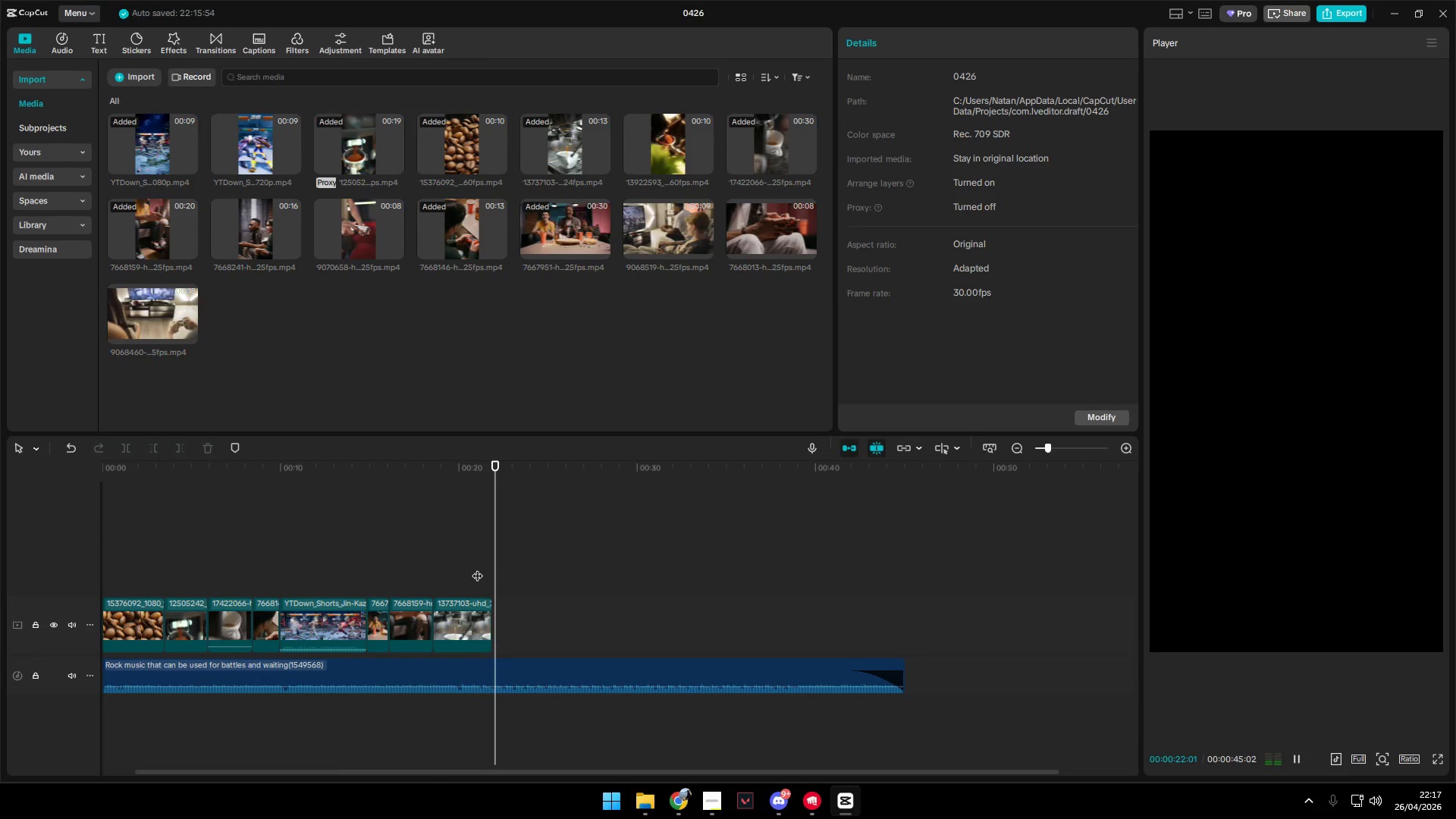 
key(Space)
 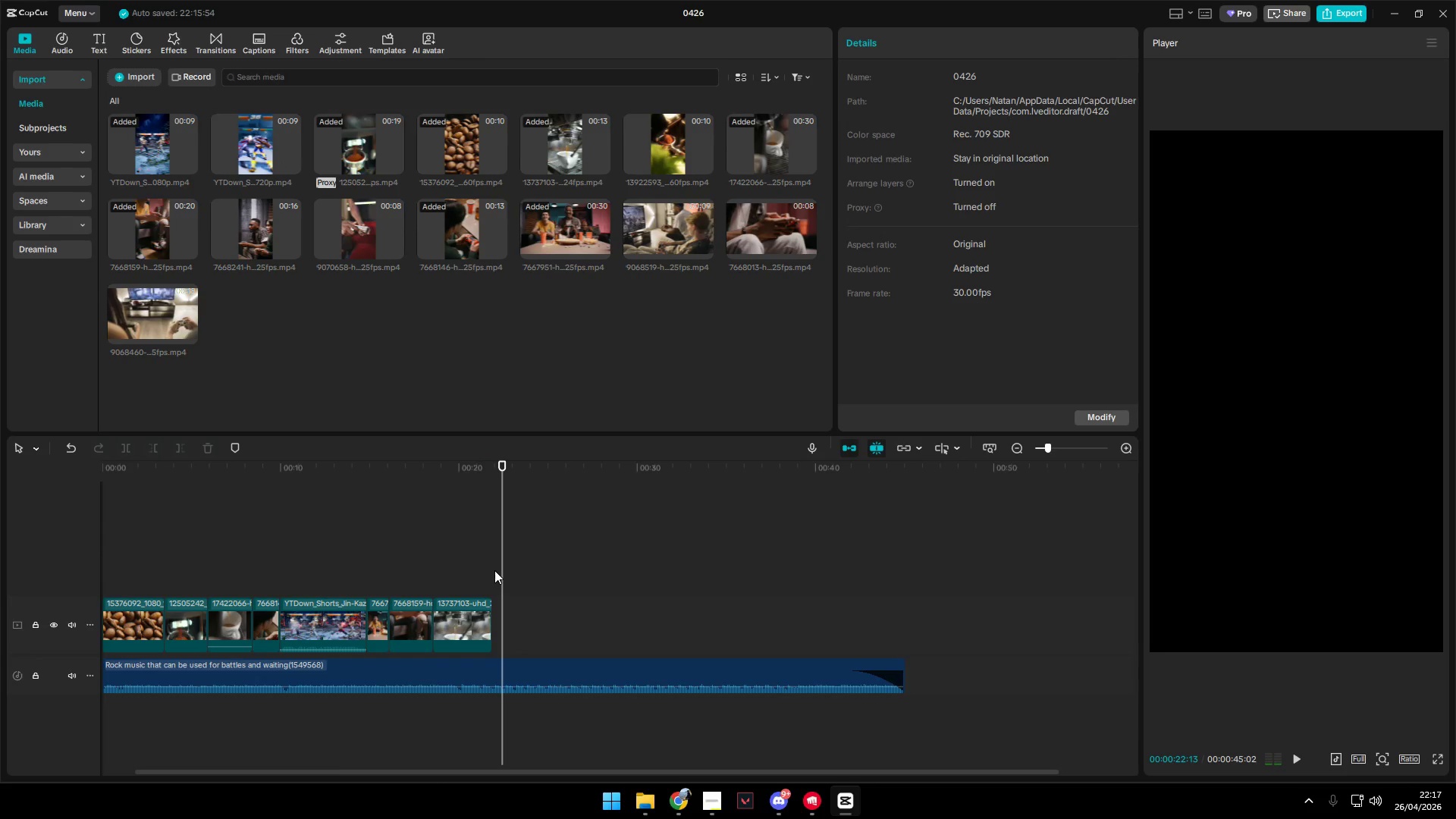 
left_click([494, 570])
 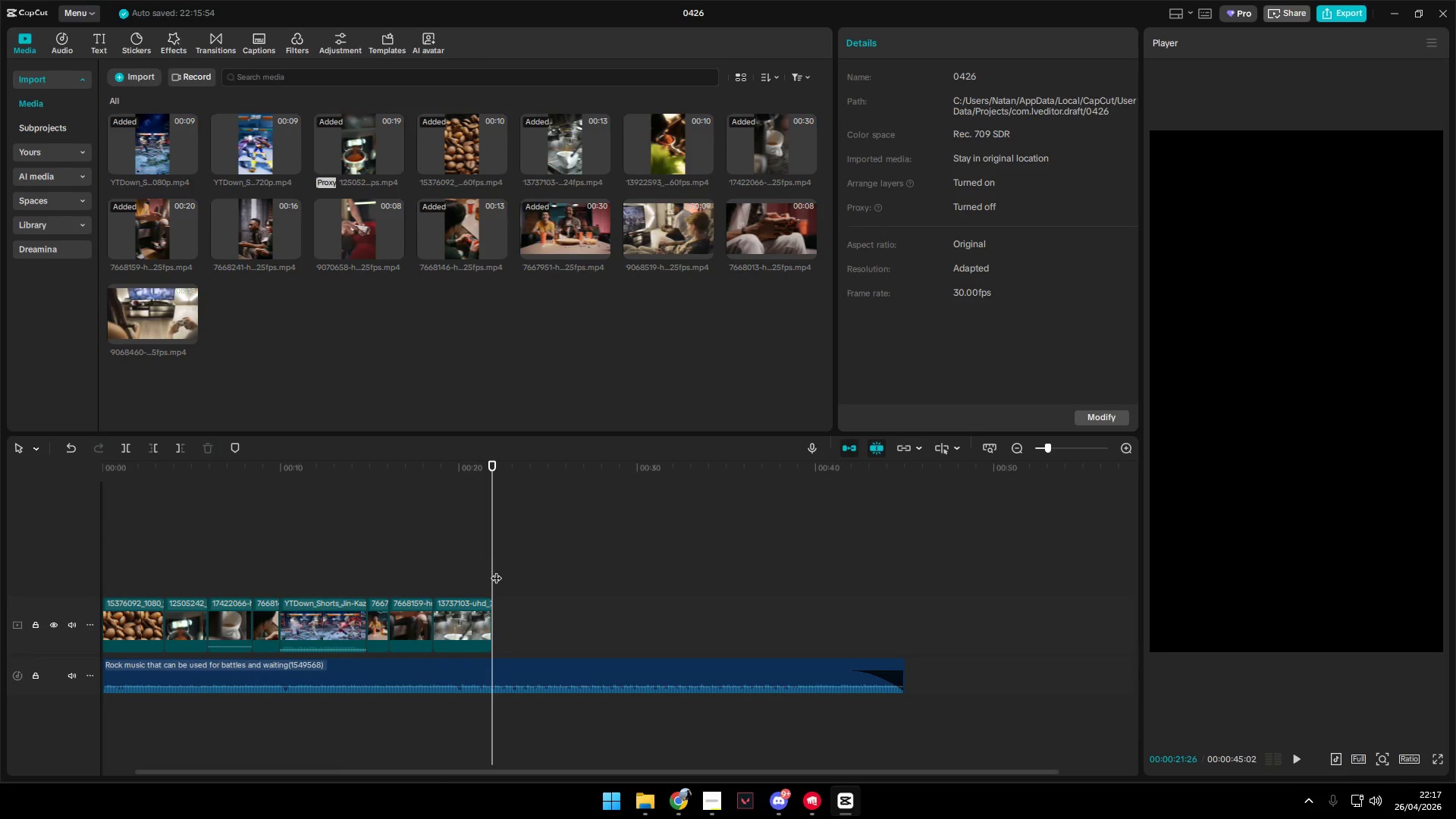 
key(Alt+Tab)
 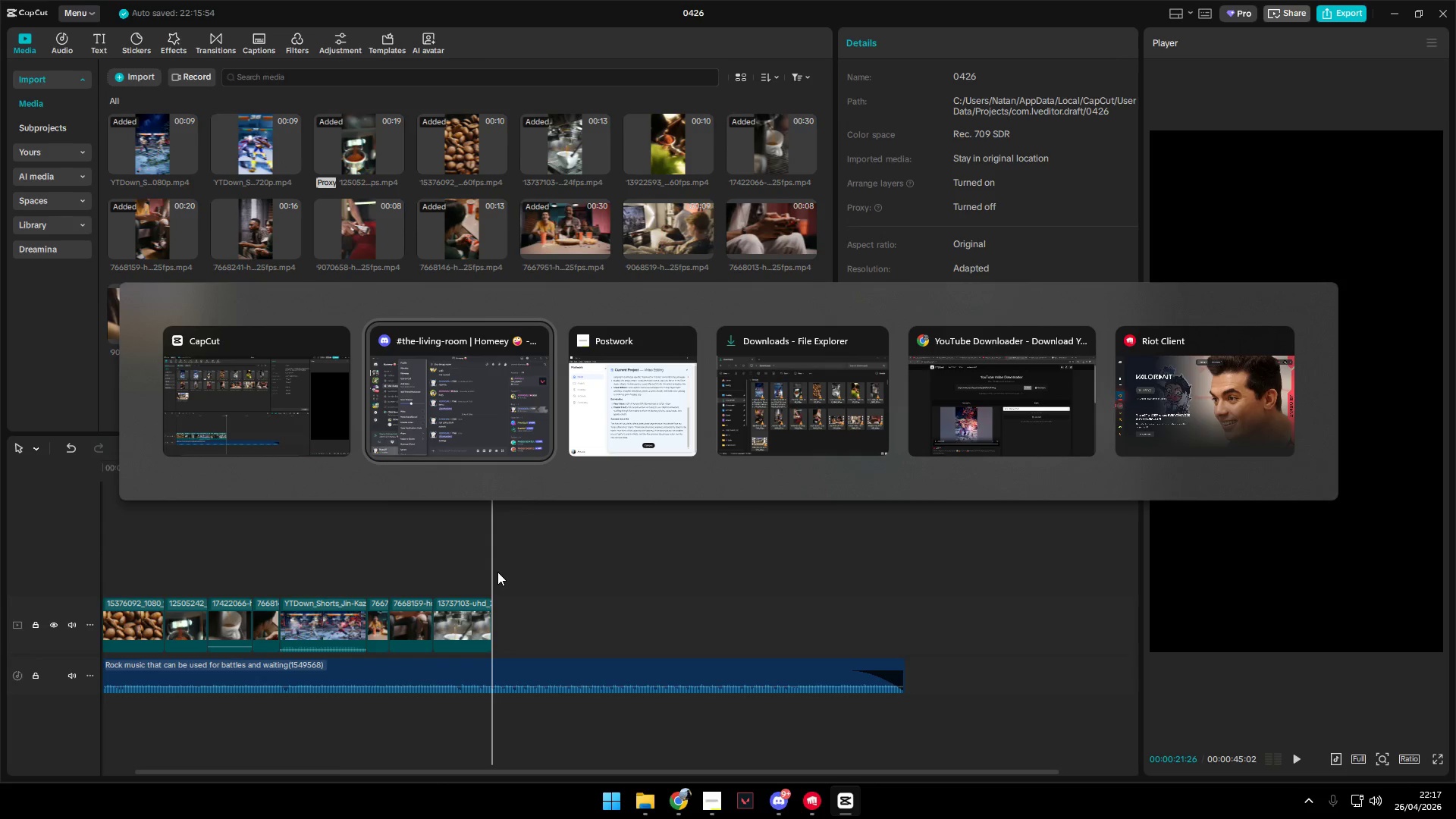 
key(Alt+Tab)
 